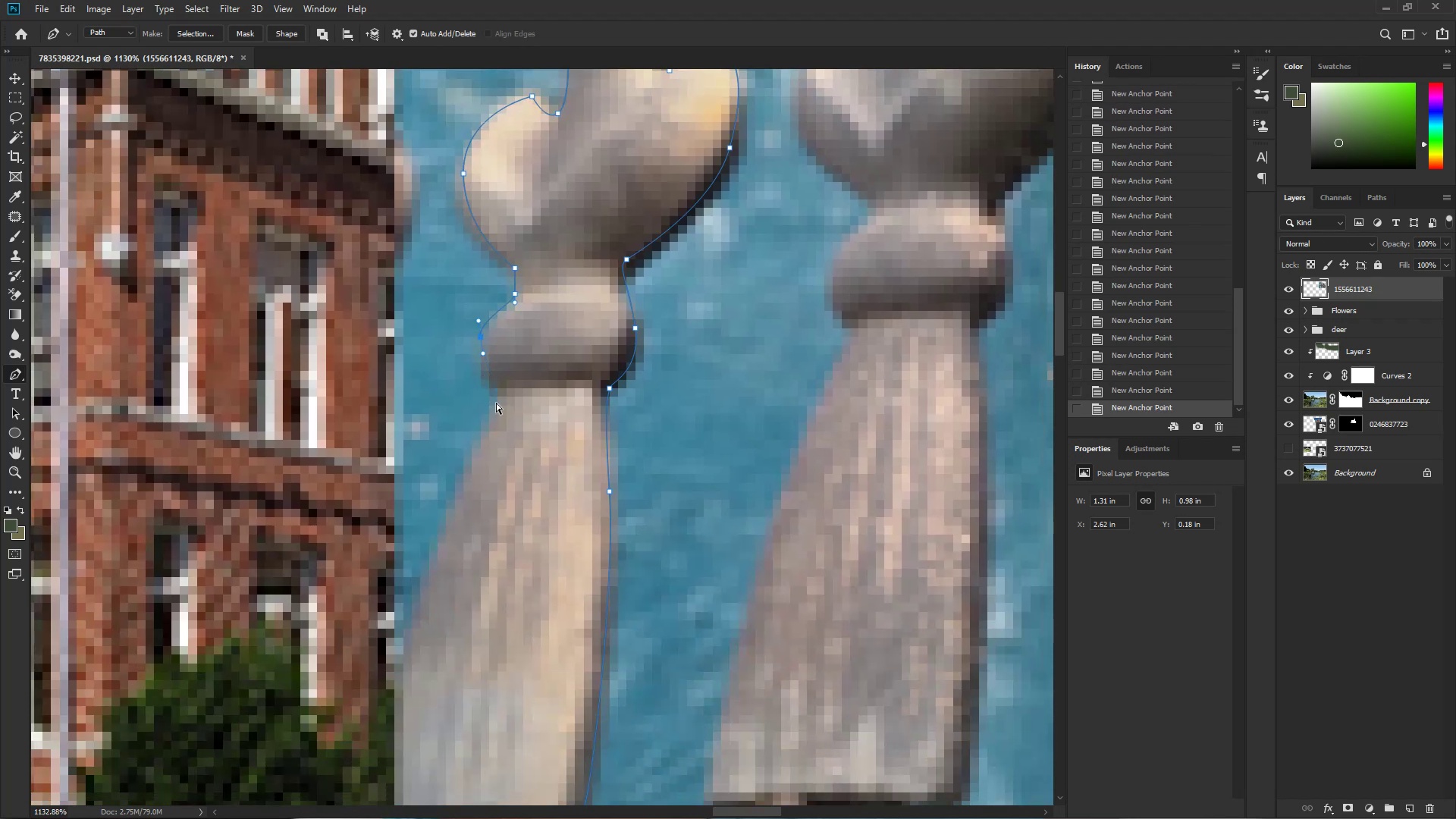 
key(Control+Z)
 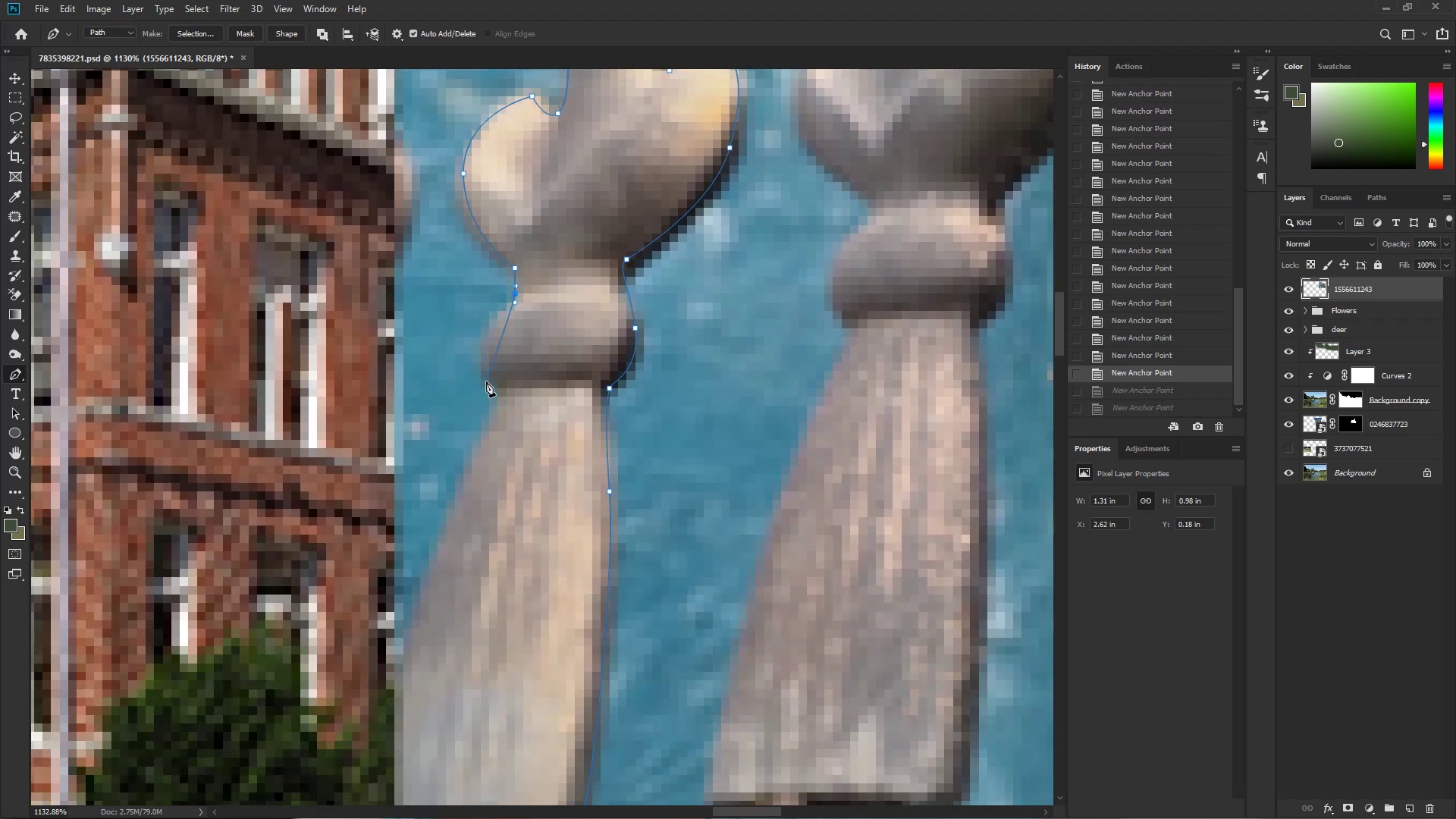 
left_click_drag(start_coordinate=[496, 386], to_coordinate=[462, 488])
 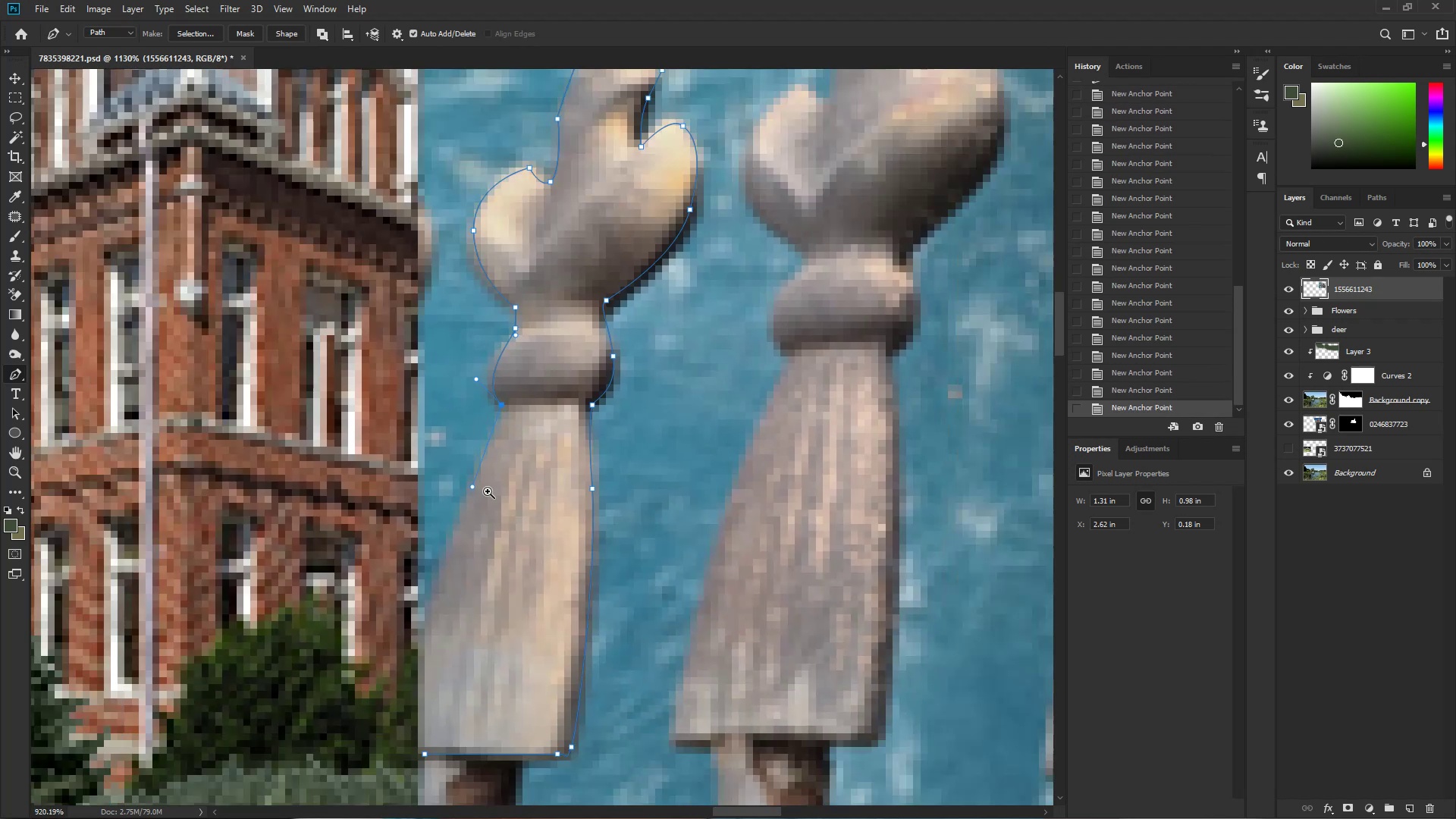 
hold_key(key=AltLeft, duration=0.92)
 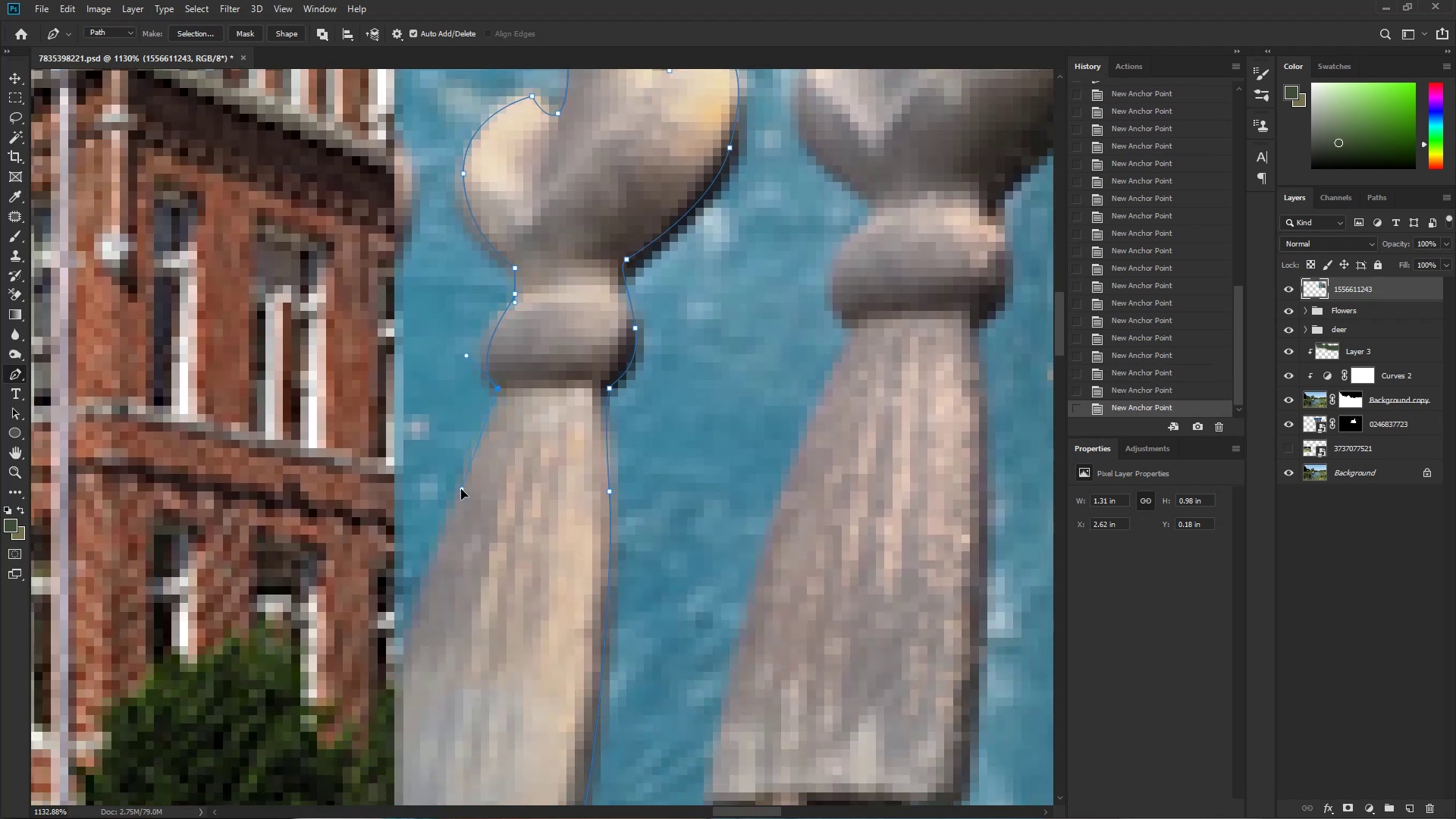 
key(Control+ControlLeft)
 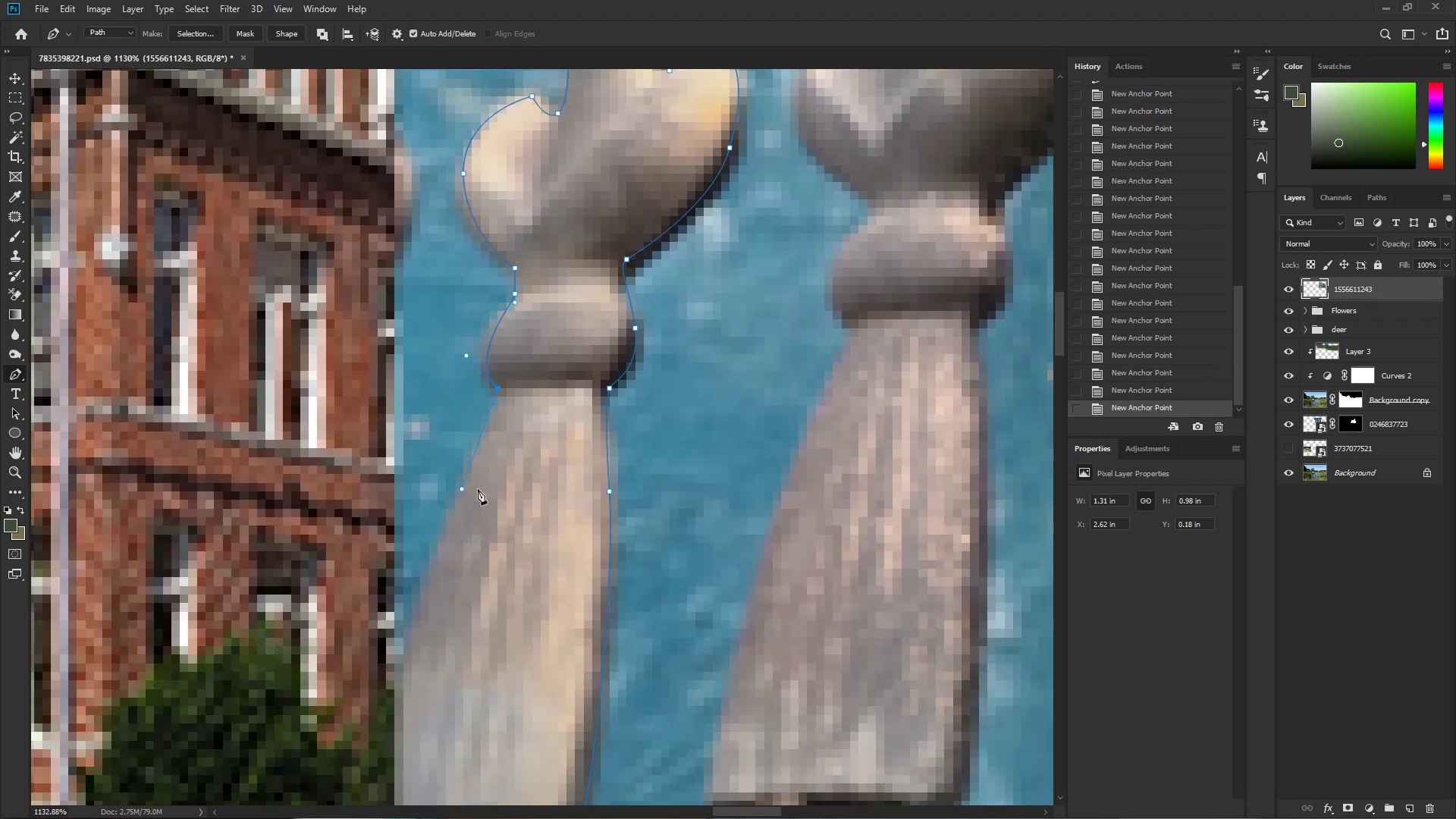 
hold_key(key=Space, duration=2.86)
 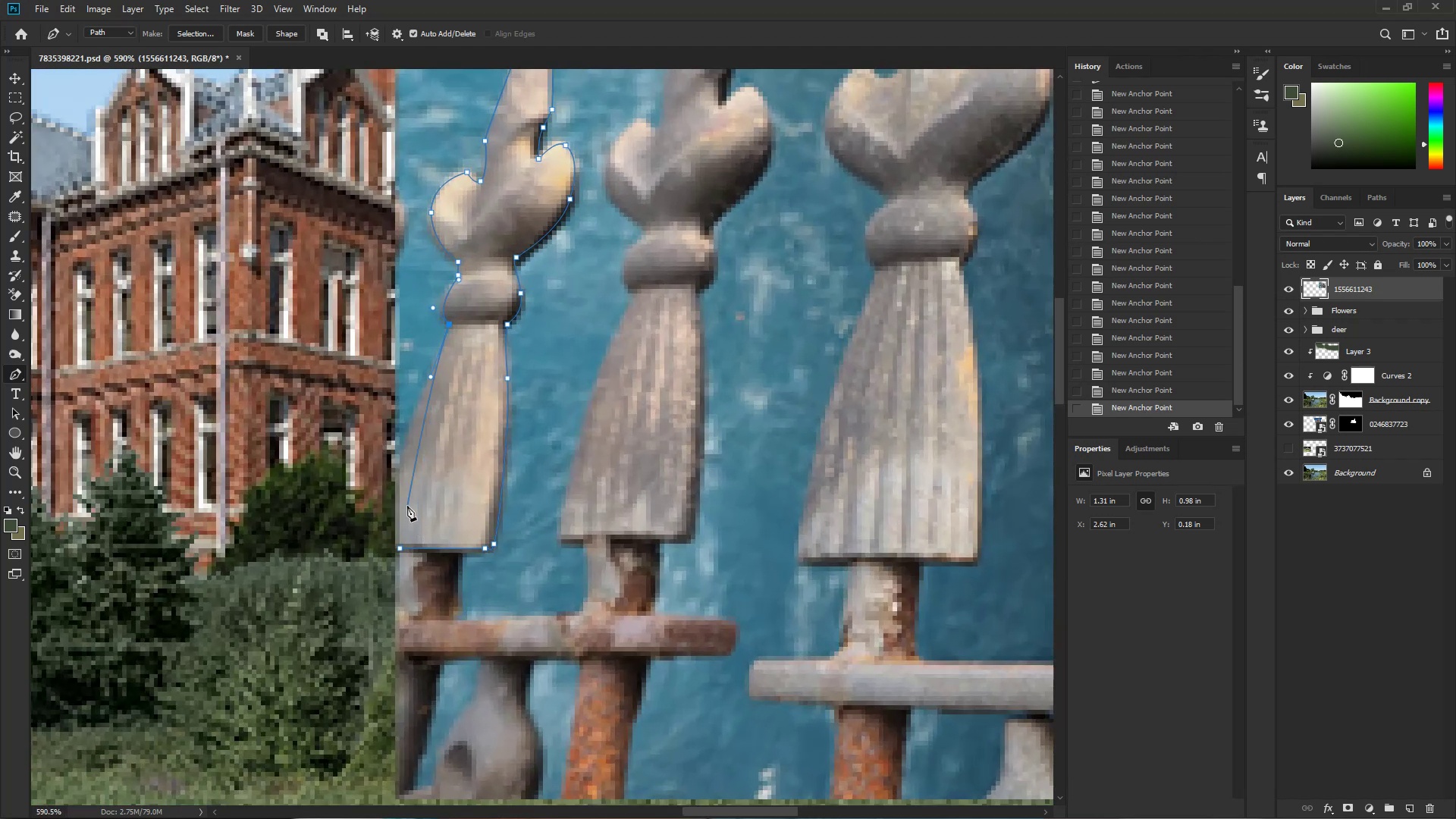 
left_click_drag(start_coordinate=[518, 479], to_coordinate=[453, 500])
 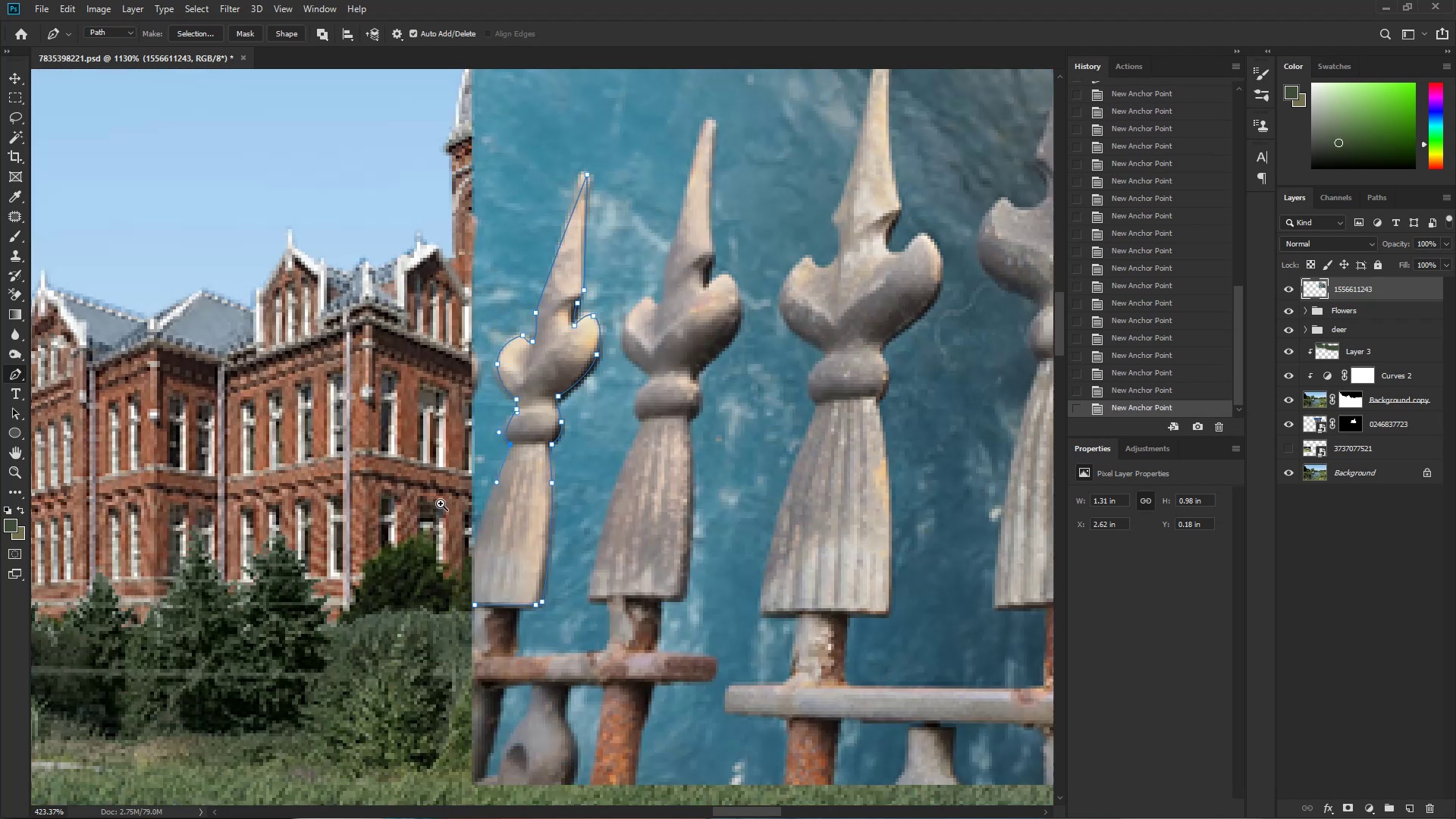 
left_click_drag(start_coordinate=[510, 560], to_coordinate=[444, 479])
 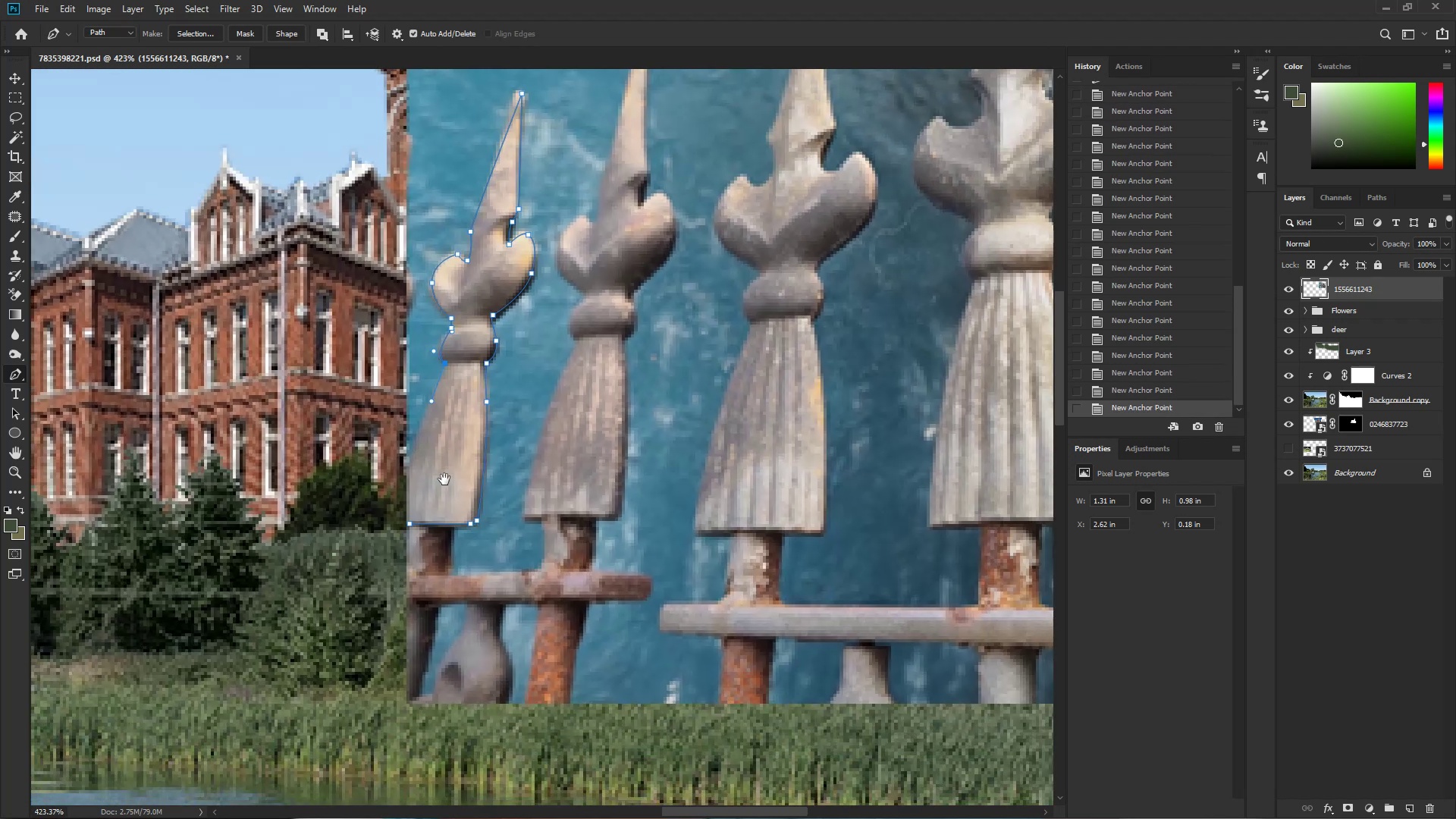 
hold_key(key=ControlLeft, duration=1.5)
left_click_drag(start_coordinate=[435, 463], to_coordinate=[439, 482])
 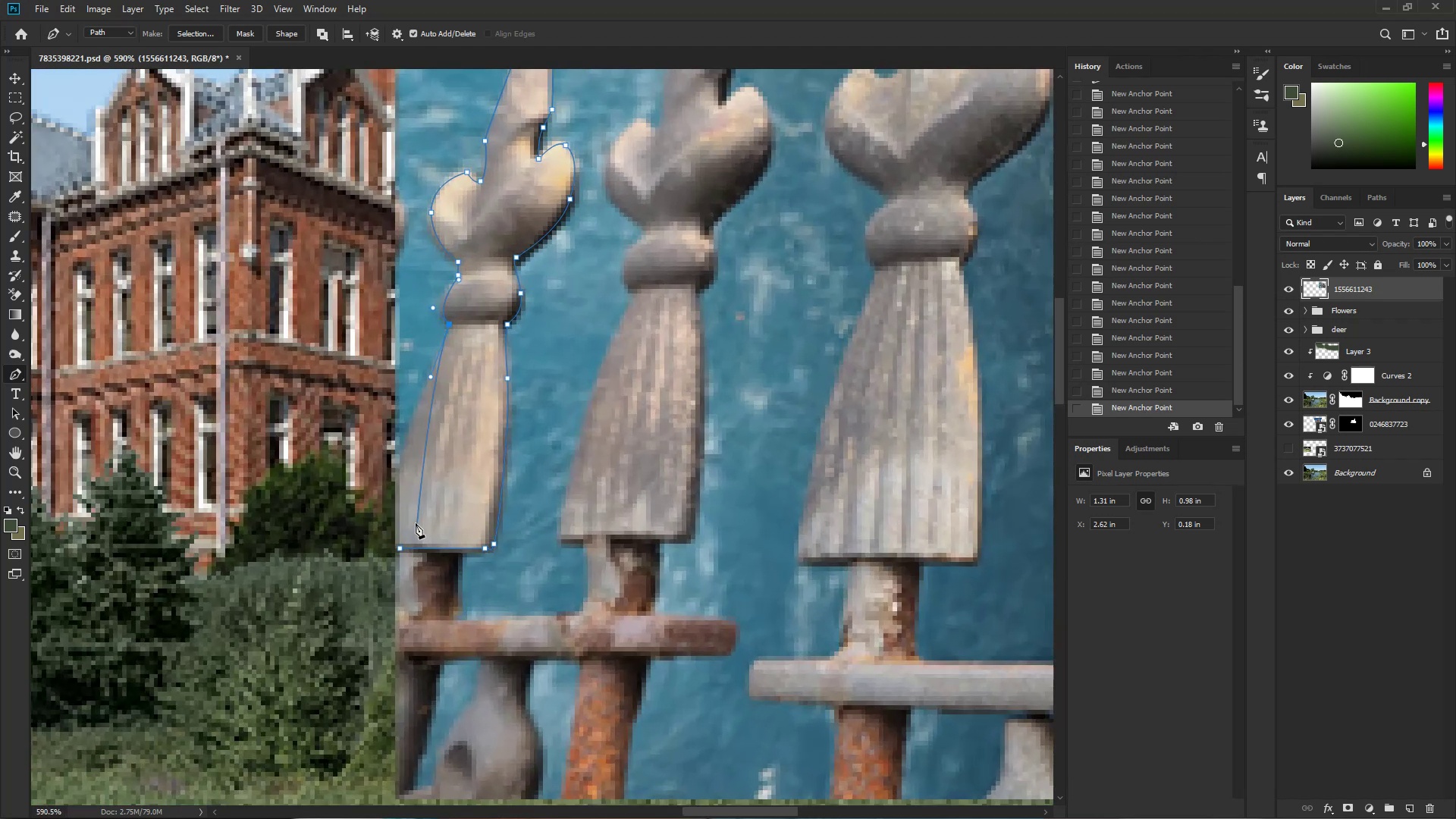 
hold_key(key=ControlLeft, duration=0.47)
 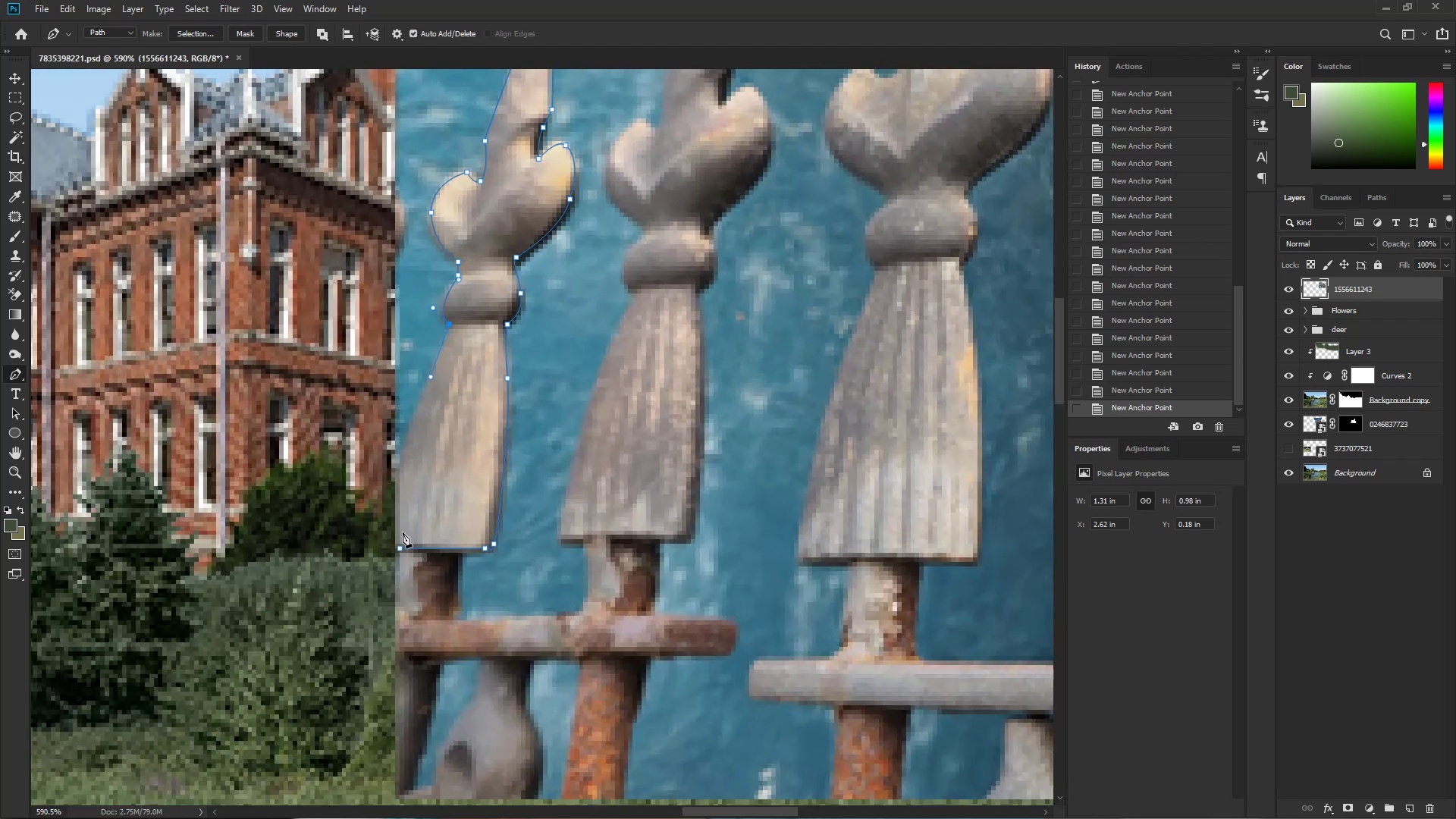 
left_click_drag(start_coordinate=[399, 545], to_coordinate=[399, 551])
 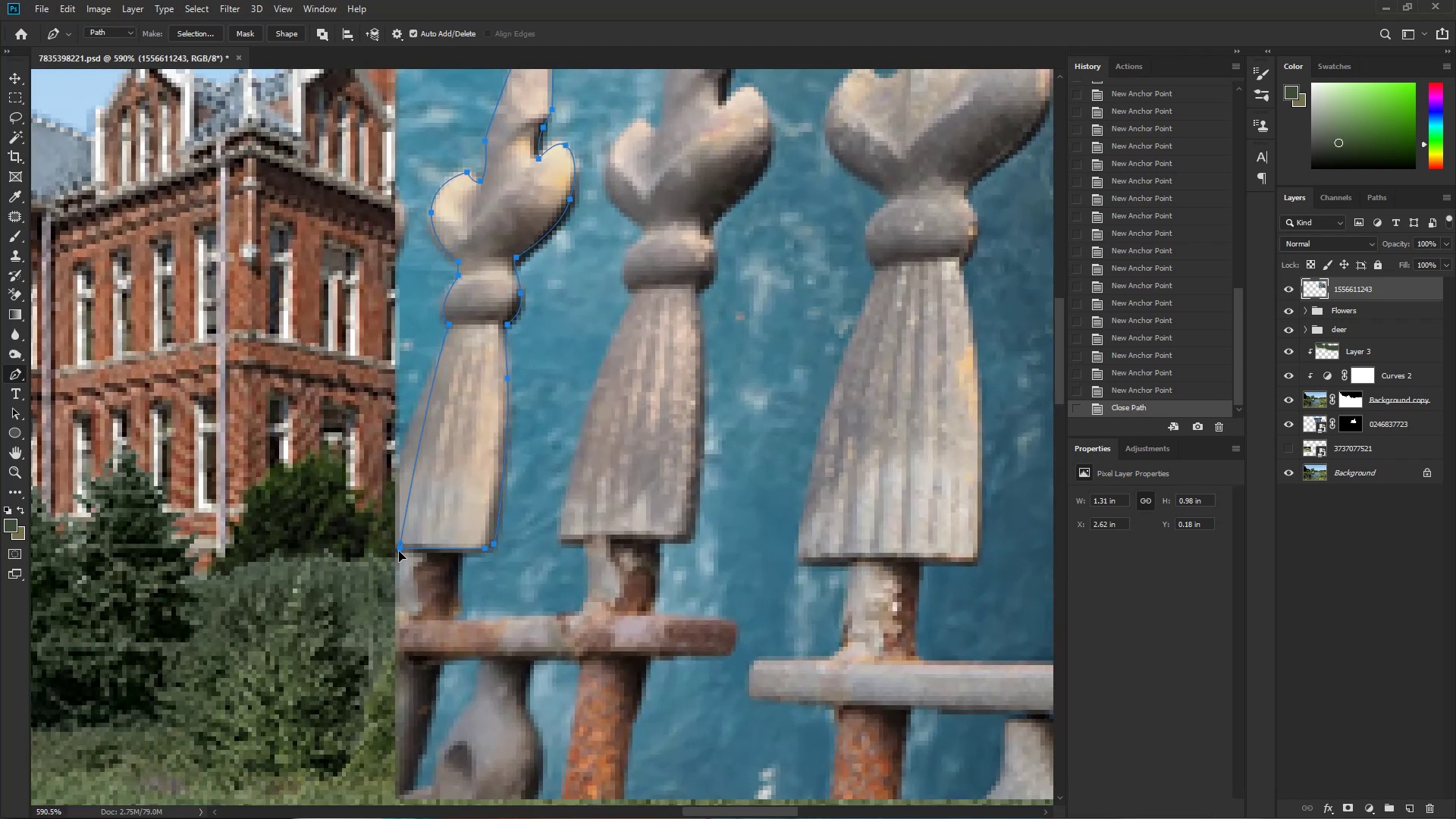 
hold_key(key=Space, duration=1.53)
 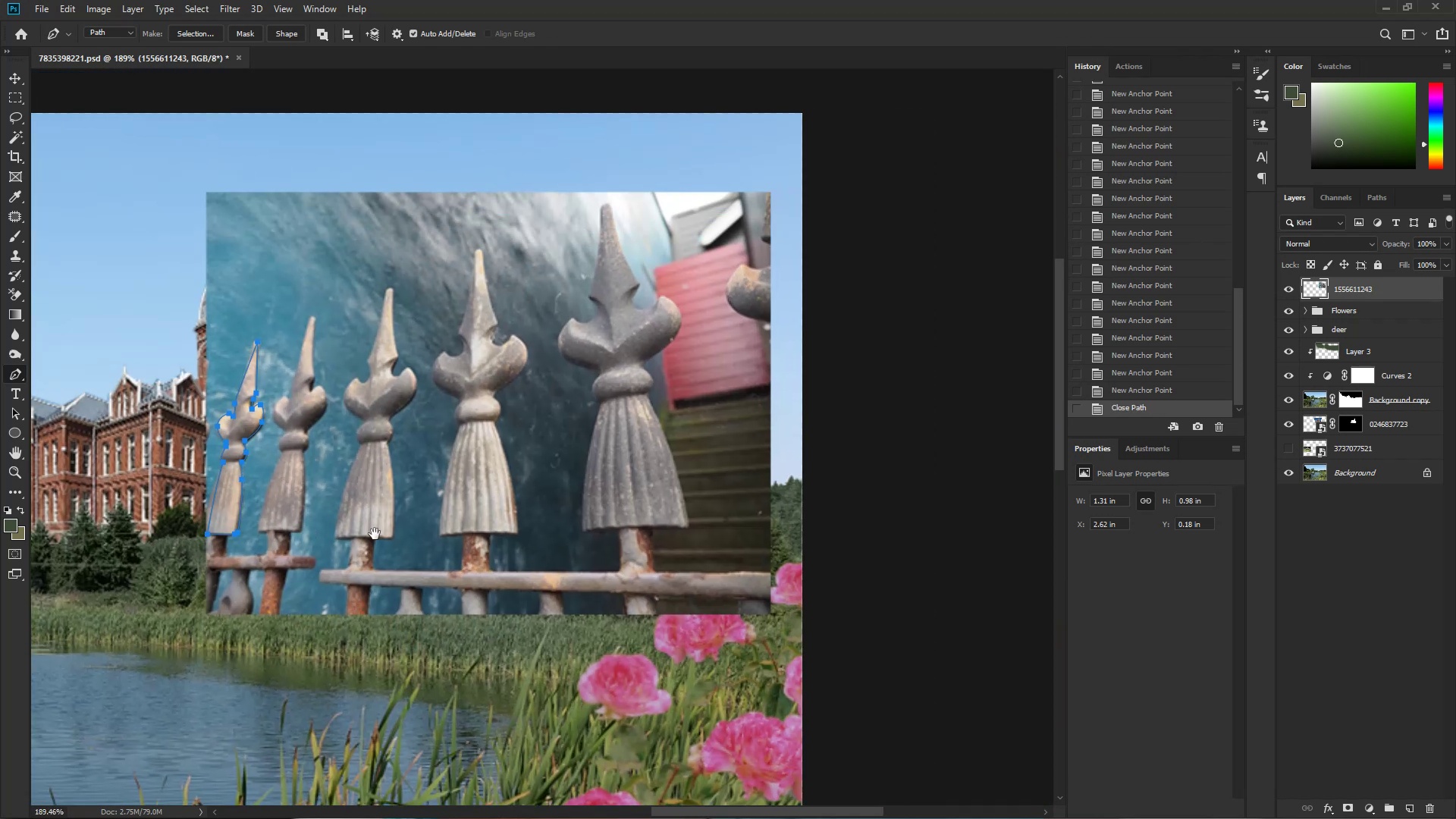 
hold_key(key=ControlLeft, duration=0.33)
left_click_drag(start_coordinate=[530, 513], to_coordinate=[457, 526])
 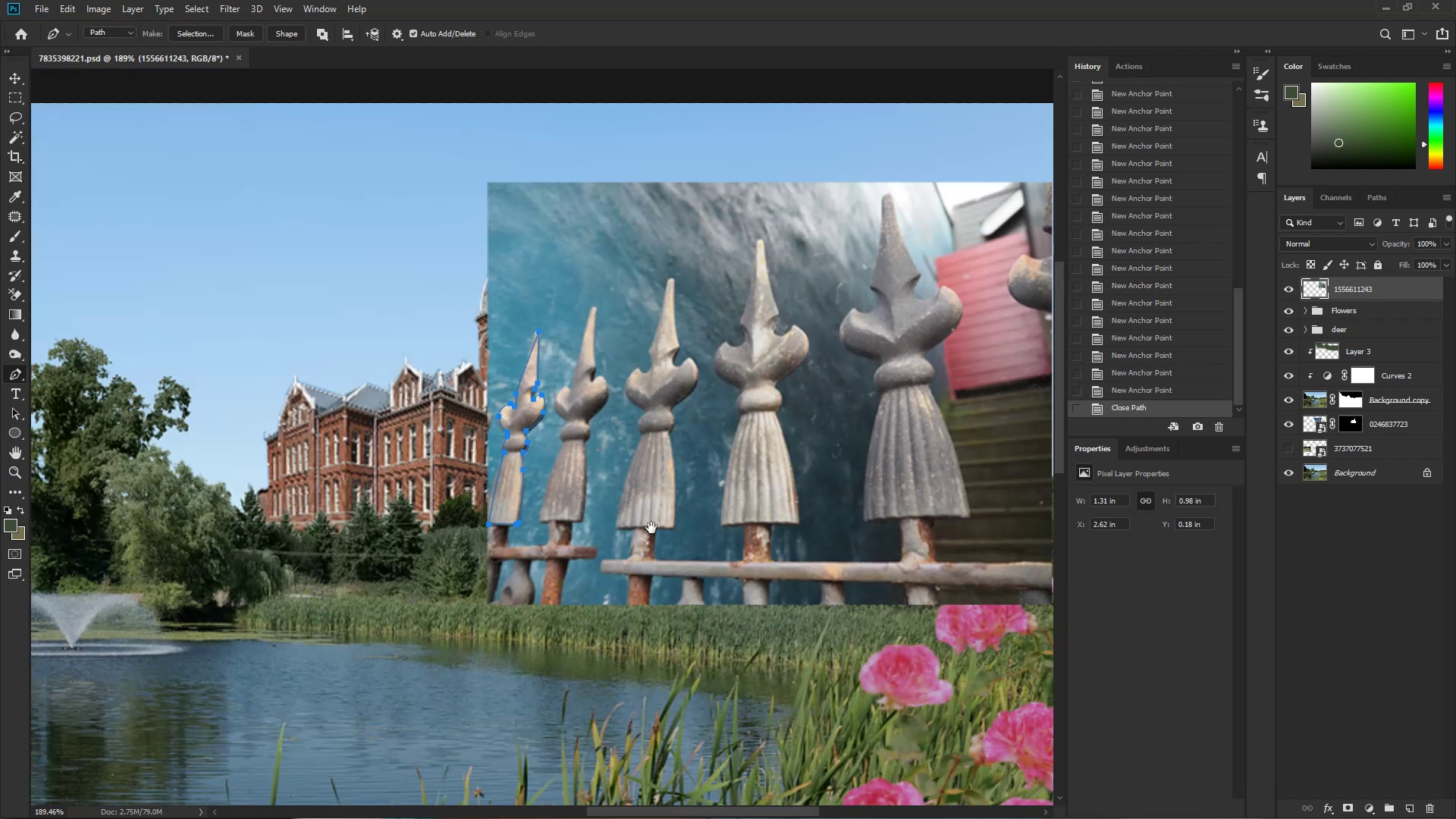 
left_click_drag(start_coordinate=[656, 524], to_coordinate=[375, 534])
 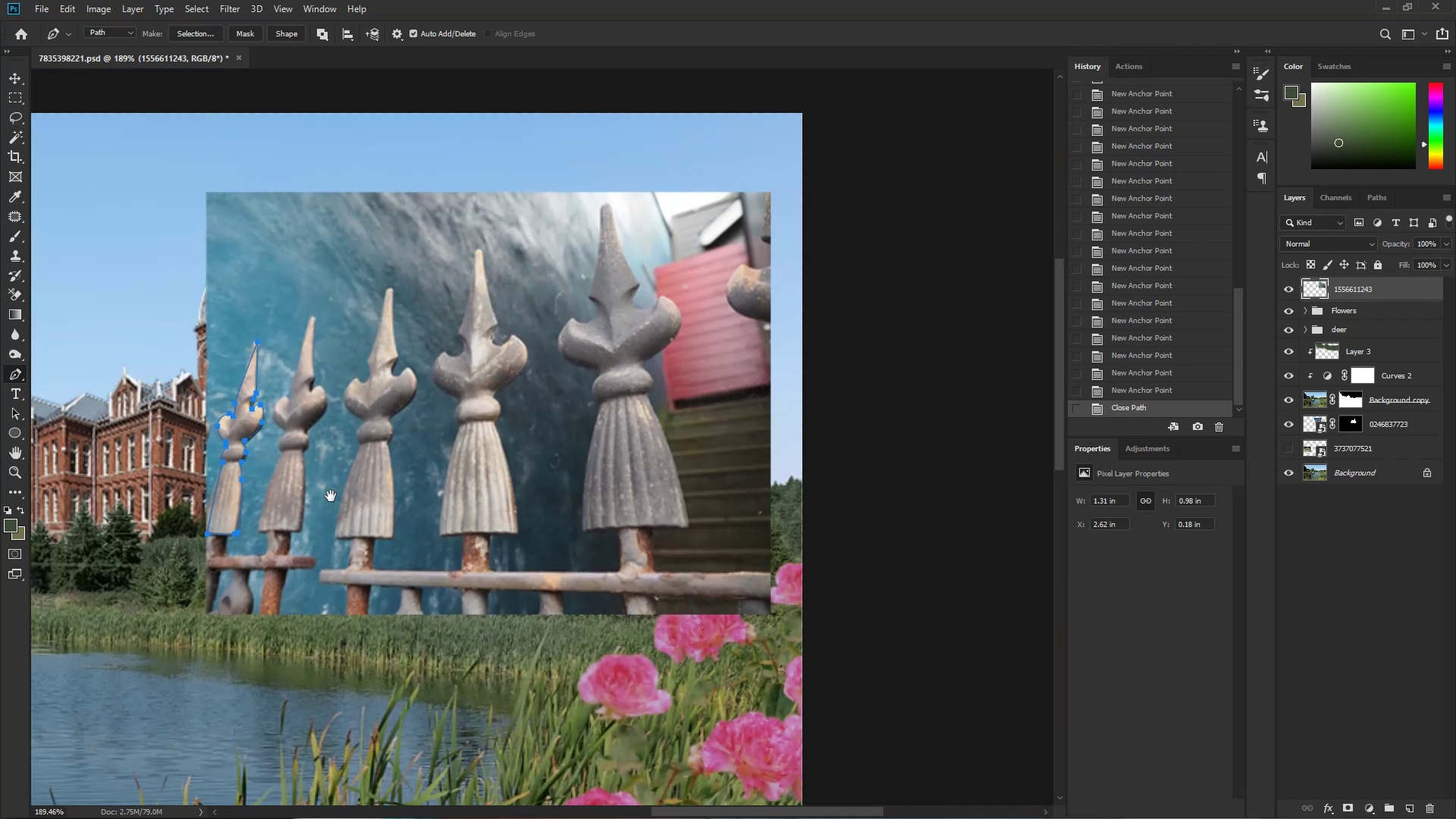 
hold_key(key=Space, duration=3.17)
 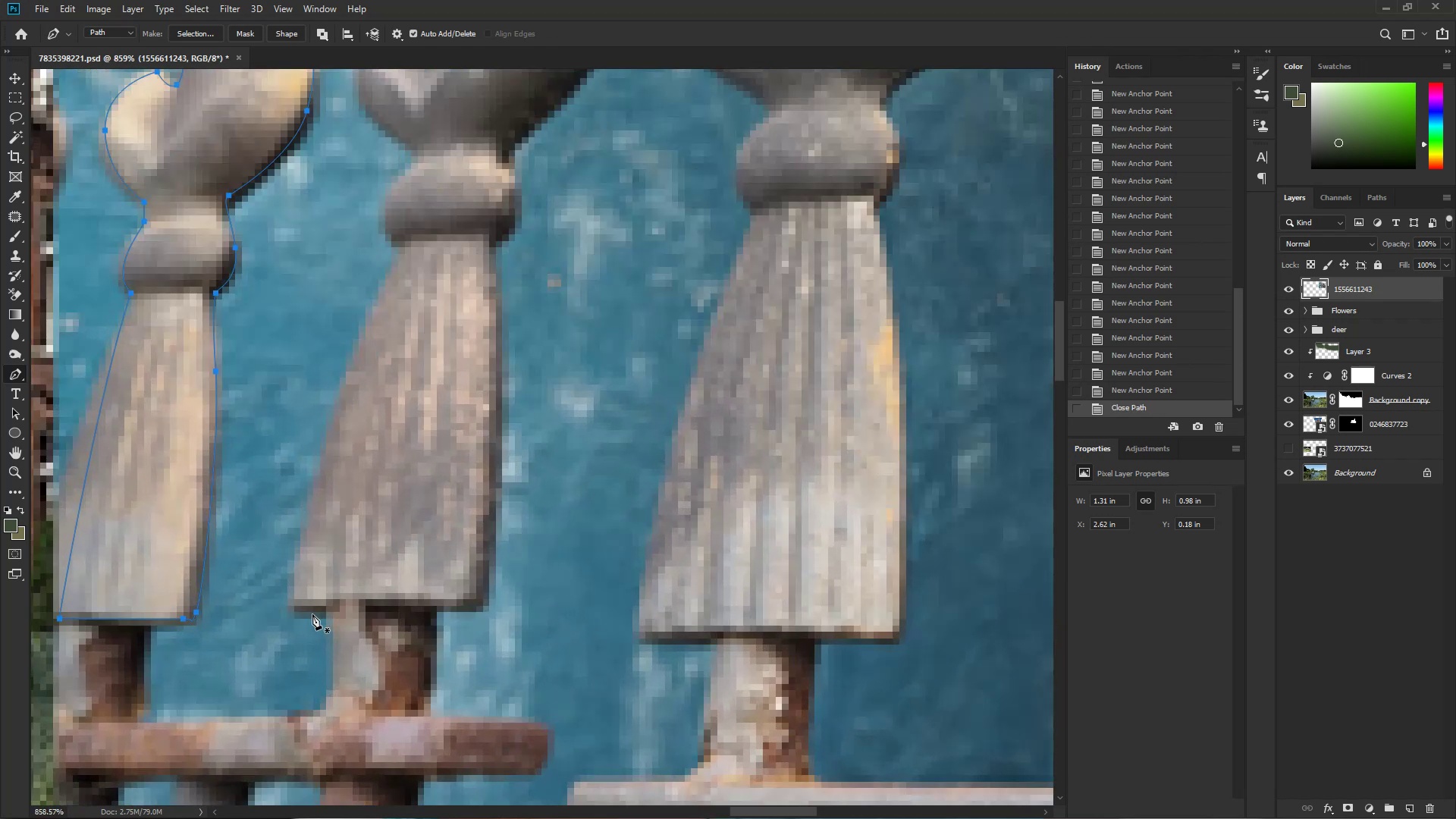 
hold_key(key=ControlLeft, duration=0.42)
left_click_drag(start_coordinate=[275, 455], to_coordinate=[319, 453])
 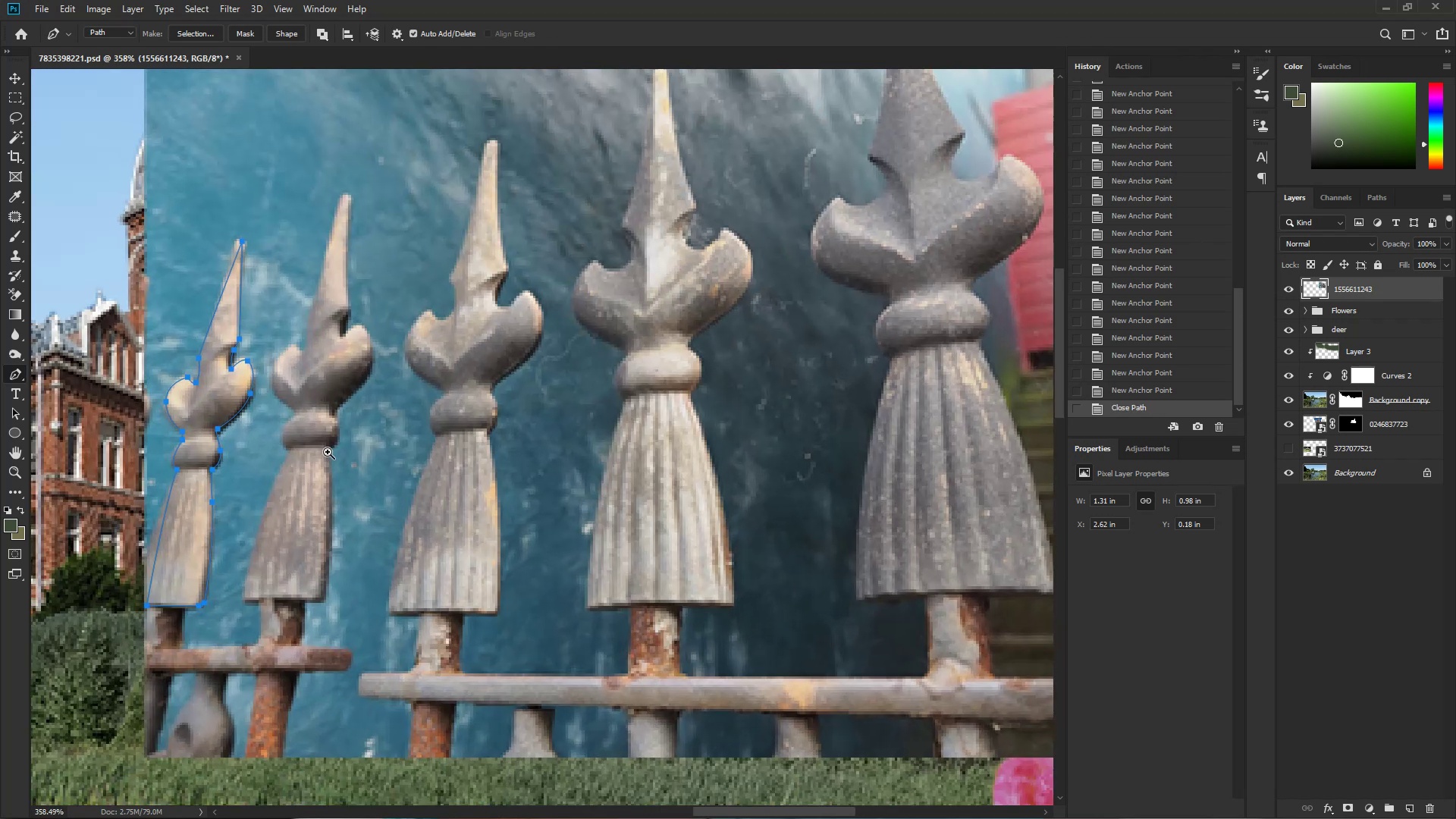 
hold_key(key=ControlLeft, duration=0.56)
left_click_drag(start_coordinate=[294, 510], to_coordinate=[326, 563])
 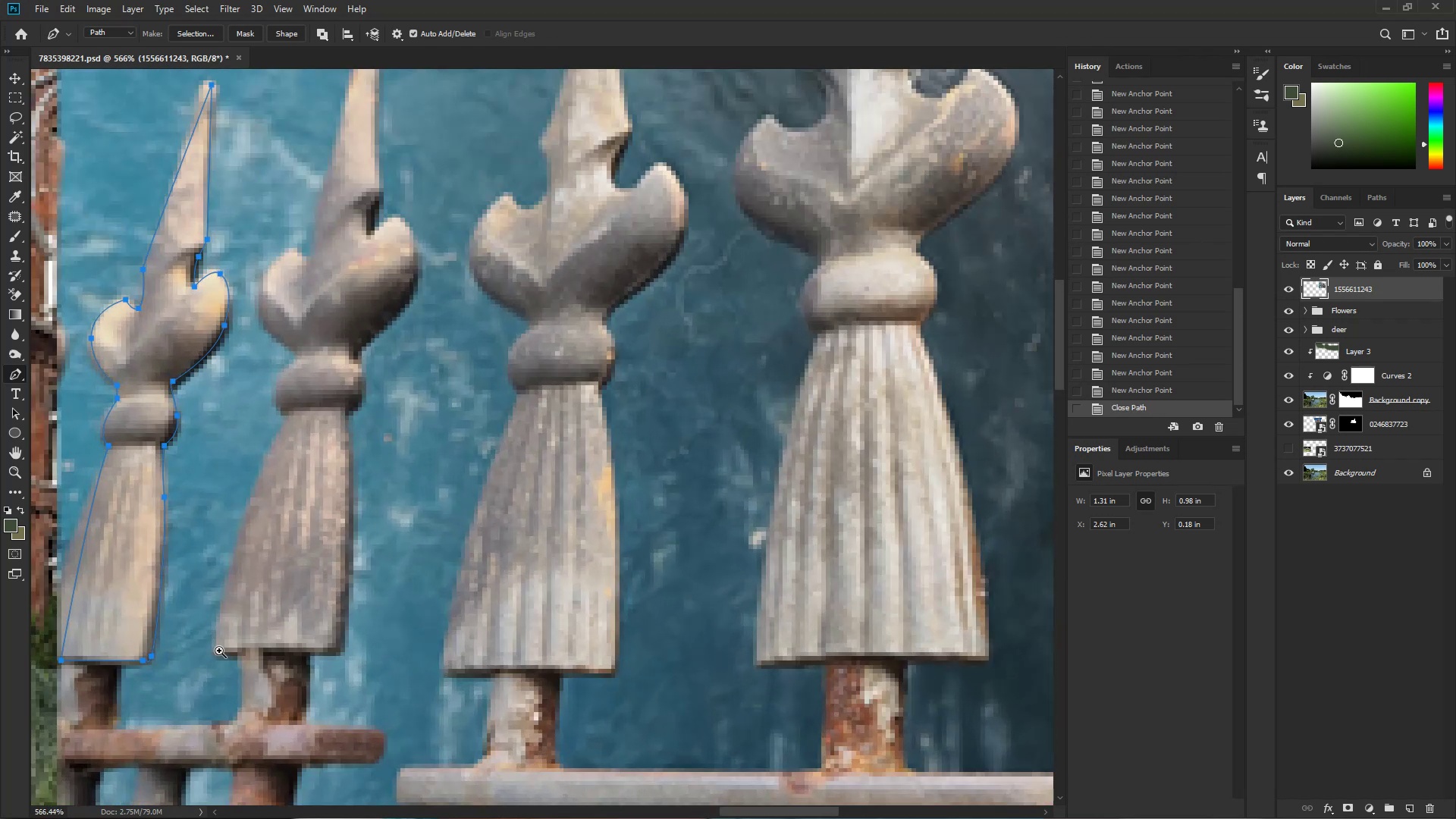 
left_click_drag(start_coordinate=[212, 666], to_coordinate=[288, 625])
 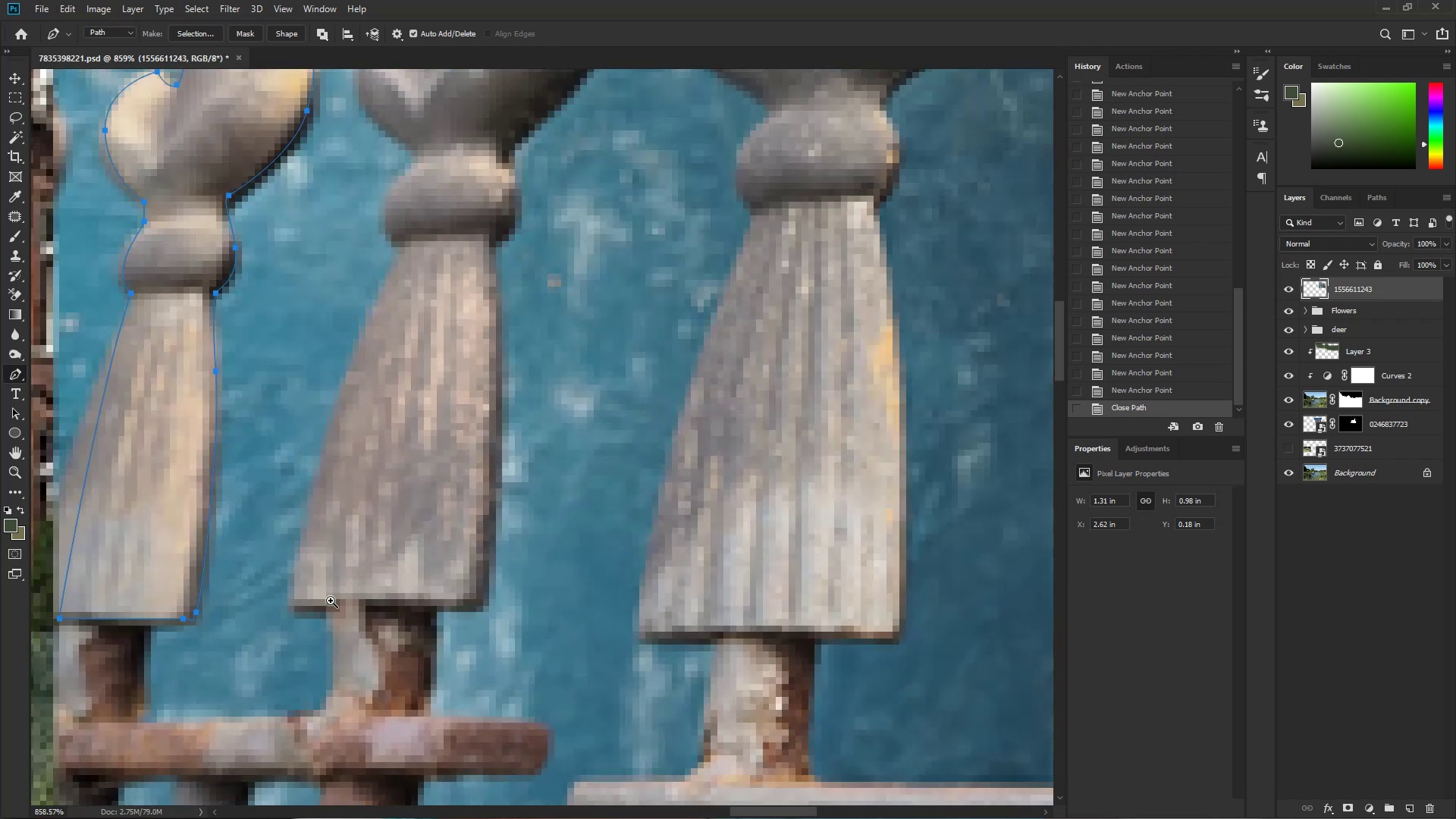 
hold_key(key=ControlLeft, duration=0.42)
left_click_drag(start_coordinate=[290, 622], to_coordinate=[322, 617])
 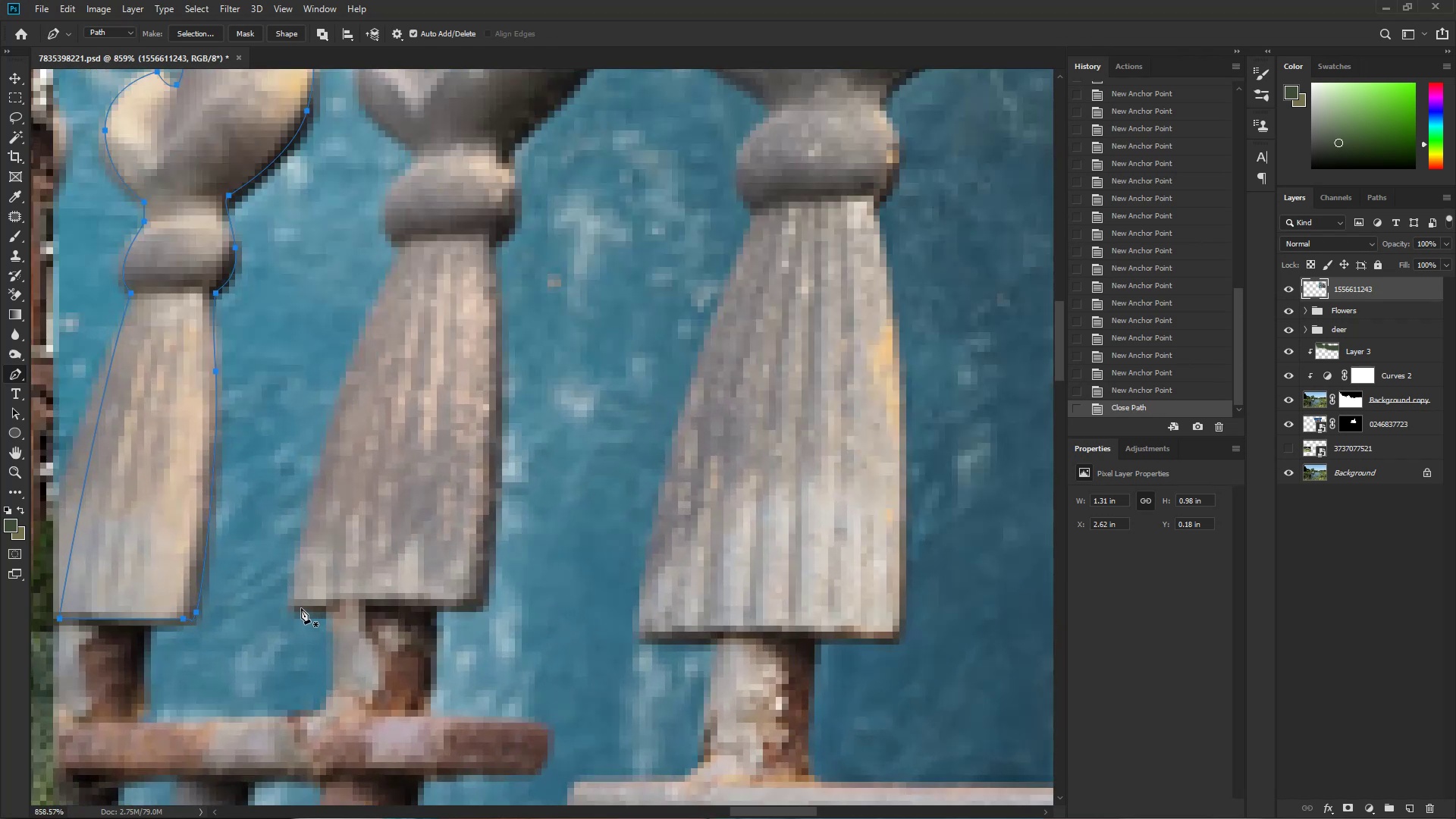 
hold_key(key=Space, duration=0.66)
 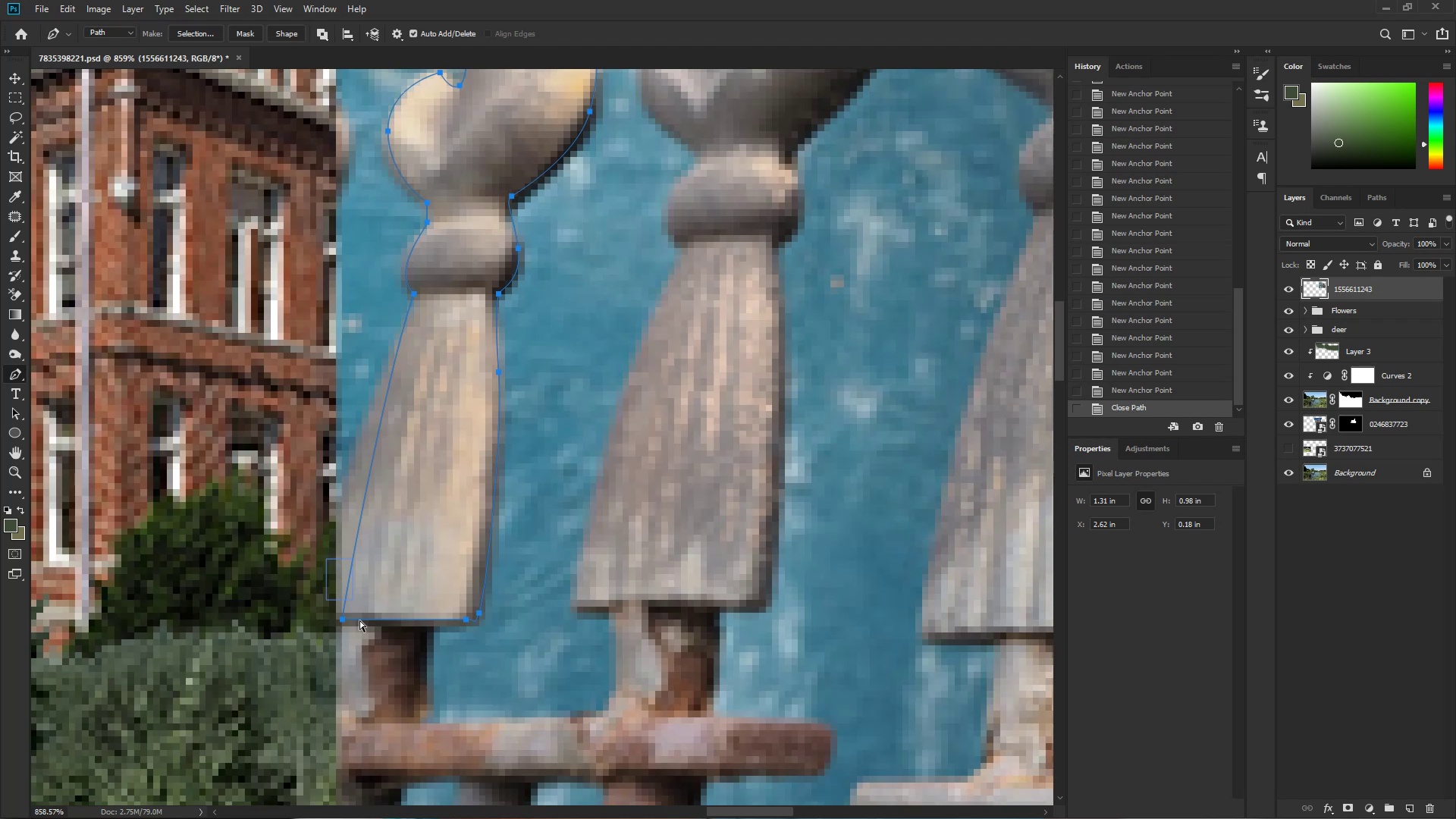 
left_click_drag(start_coordinate=[180, 517], to_coordinate=[463, 518])
 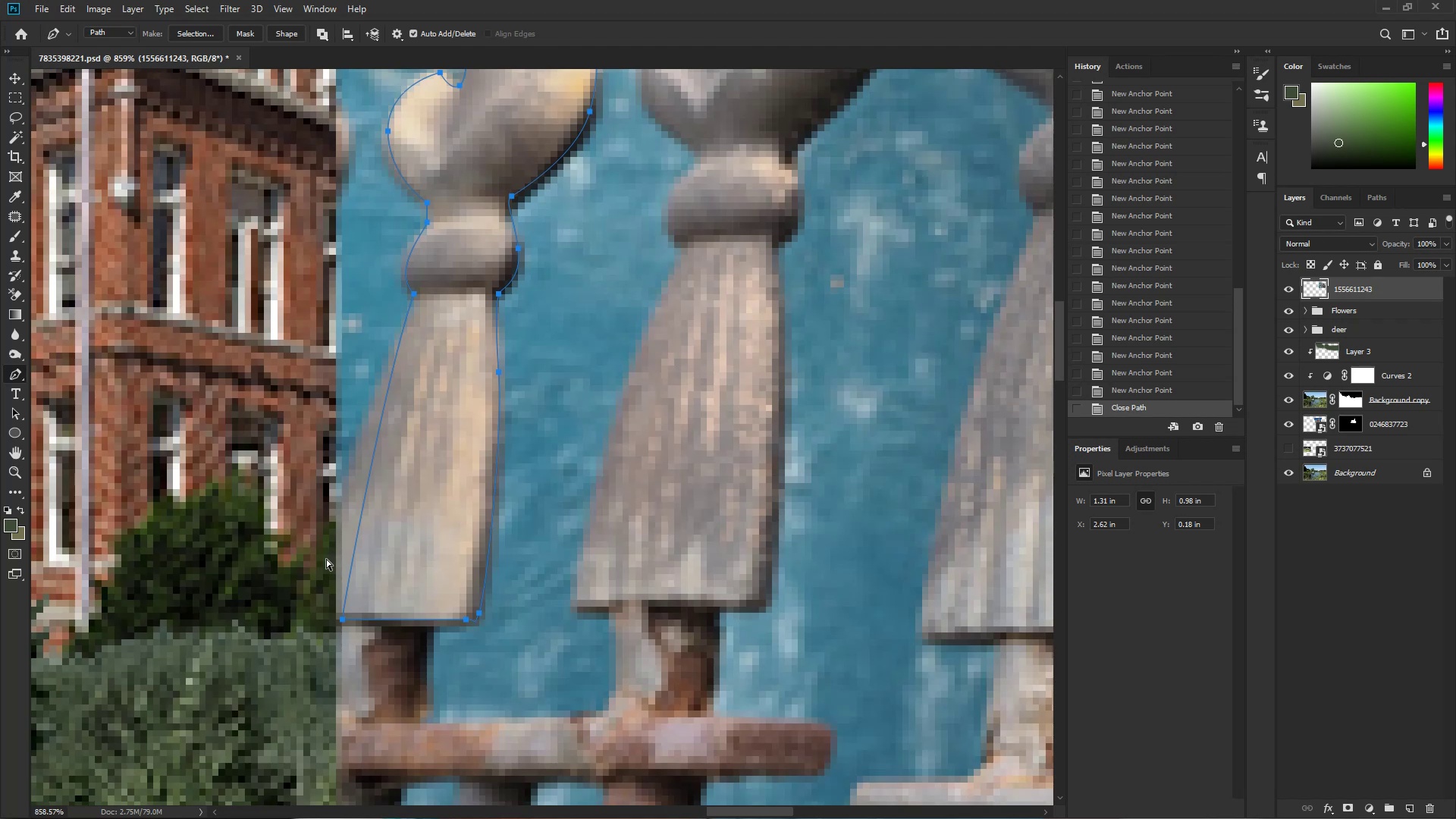 
hold_key(key=ControlLeft, duration=1.56)
left_click_drag(start_coordinate=[326, 559], to_coordinate=[377, 674])
 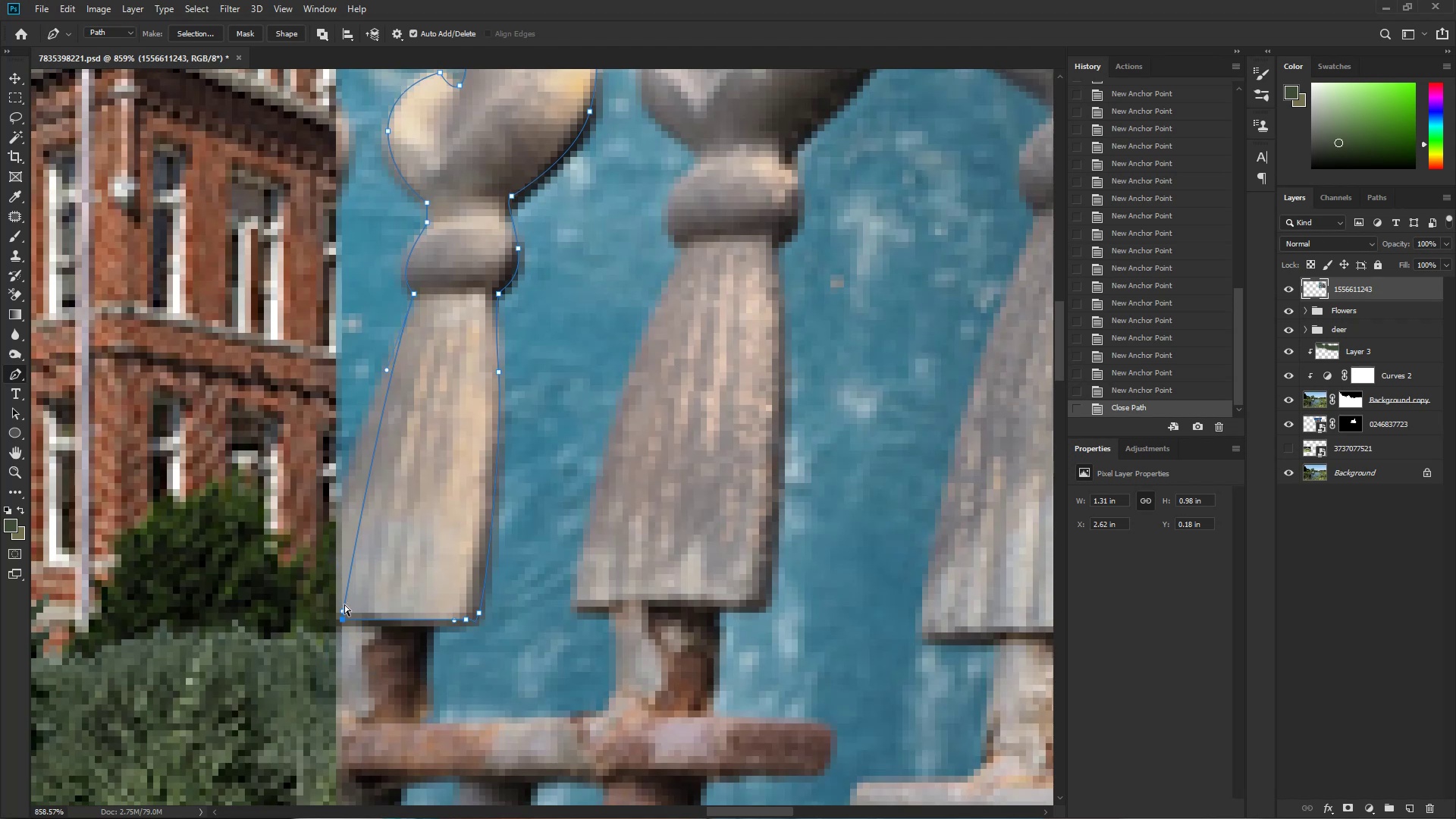 
hold_key(key=ControlLeft, duration=1.5)
left_click_drag(start_coordinate=[344, 610], to_coordinate=[337, 466])
 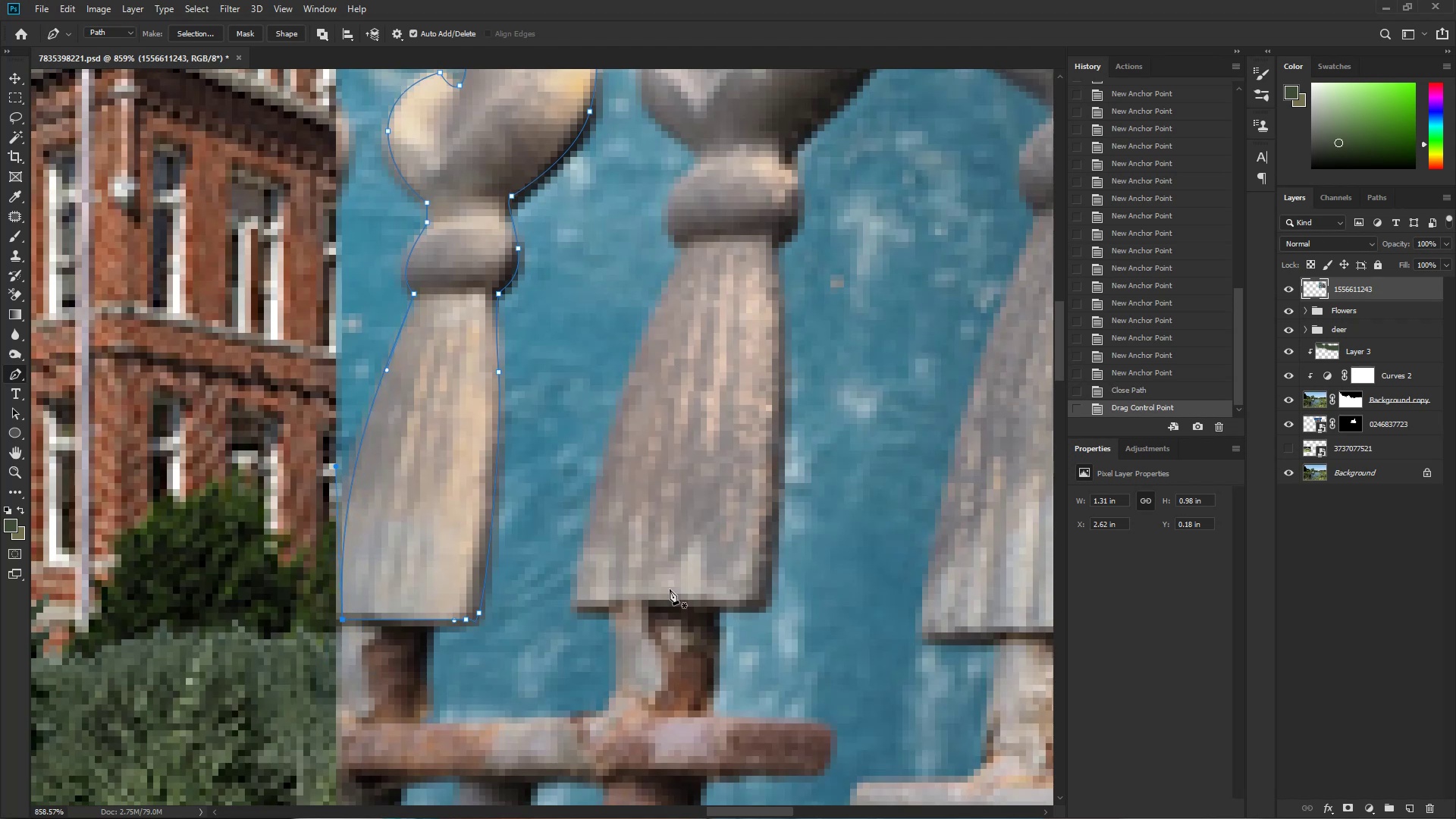 
hold_key(key=ControlLeft, duration=0.4)
 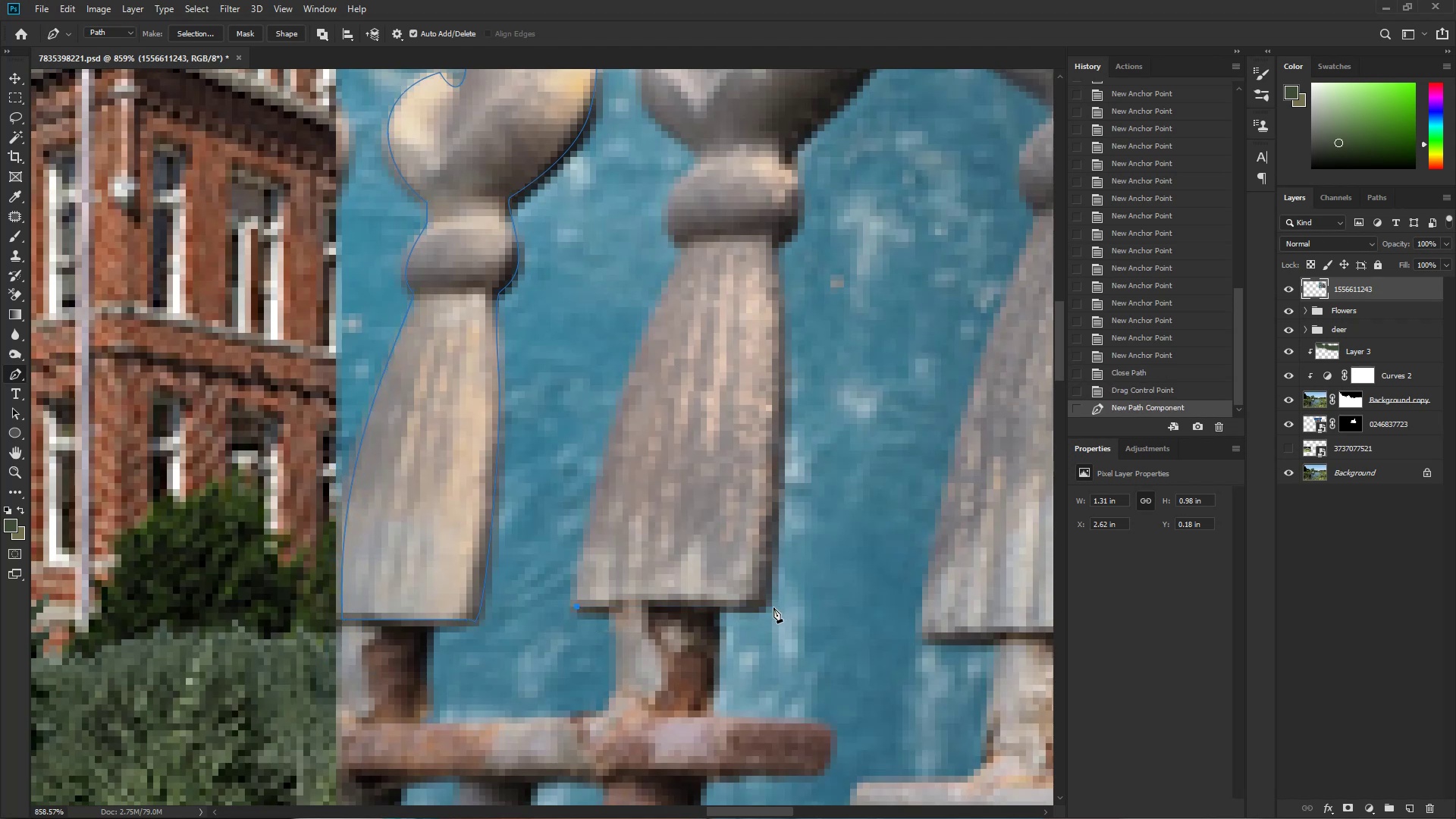 
hold_key(key=ControlLeft, duration=0.62)
 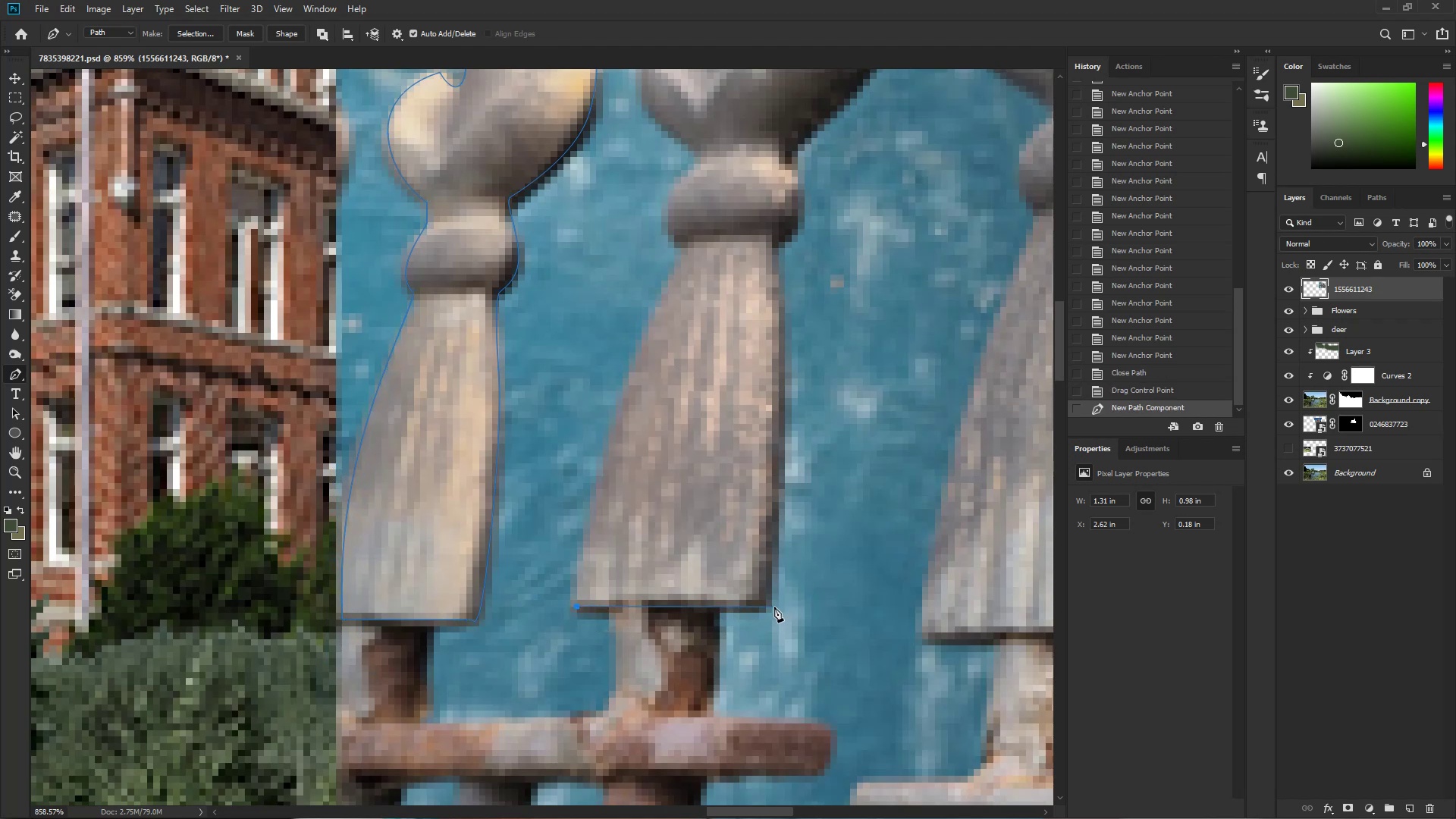 
left_click([769, 607])
 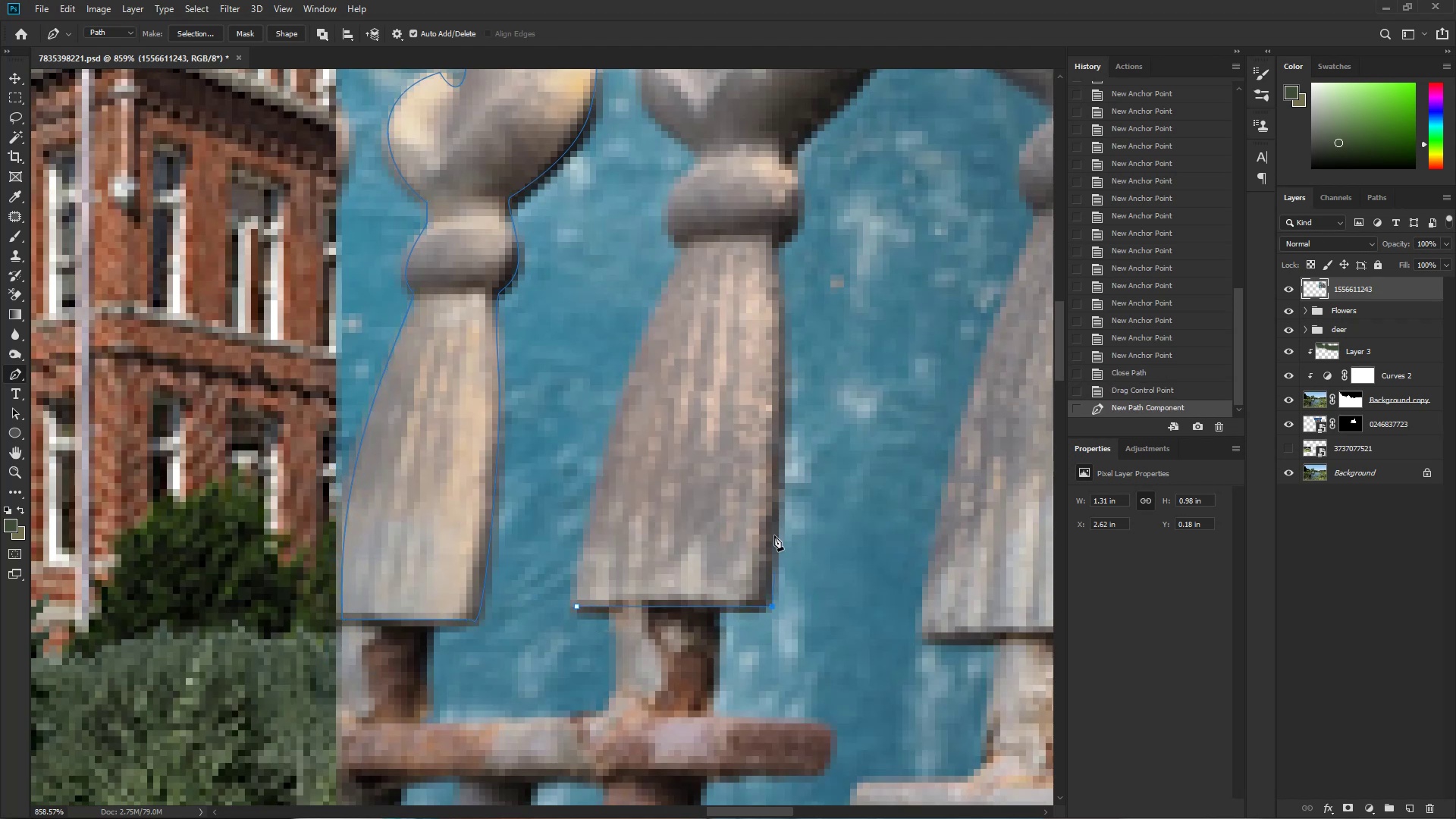 
key(Space)
 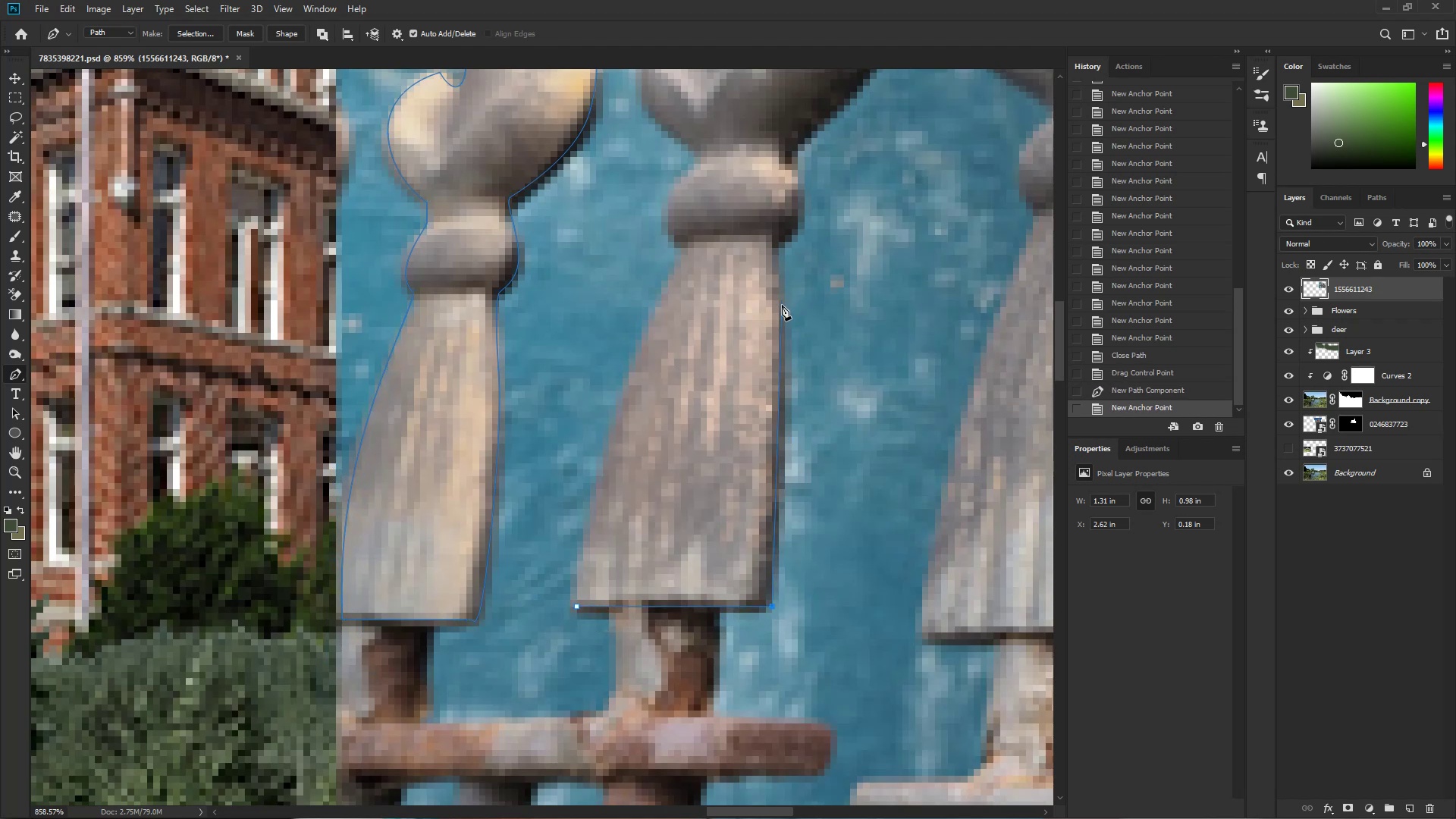 
left_click_drag(start_coordinate=[780, 322], to_coordinate=[774, 253])
 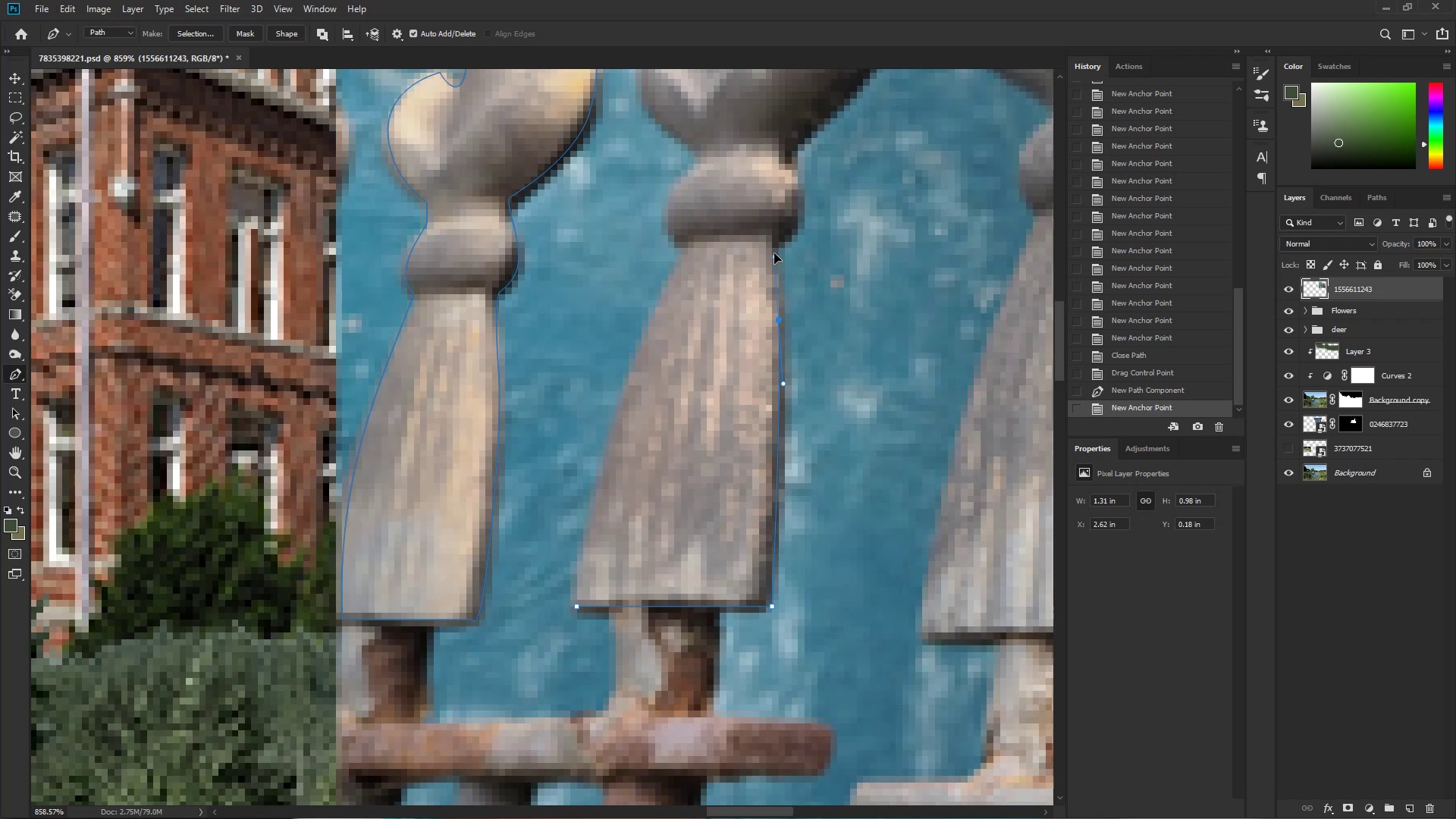 
left_click_drag(start_coordinate=[775, 240], to_coordinate=[777, 232])
 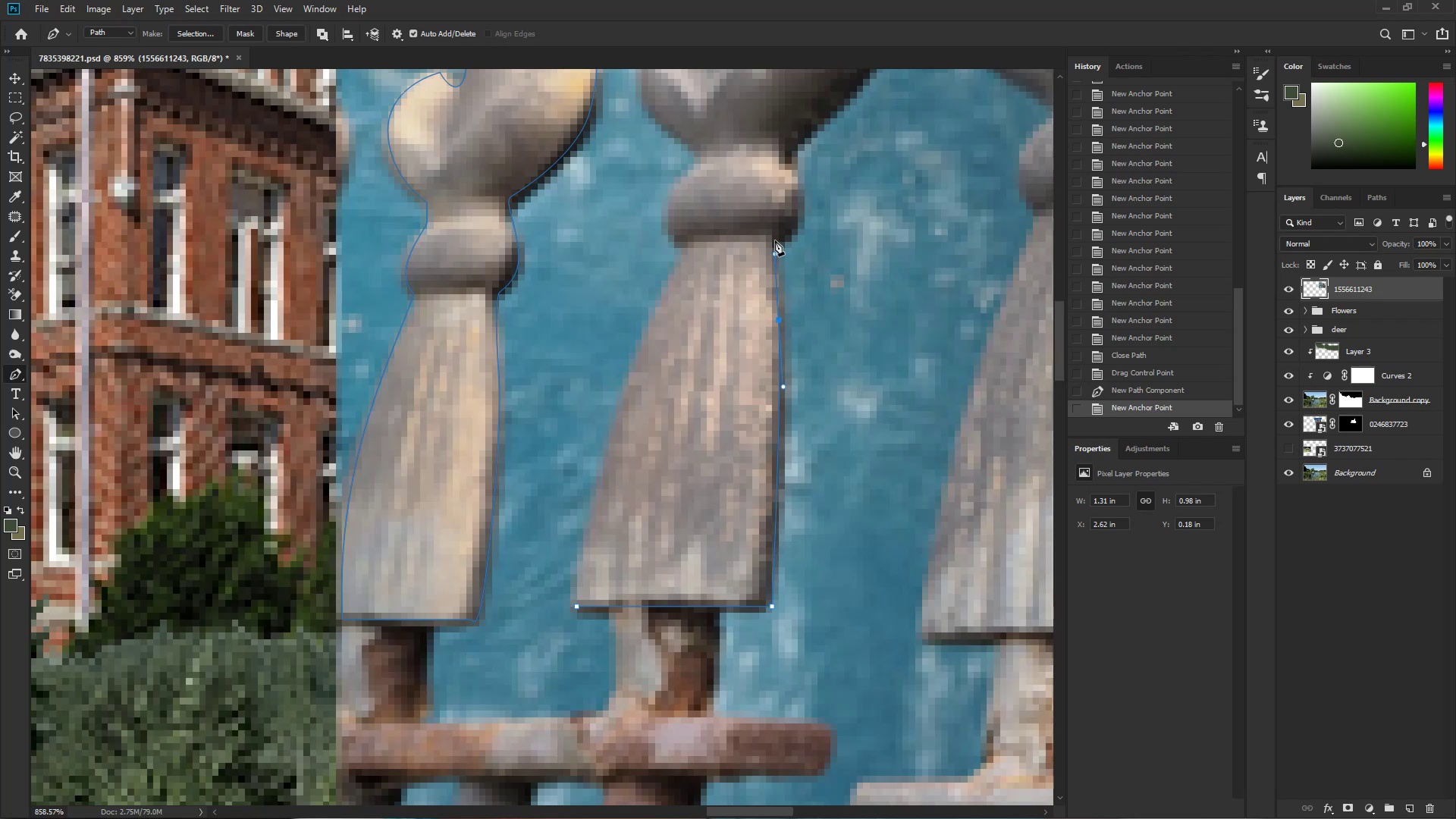 
hold_key(key=Space, duration=0.62)
 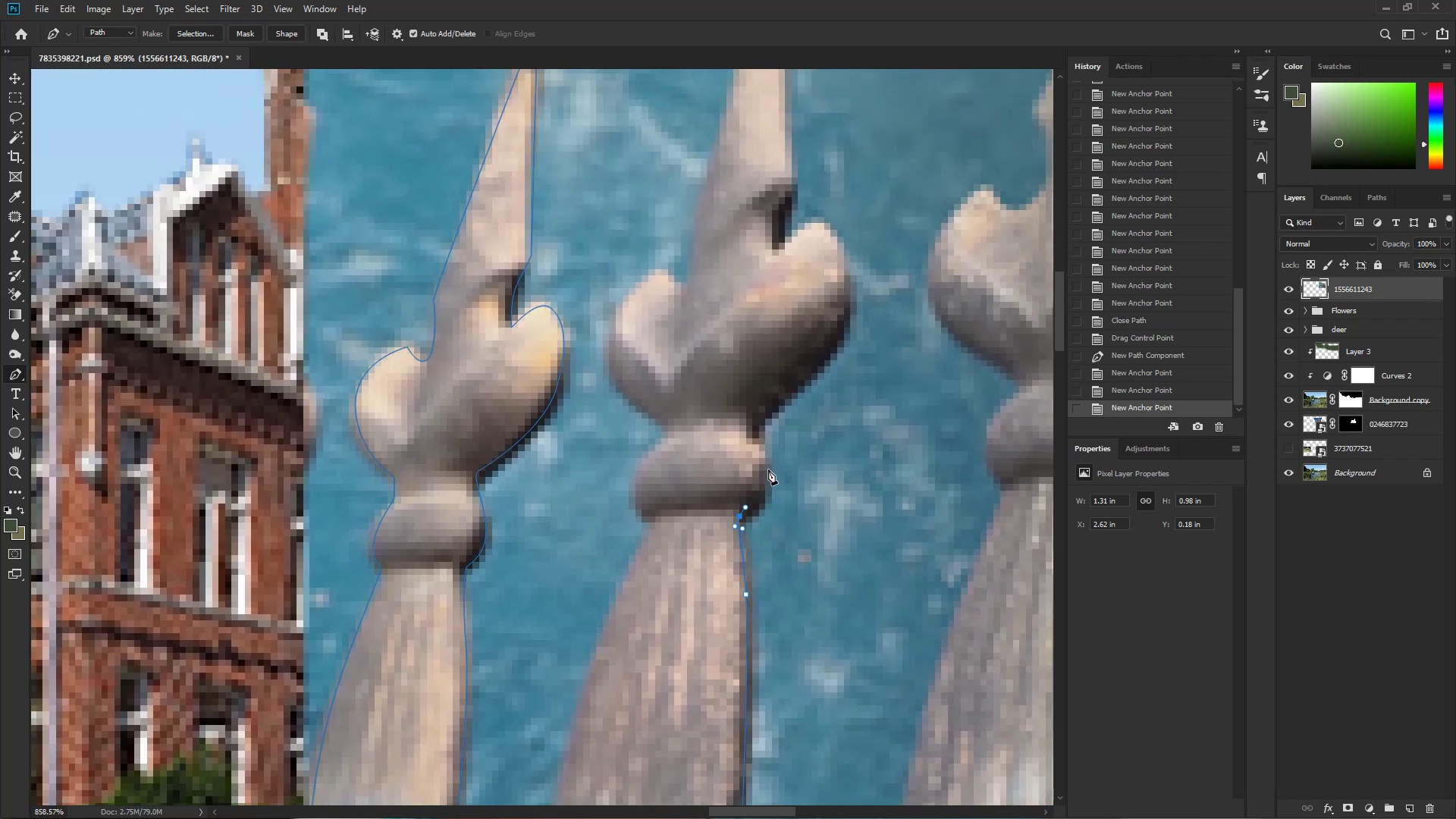 
left_click_drag(start_coordinate=[807, 223], to_coordinate=[774, 497])
 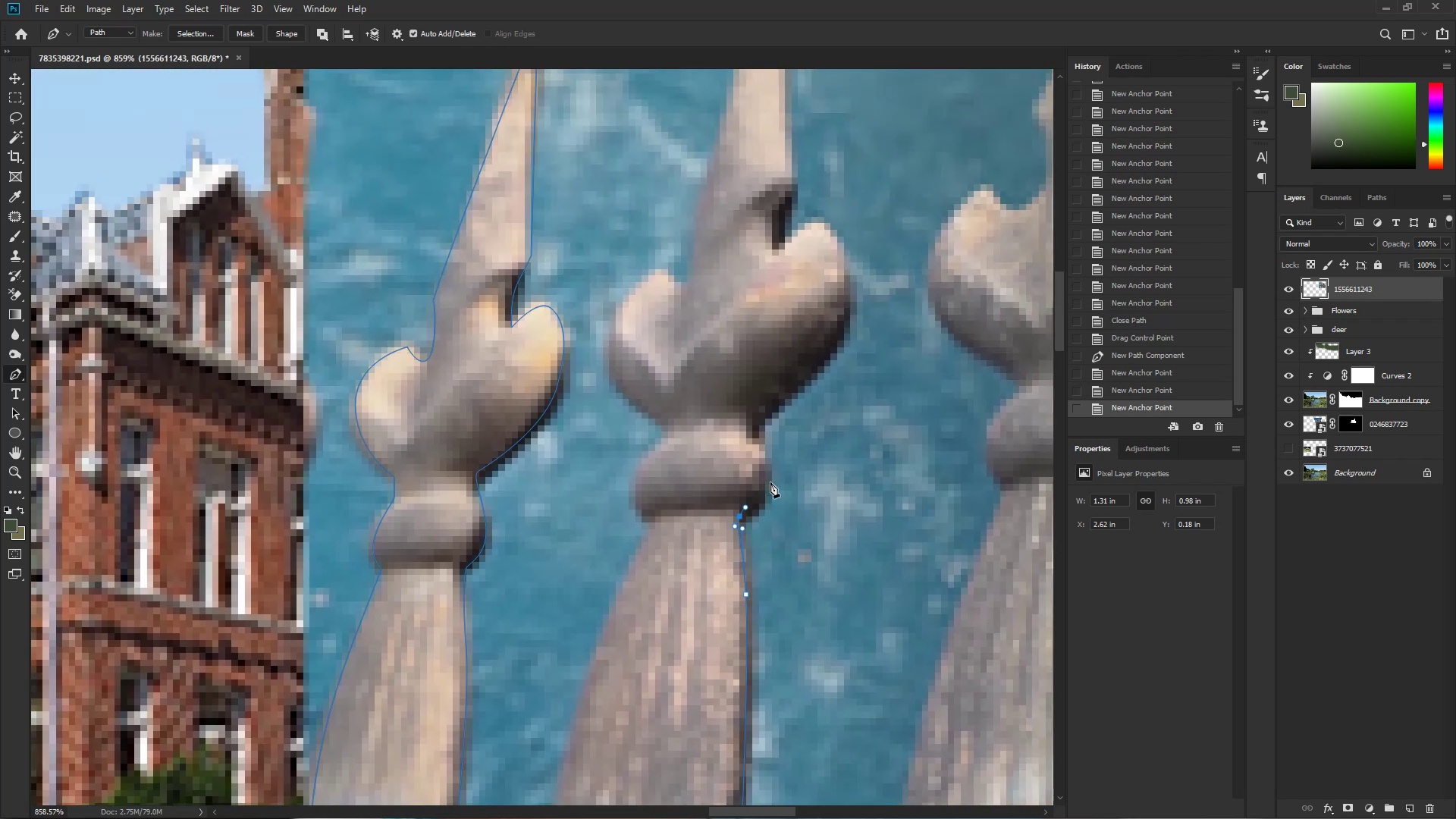 
left_click_drag(start_coordinate=[767, 465], to_coordinate=[764, 432])
 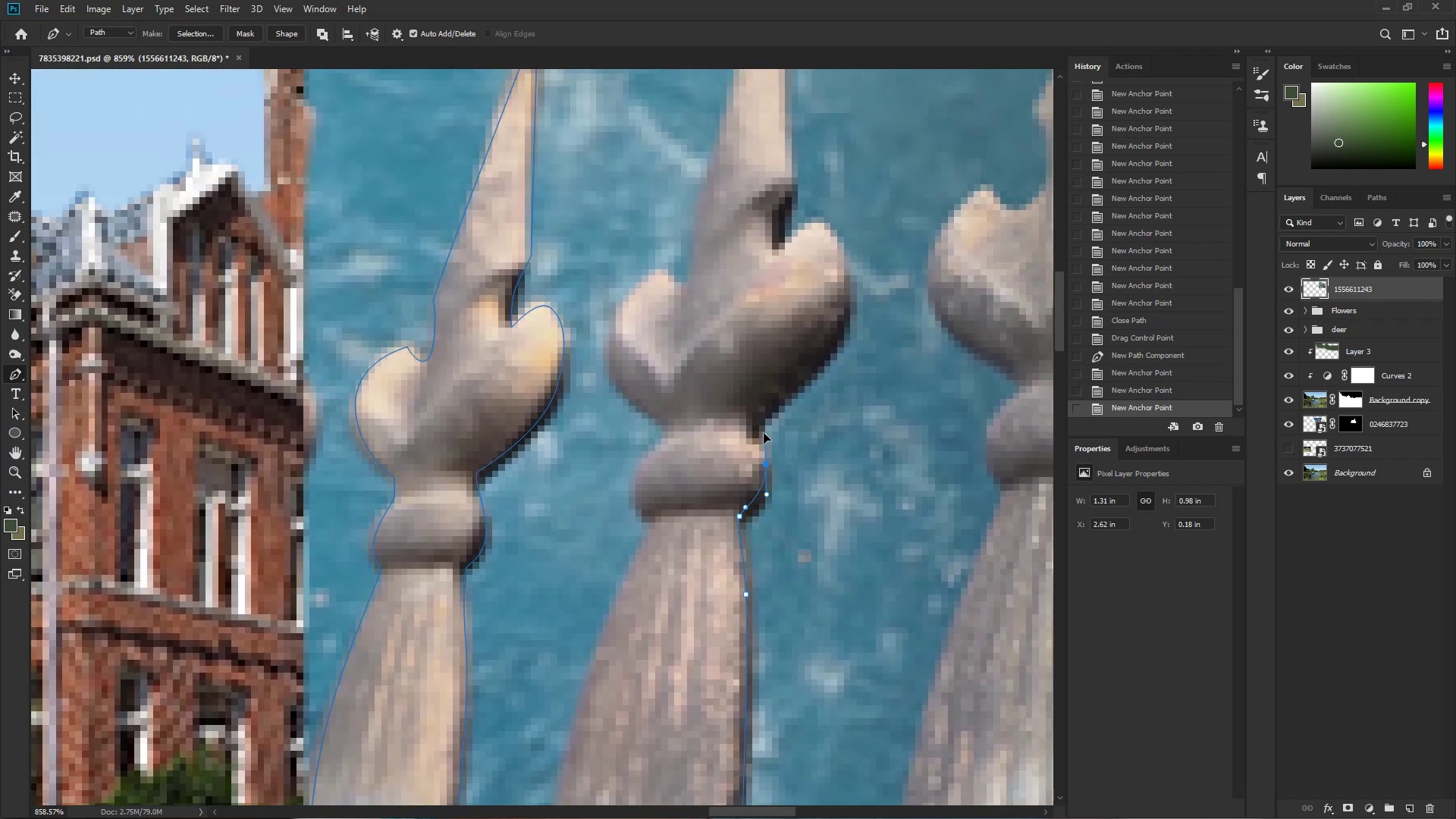 
left_click_drag(start_coordinate=[763, 431], to_coordinate=[764, 422])
 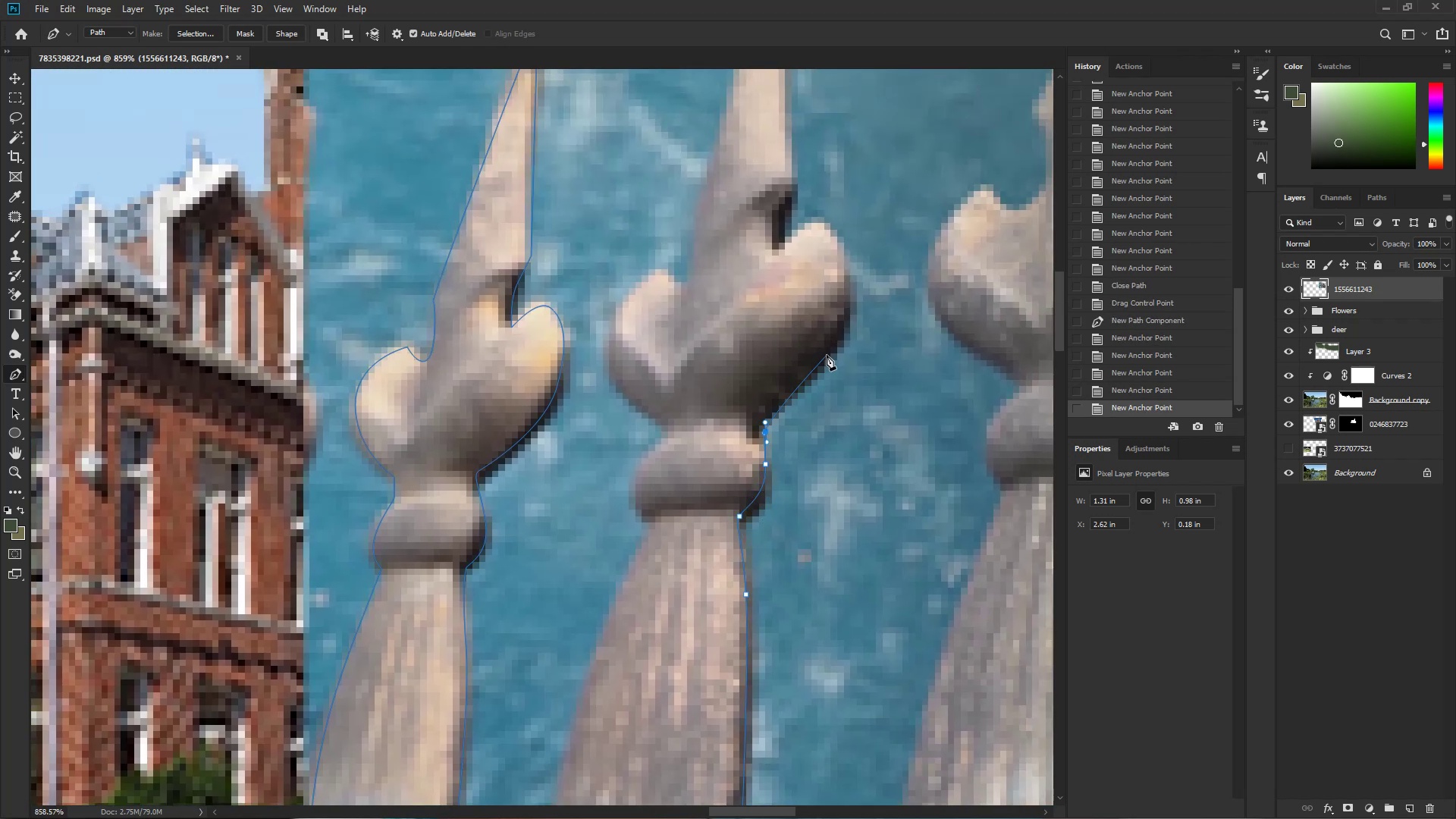 
left_click_drag(start_coordinate=[835, 343], to_coordinate=[853, 303])
 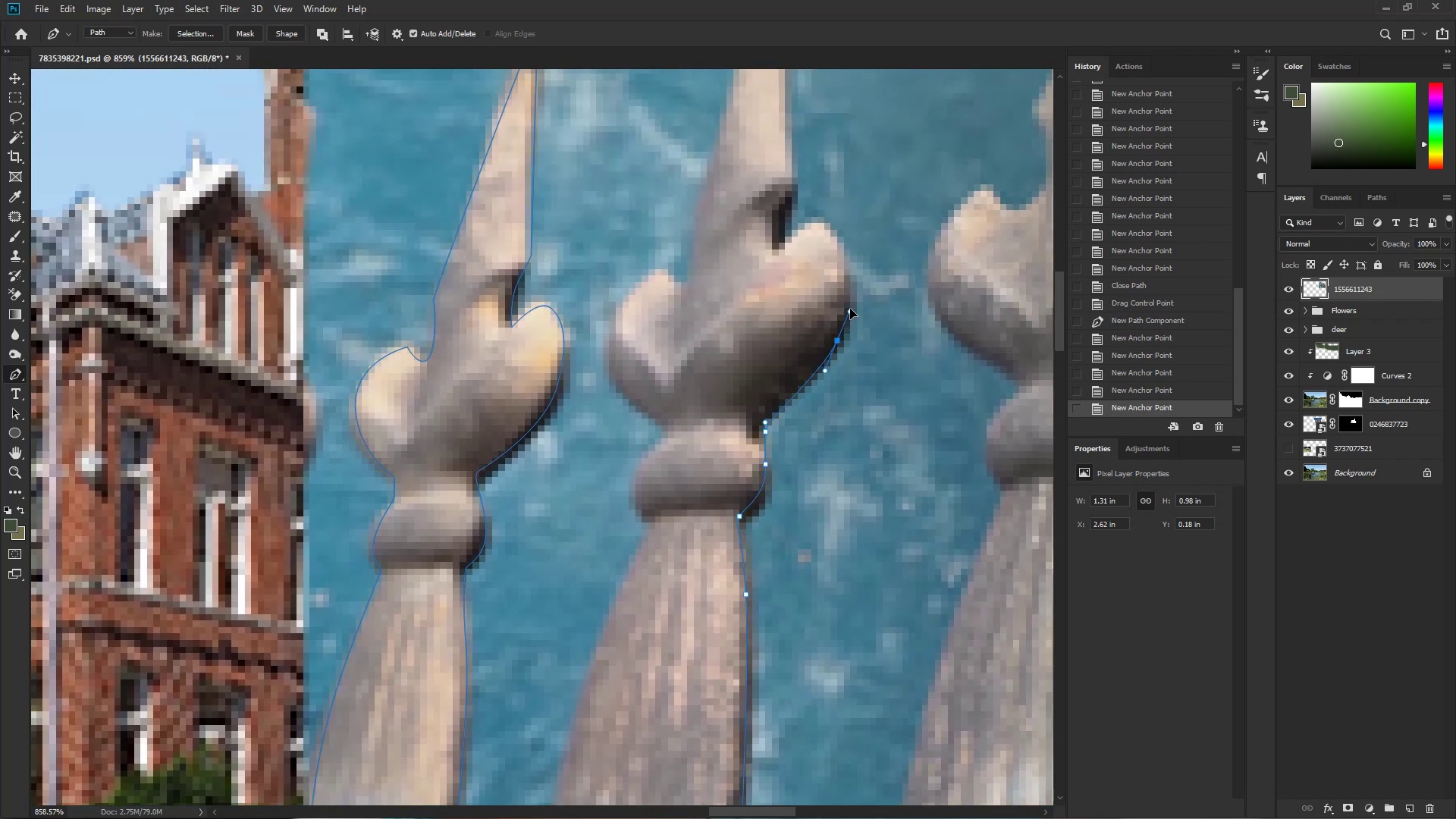 
hold_key(key=Space, duration=0.75)
 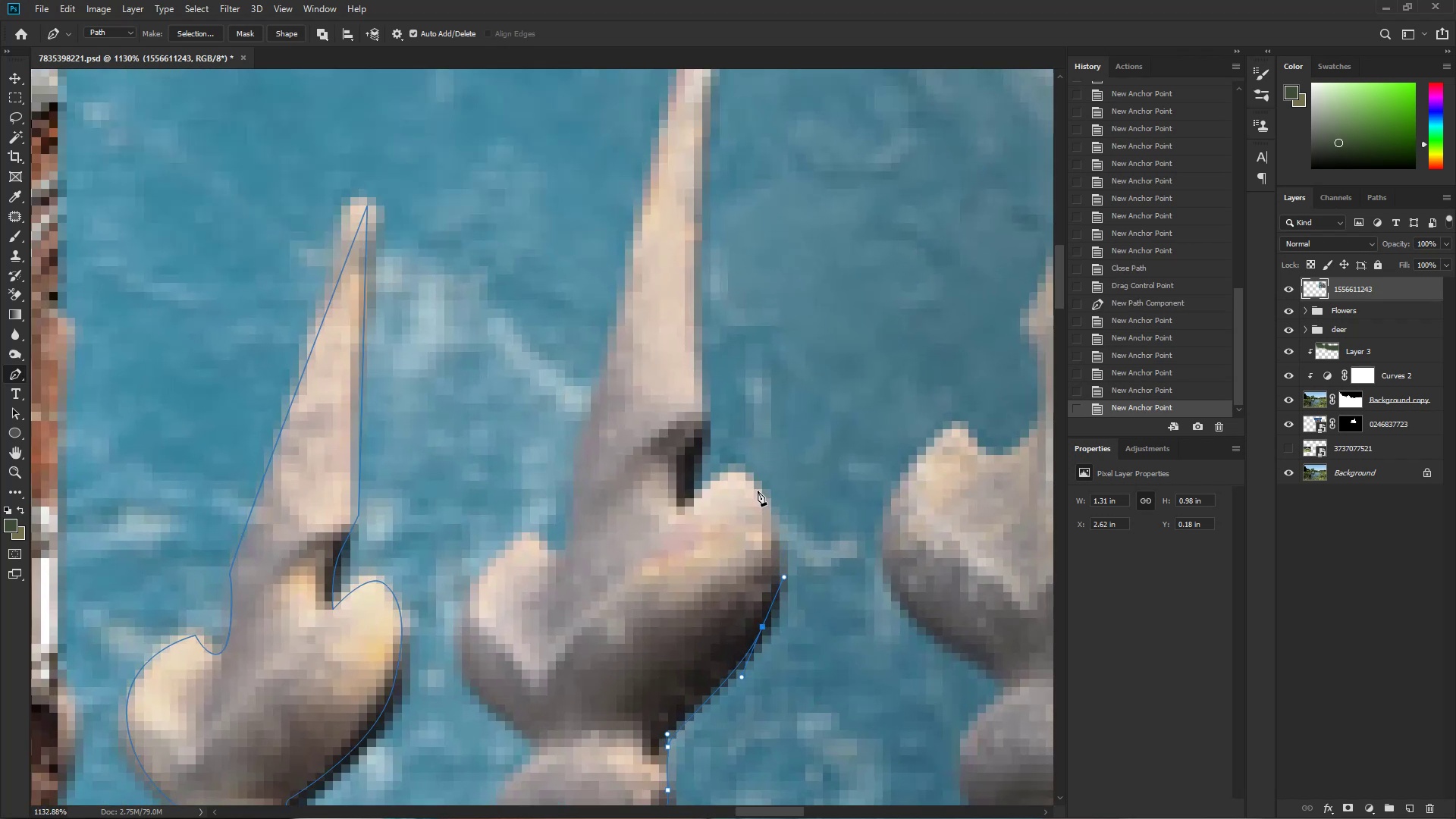 
left_click_drag(start_coordinate=[859, 268], to_coordinate=[786, 526])
 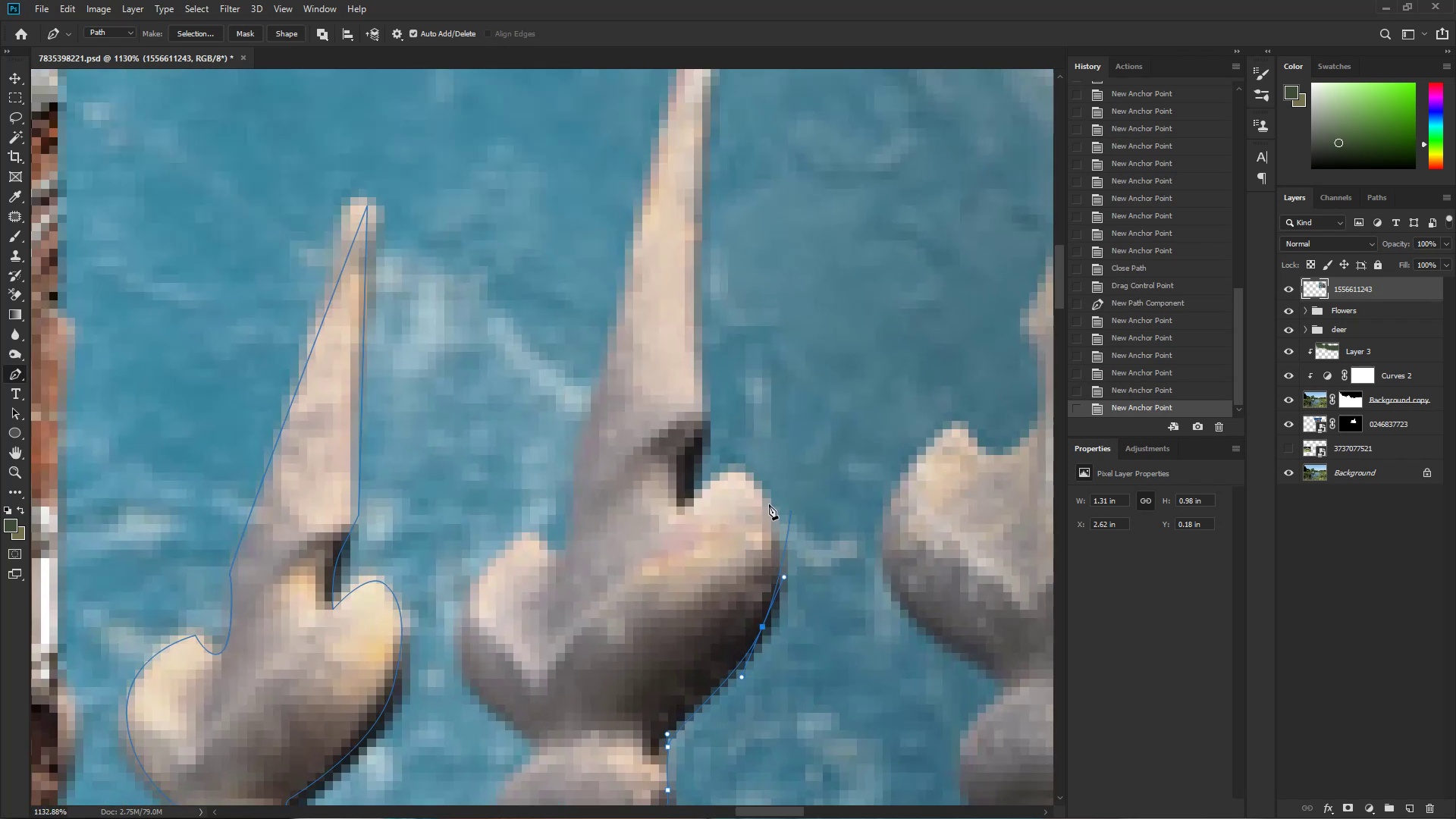 
hold_key(key=ControlLeft, duration=0.33)
left_click_drag(start_coordinate=[770, 510], to_coordinate=[794, 510])
 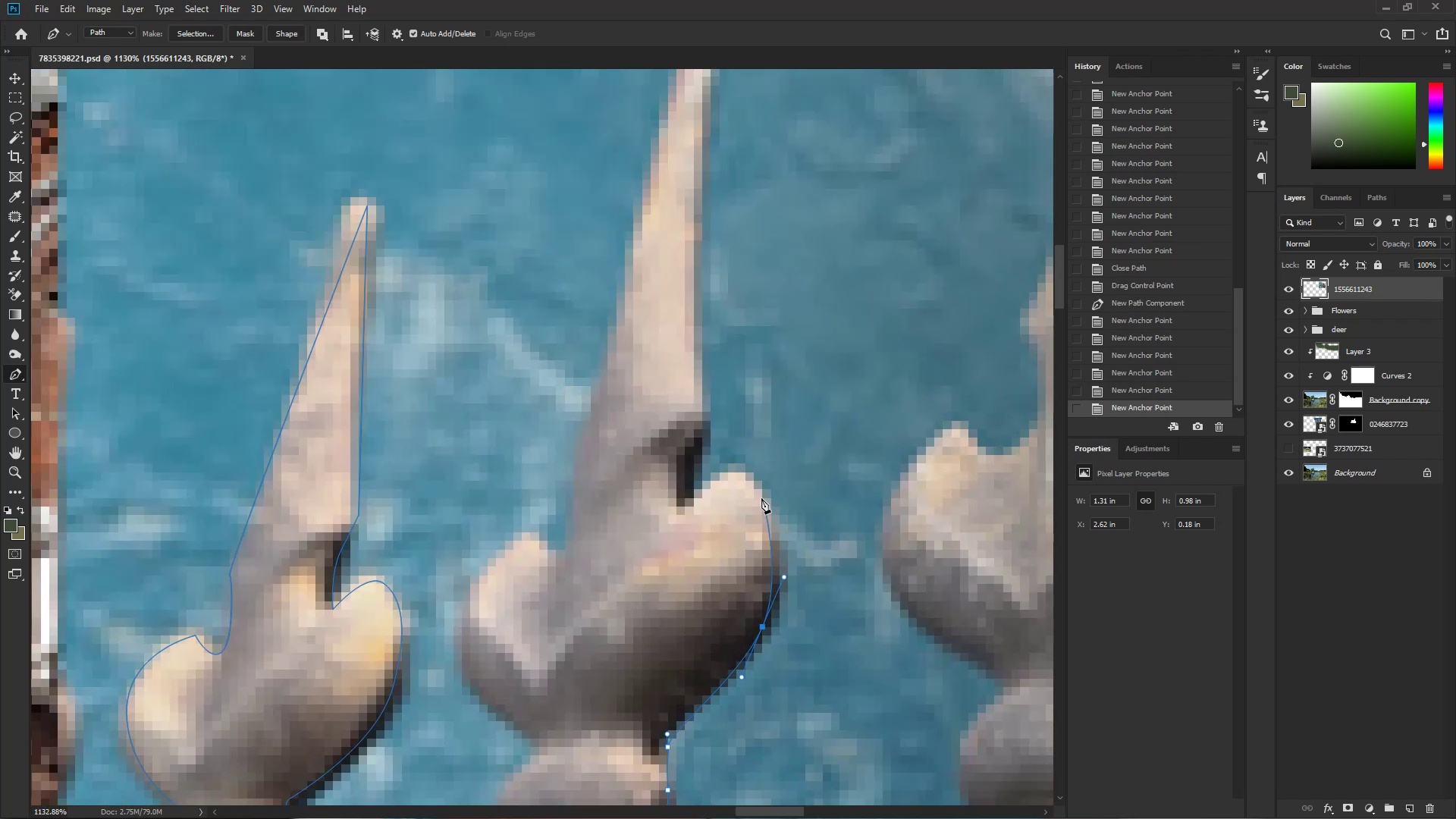 
left_click_drag(start_coordinate=[758, 491], to_coordinate=[738, 472])
 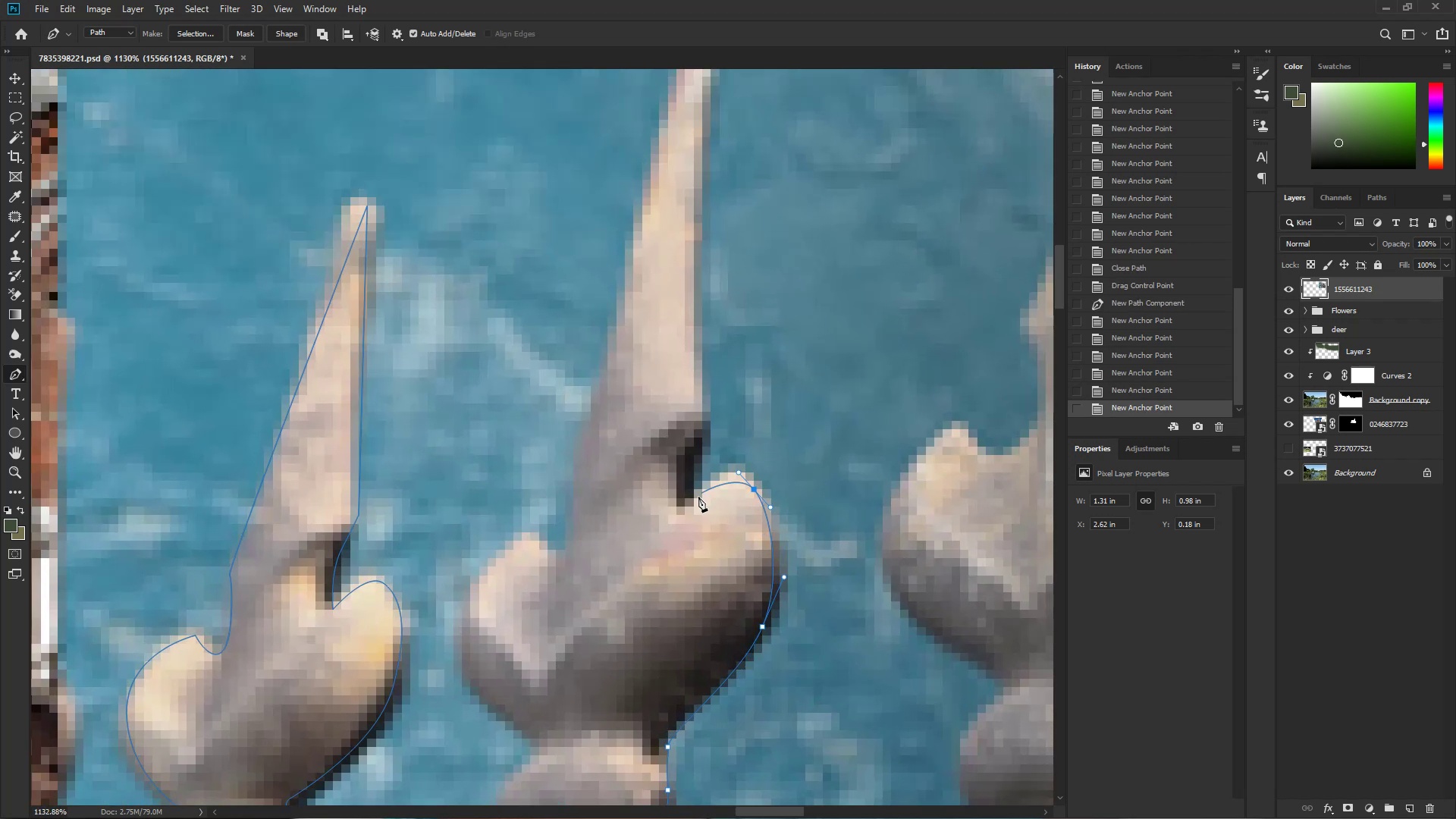 
left_click_drag(start_coordinate=[691, 509], to_coordinate=[682, 519])
 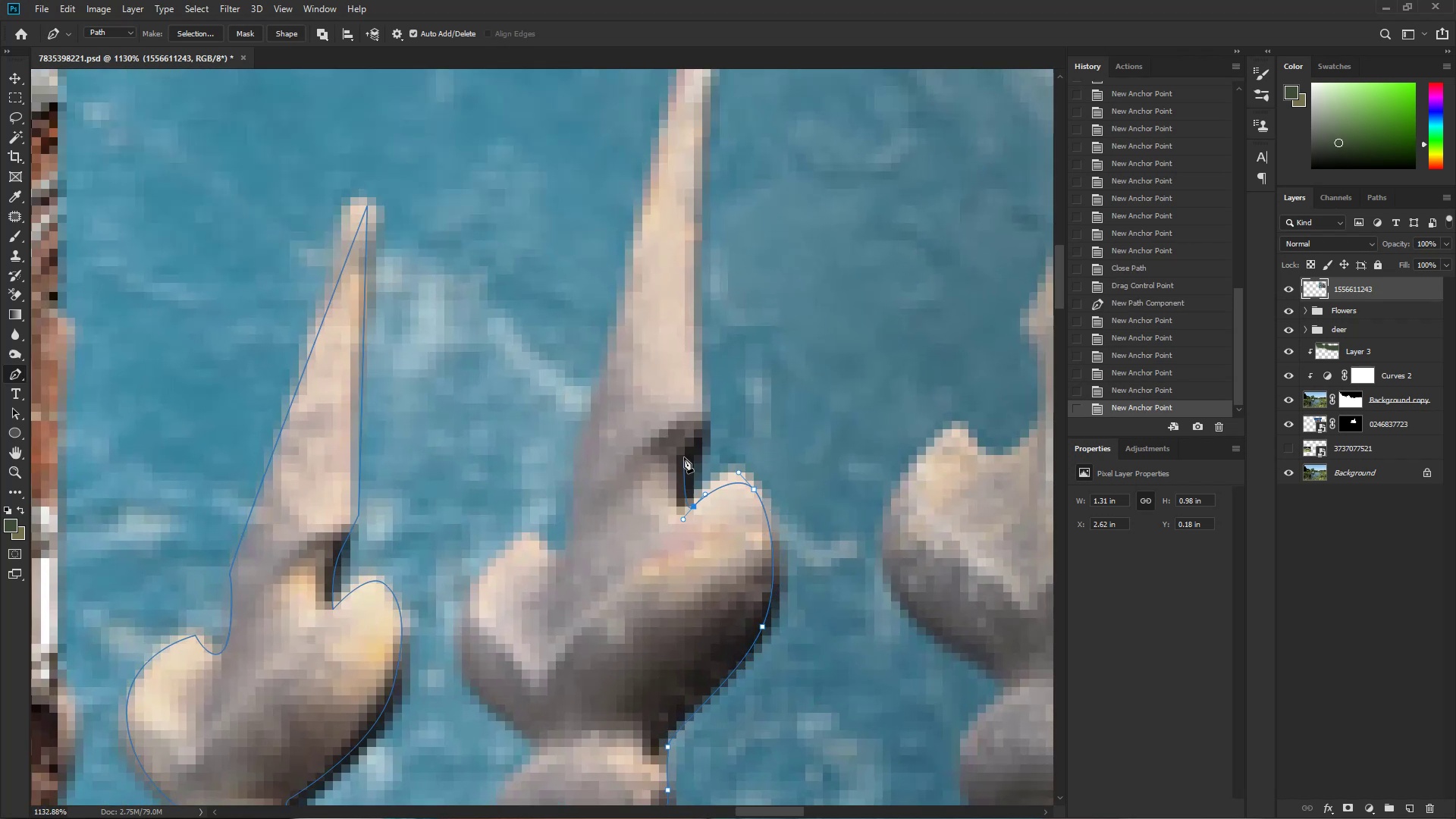 
left_click_drag(start_coordinate=[684, 455], to_coordinate=[689, 451])
 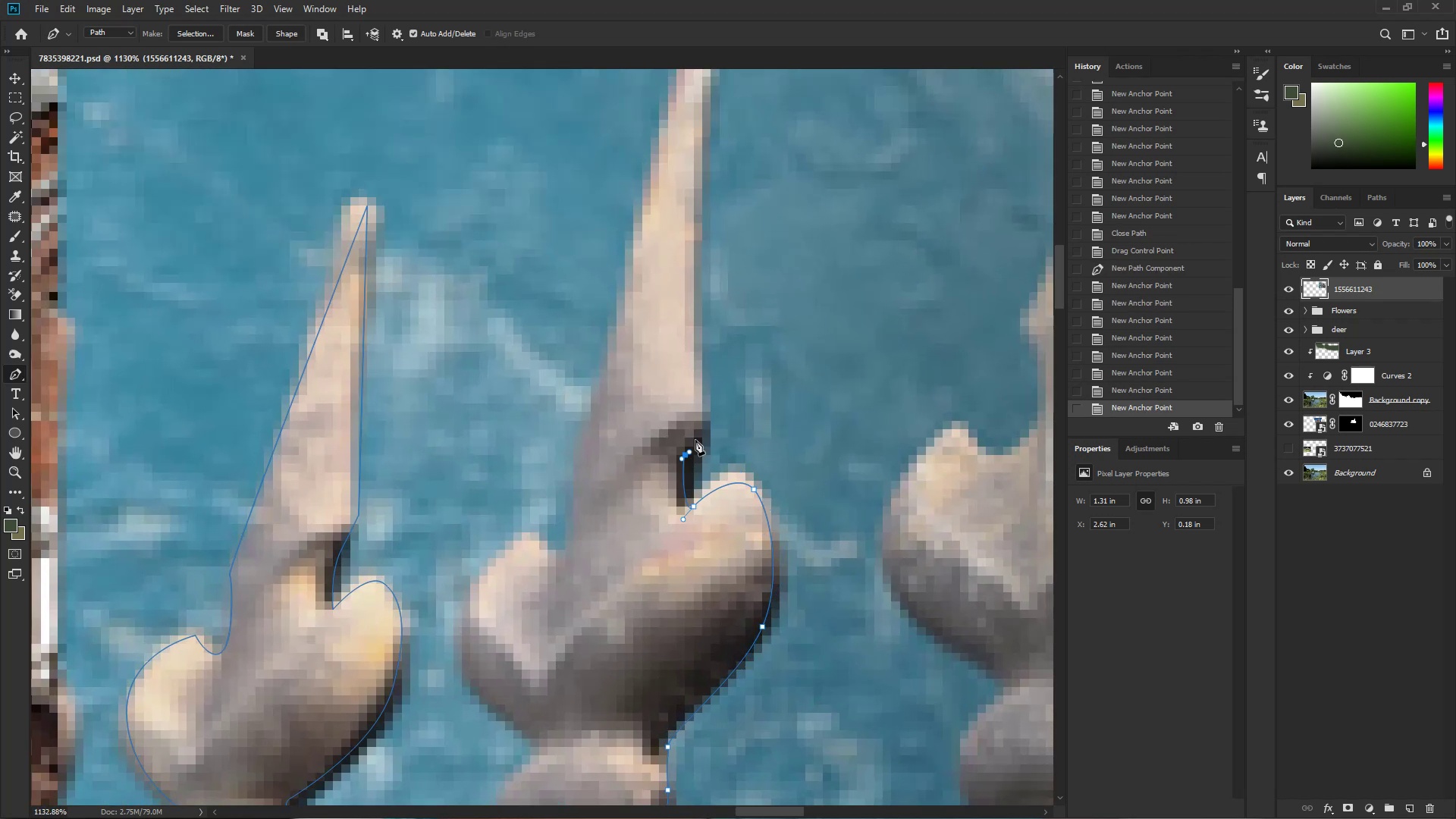 
left_click_drag(start_coordinate=[704, 433], to_coordinate=[706, 420])
 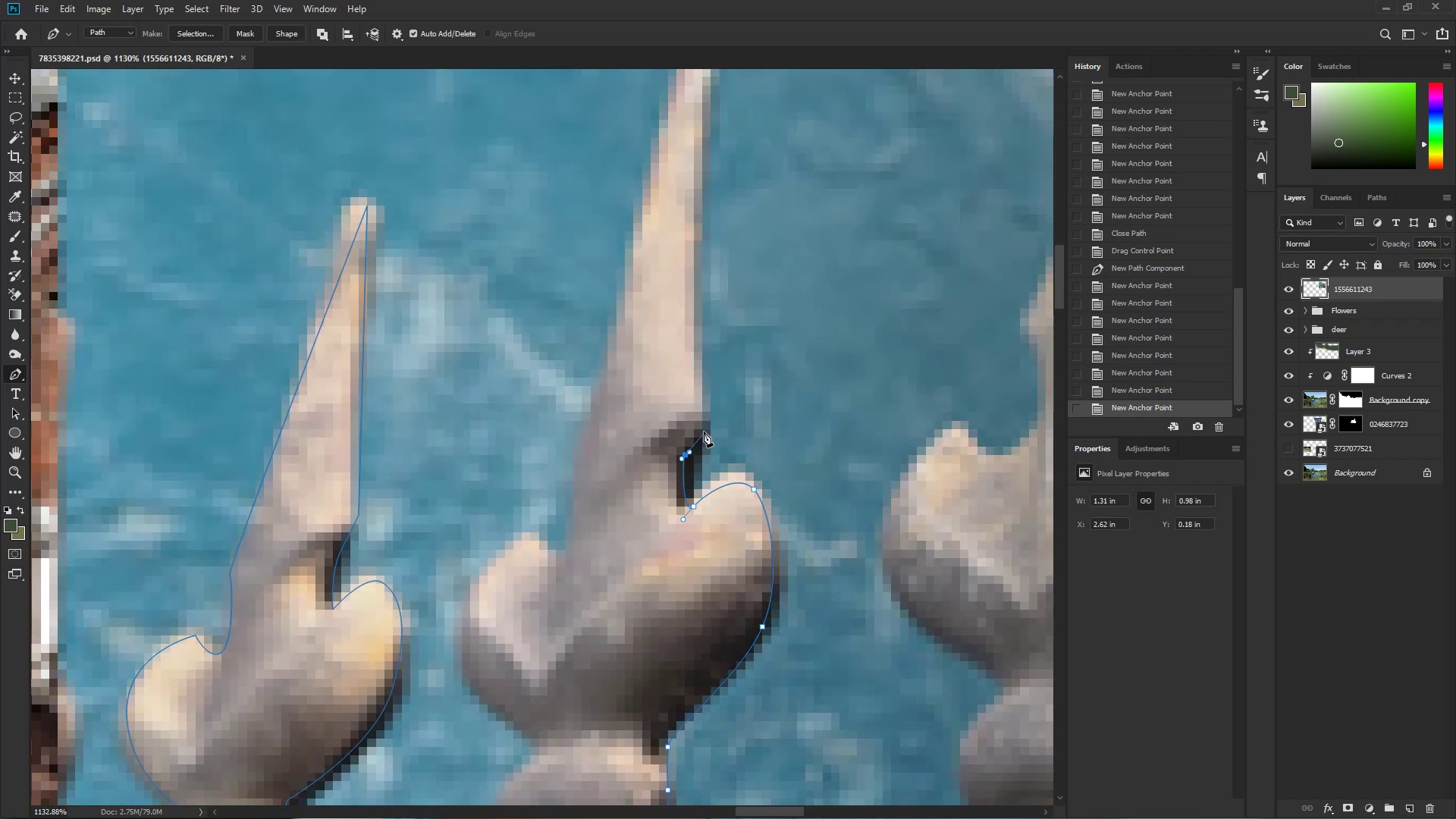 
hold_key(key=Space, duration=0.59)
 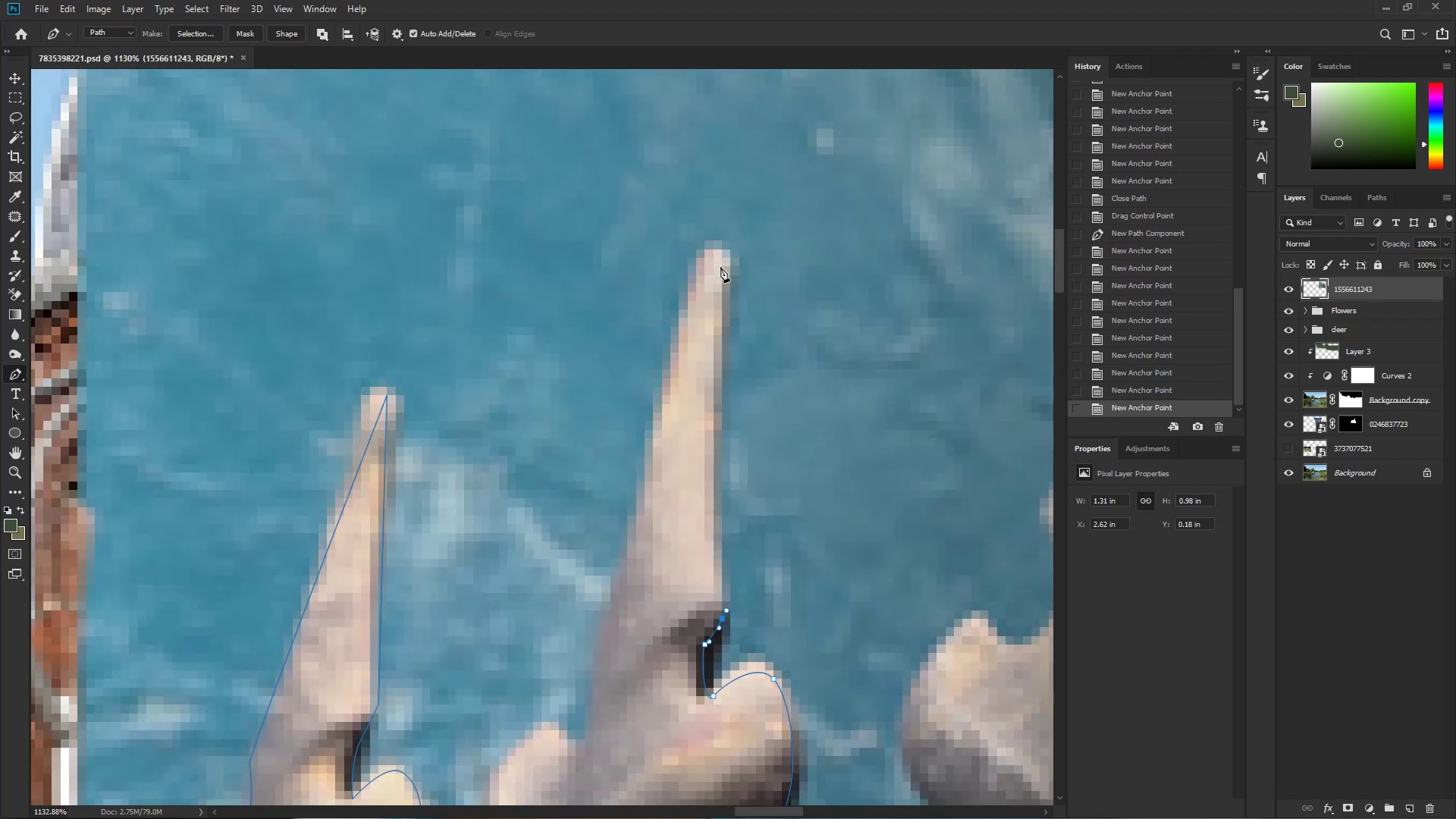 
left_click_drag(start_coordinate=[695, 257], to_coordinate=[715, 447])
 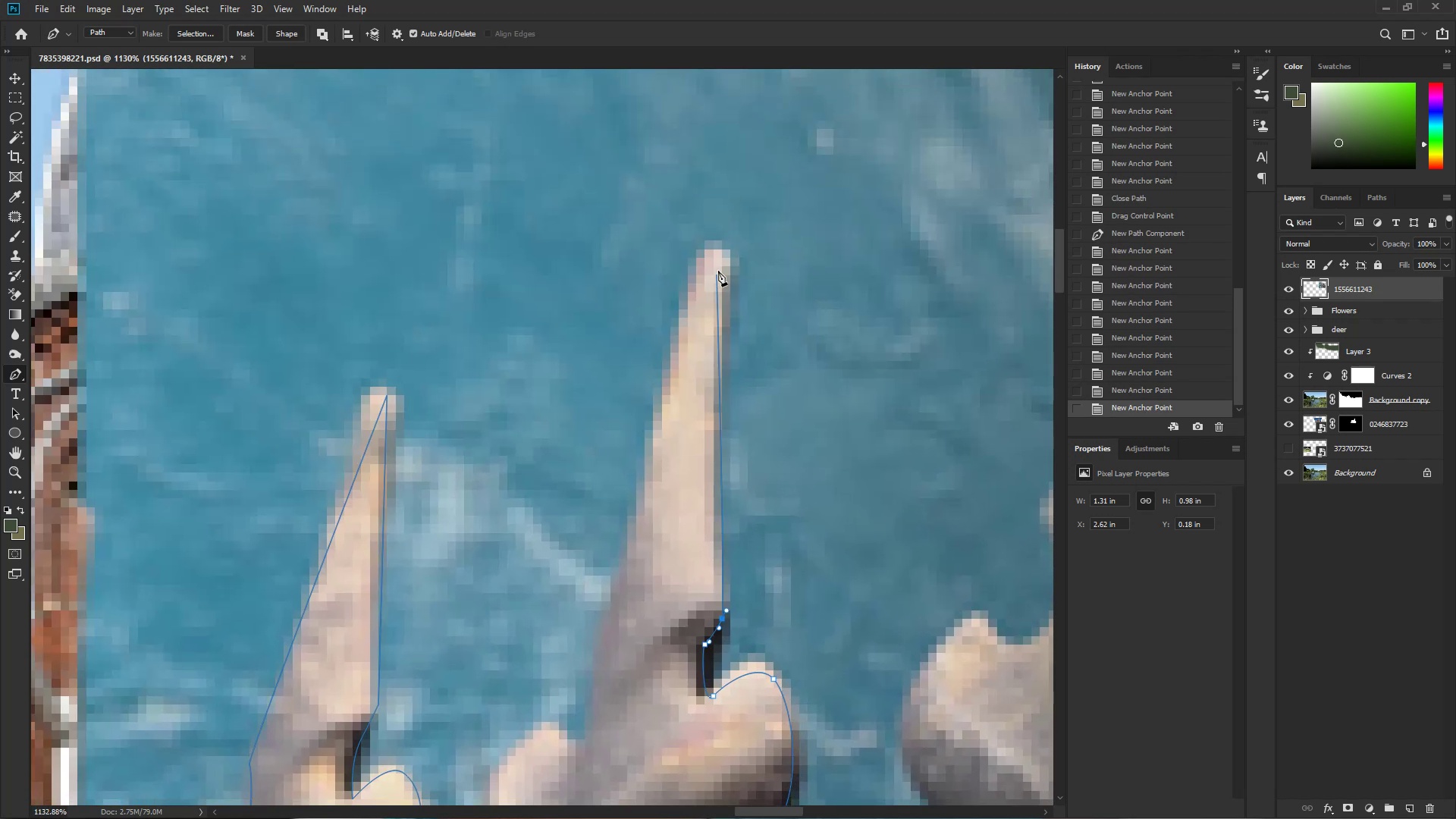 
left_click_drag(start_coordinate=[729, 251], to_coordinate=[729, 240])
 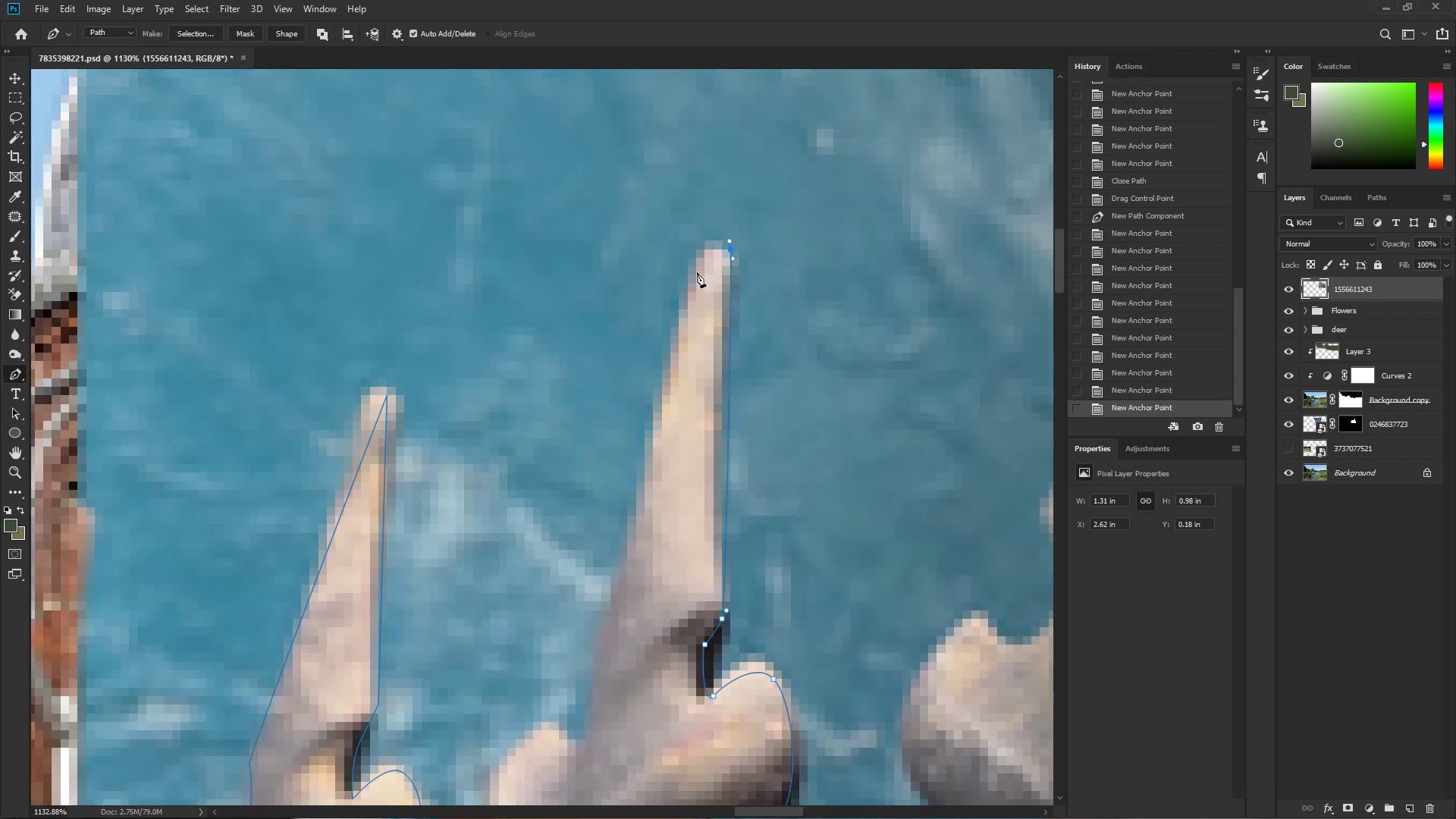 
key(Control+ControlLeft)
 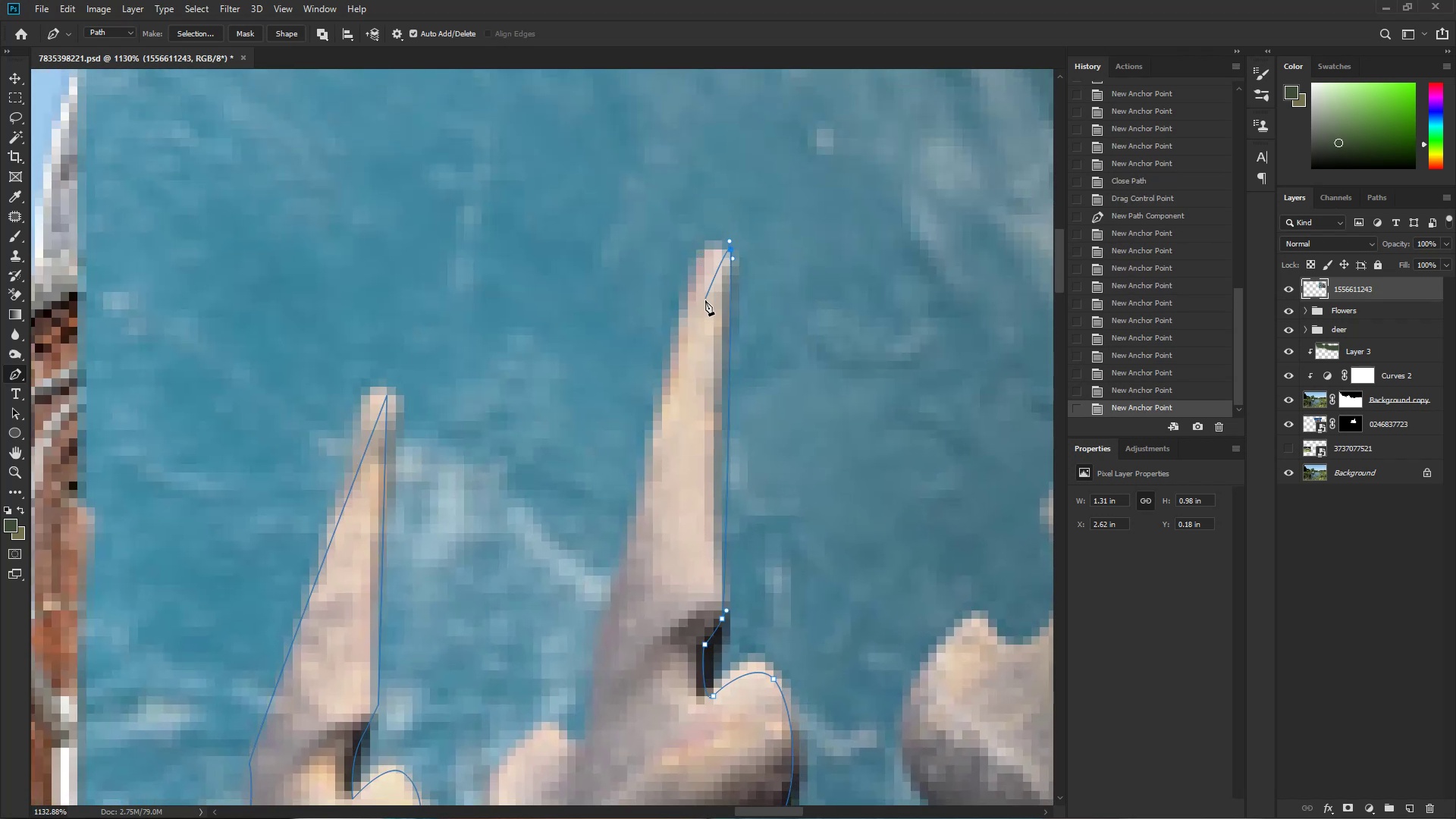 
key(Control+Z)
 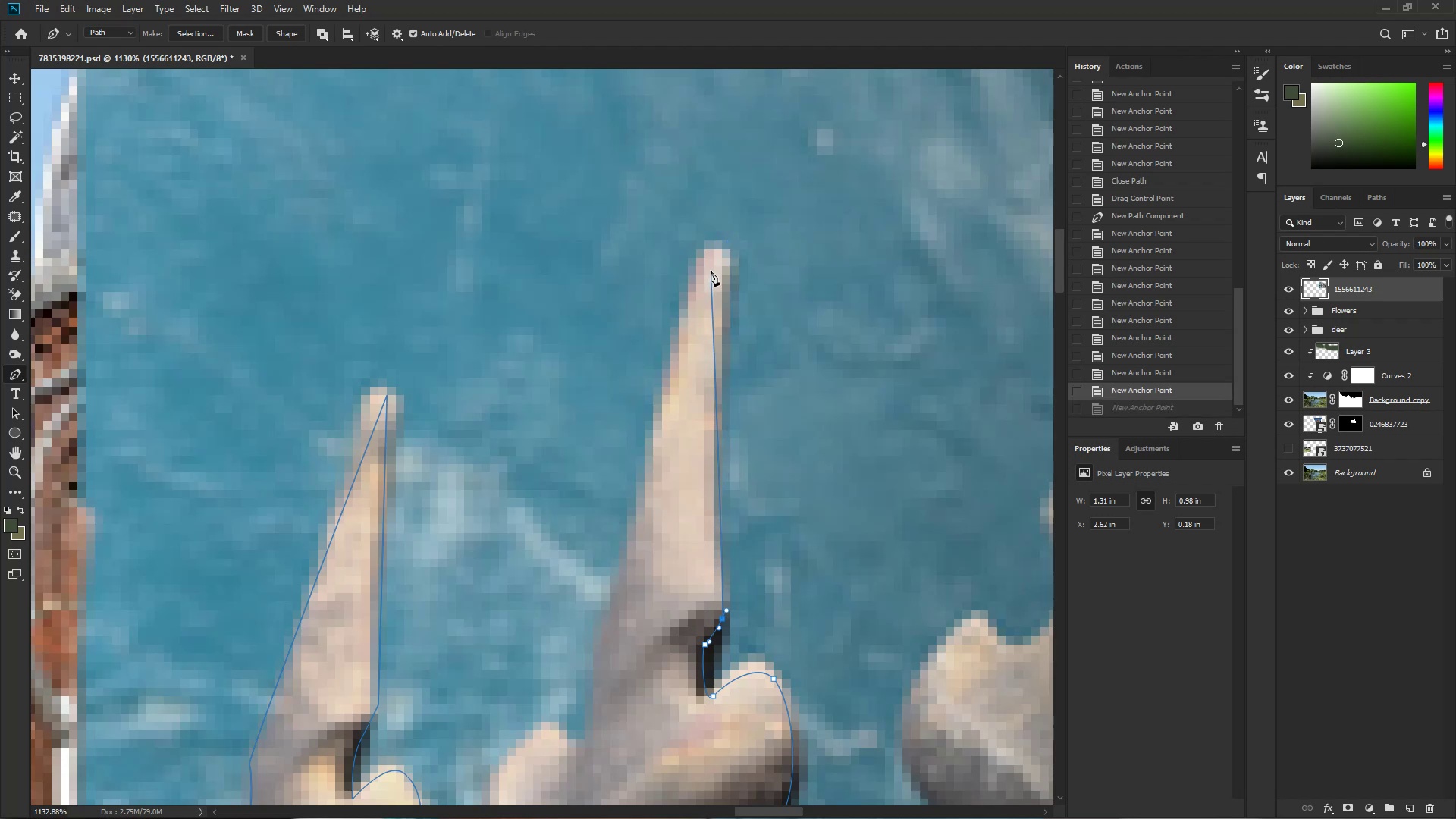 
left_click_drag(start_coordinate=[711, 266], to_coordinate=[706, 275])
 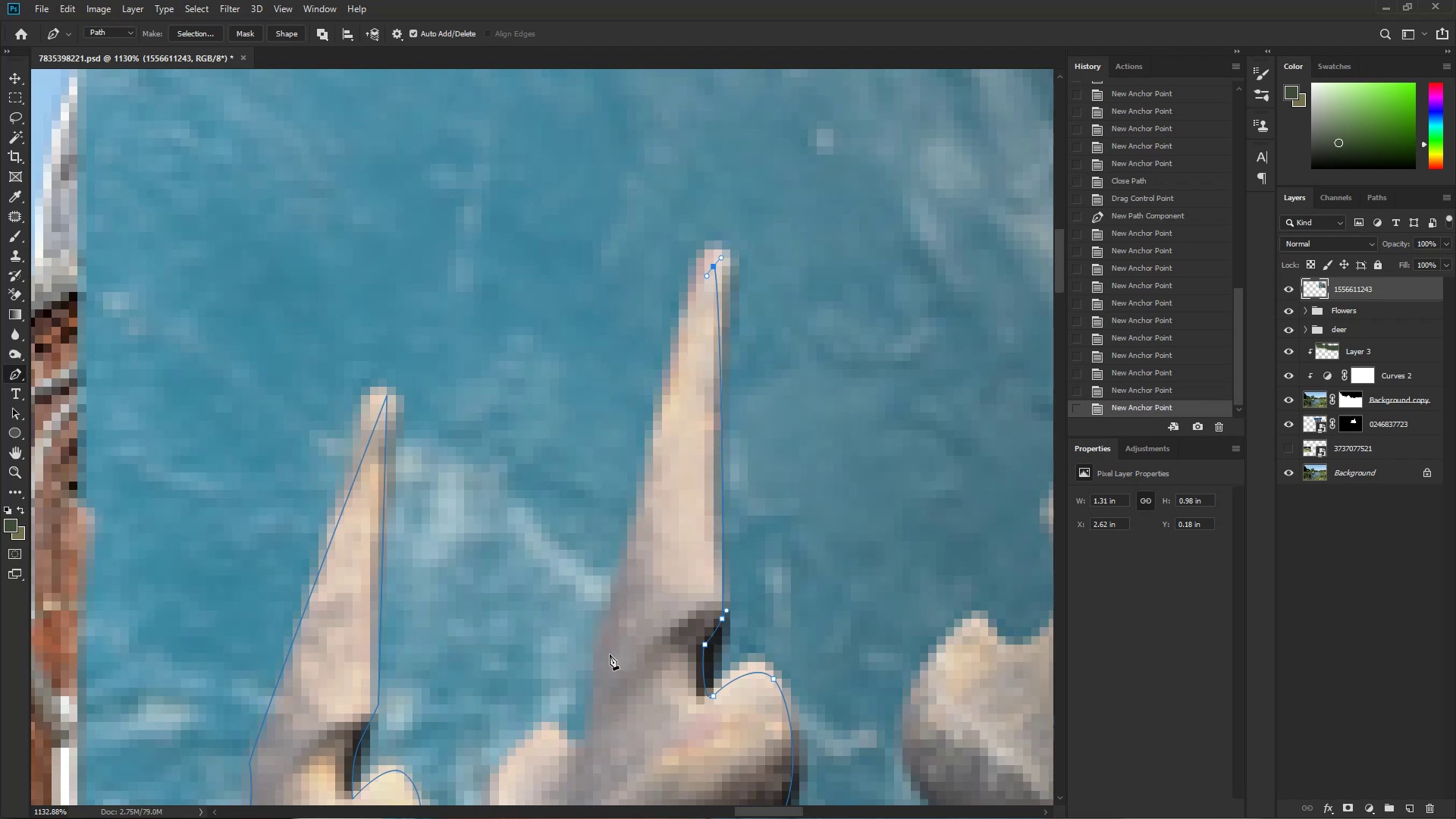 
left_click_drag(start_coordinate=[598, 674], to_coordinate=[597, 683])
 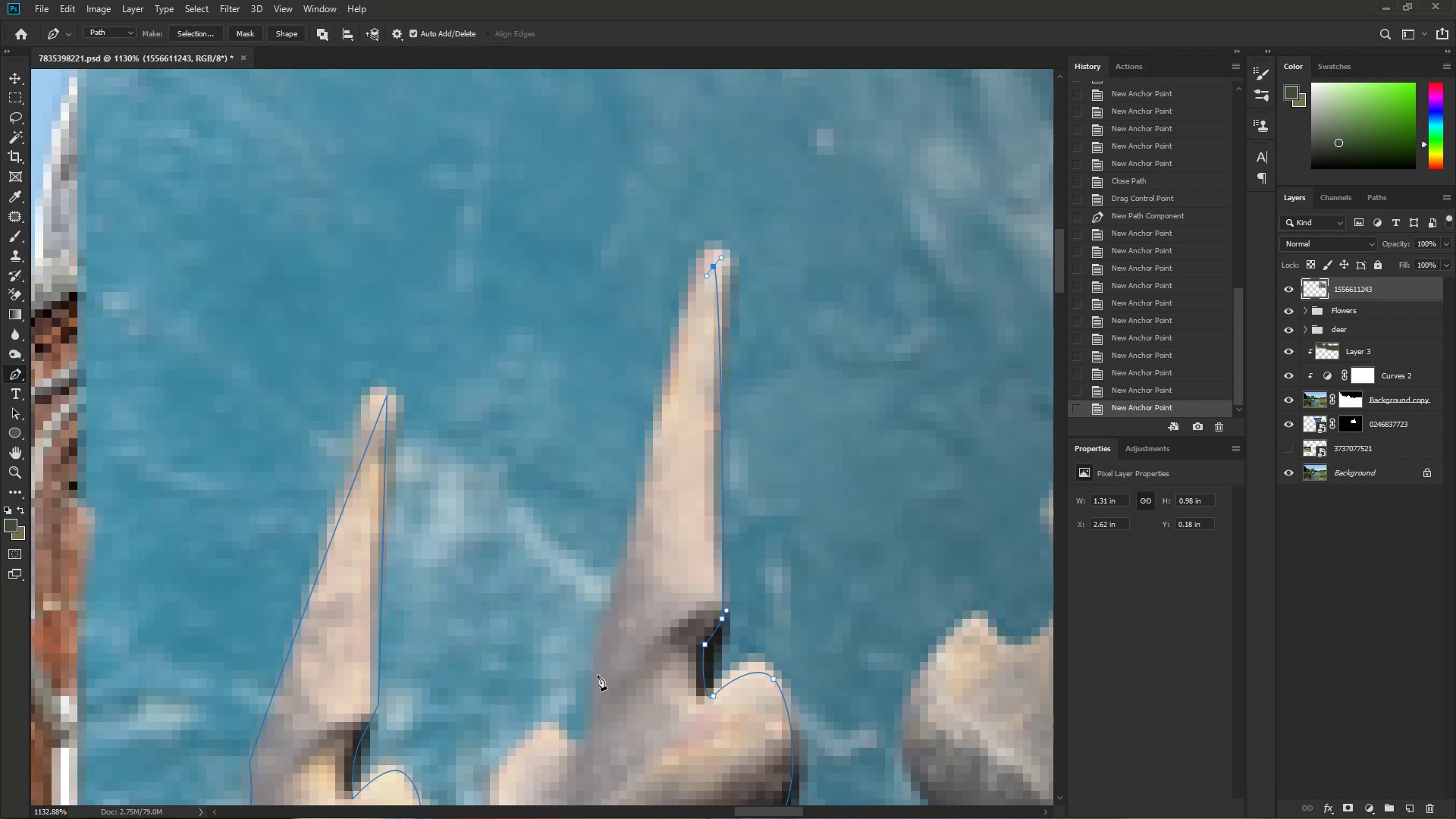 
hold_key(key=Space, duration=1.25)
 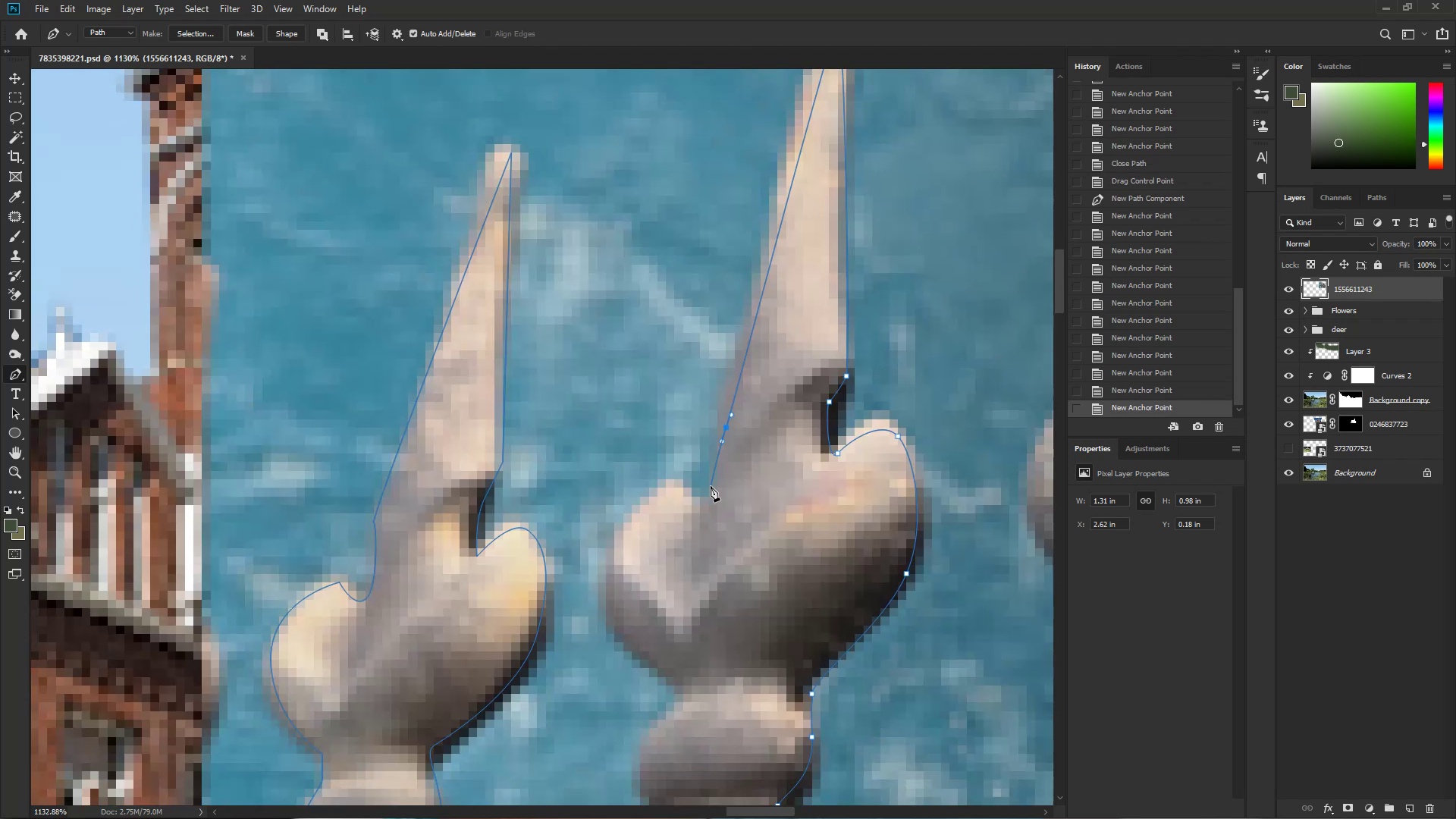 
left_click_drag(start_coordinate=[662, 579], to_coordinate=[786, 338])
 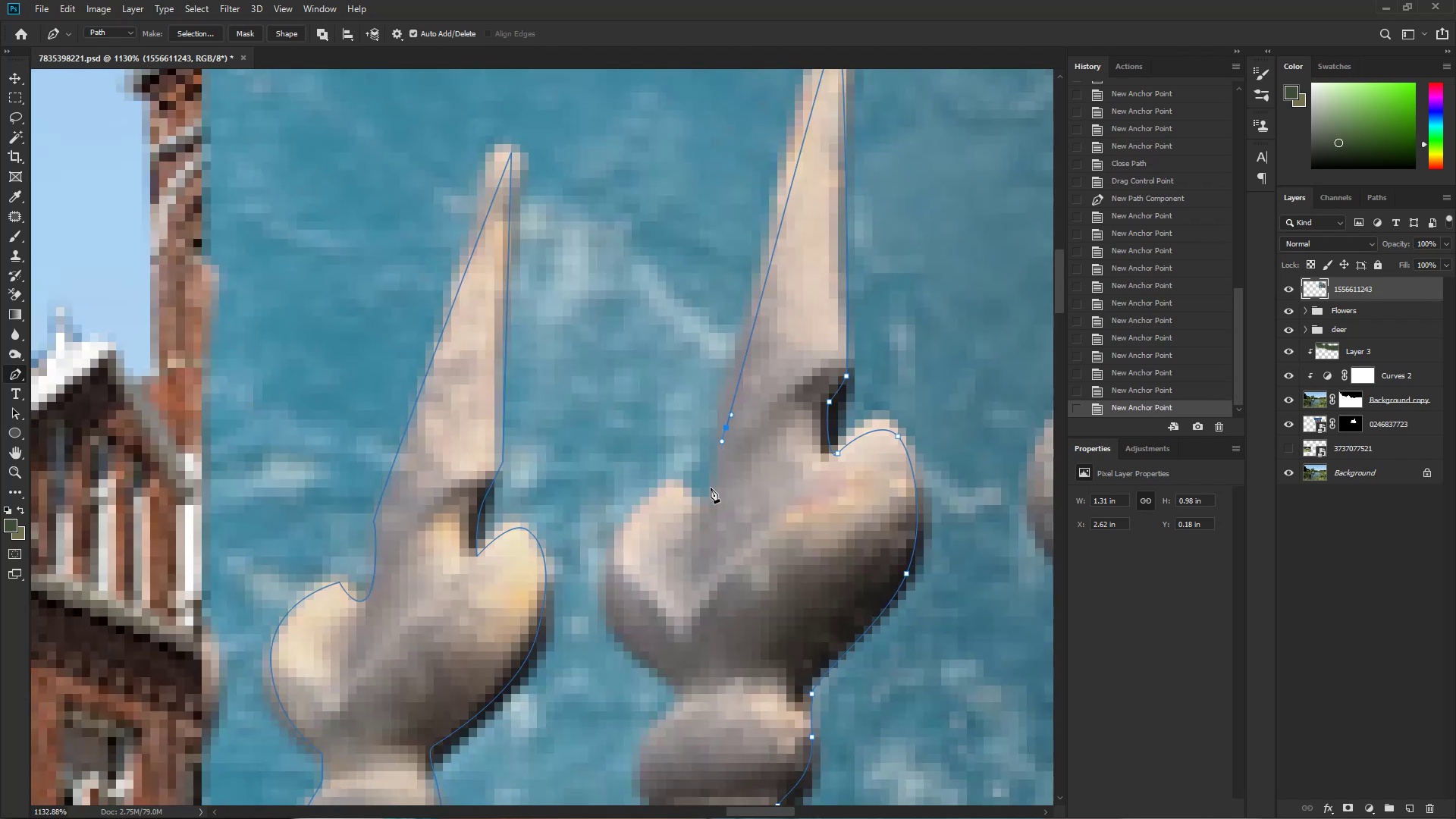 
left_click_drag(start_coordinate=[711, 504], to_coordinate=[691, 501])
 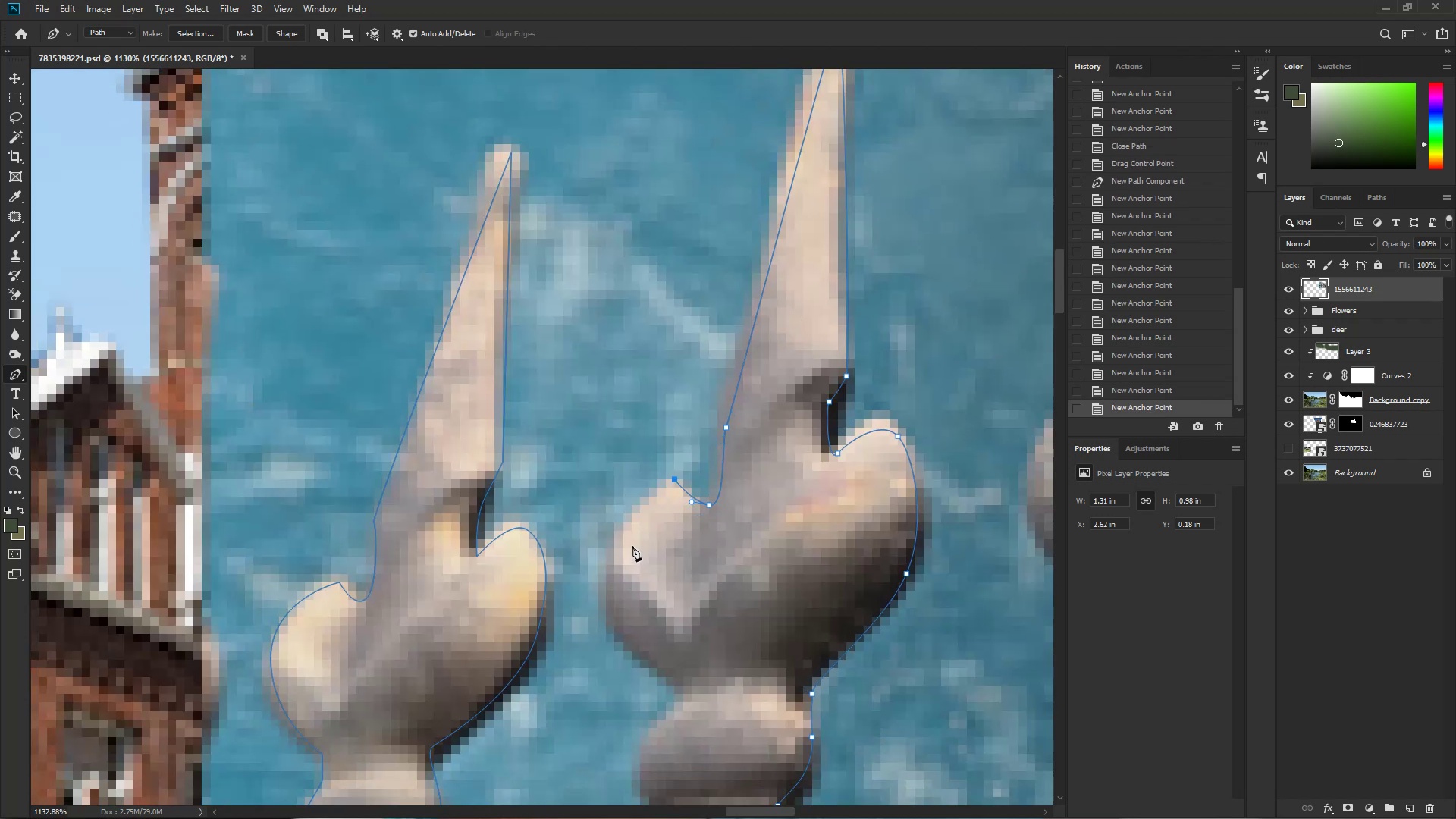 
left_click_drag(start_coordinate=[611, 573], to_coordinate=[608, 644])
 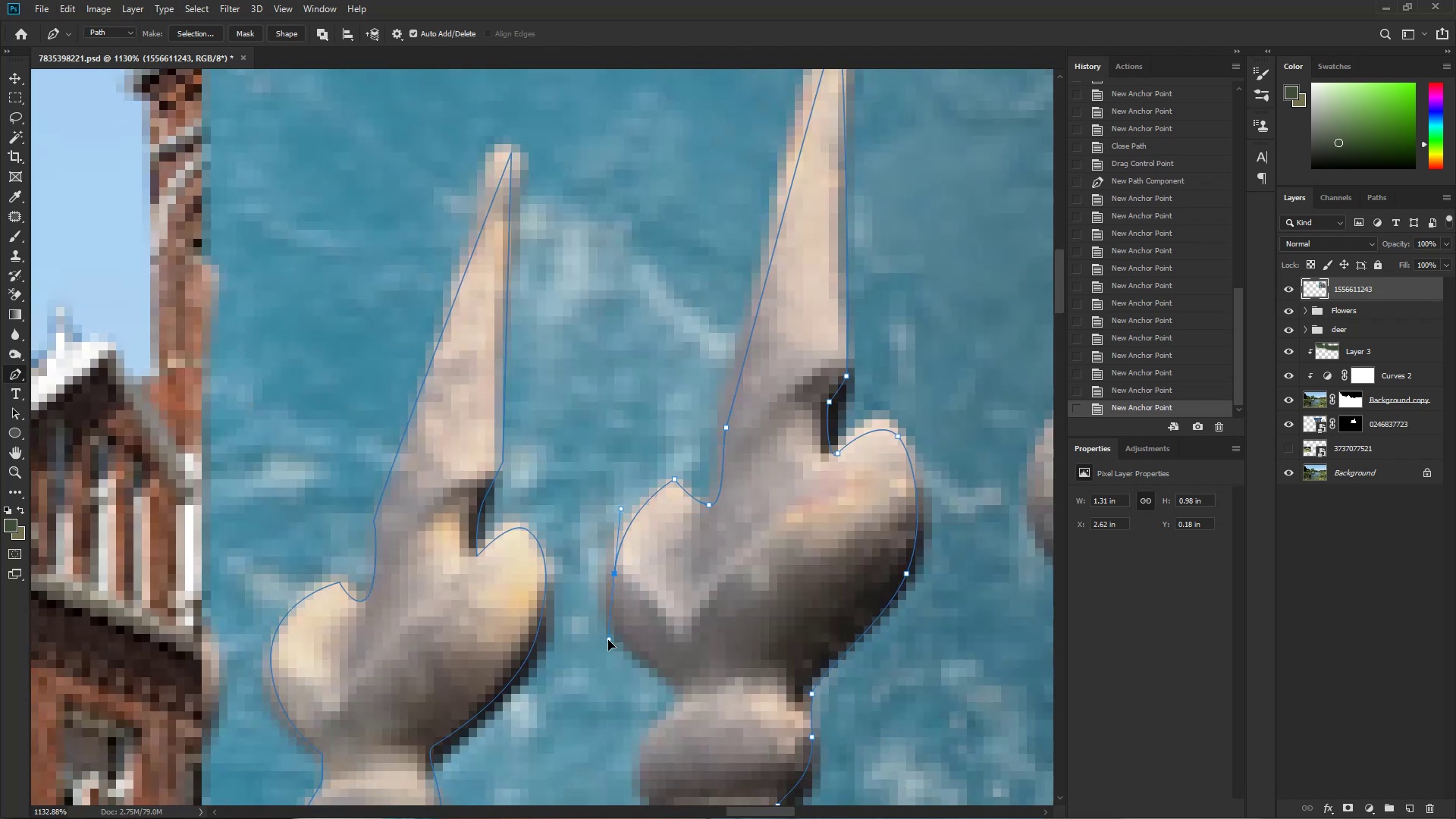 
hold_key(key=Space, duration=0.53)
 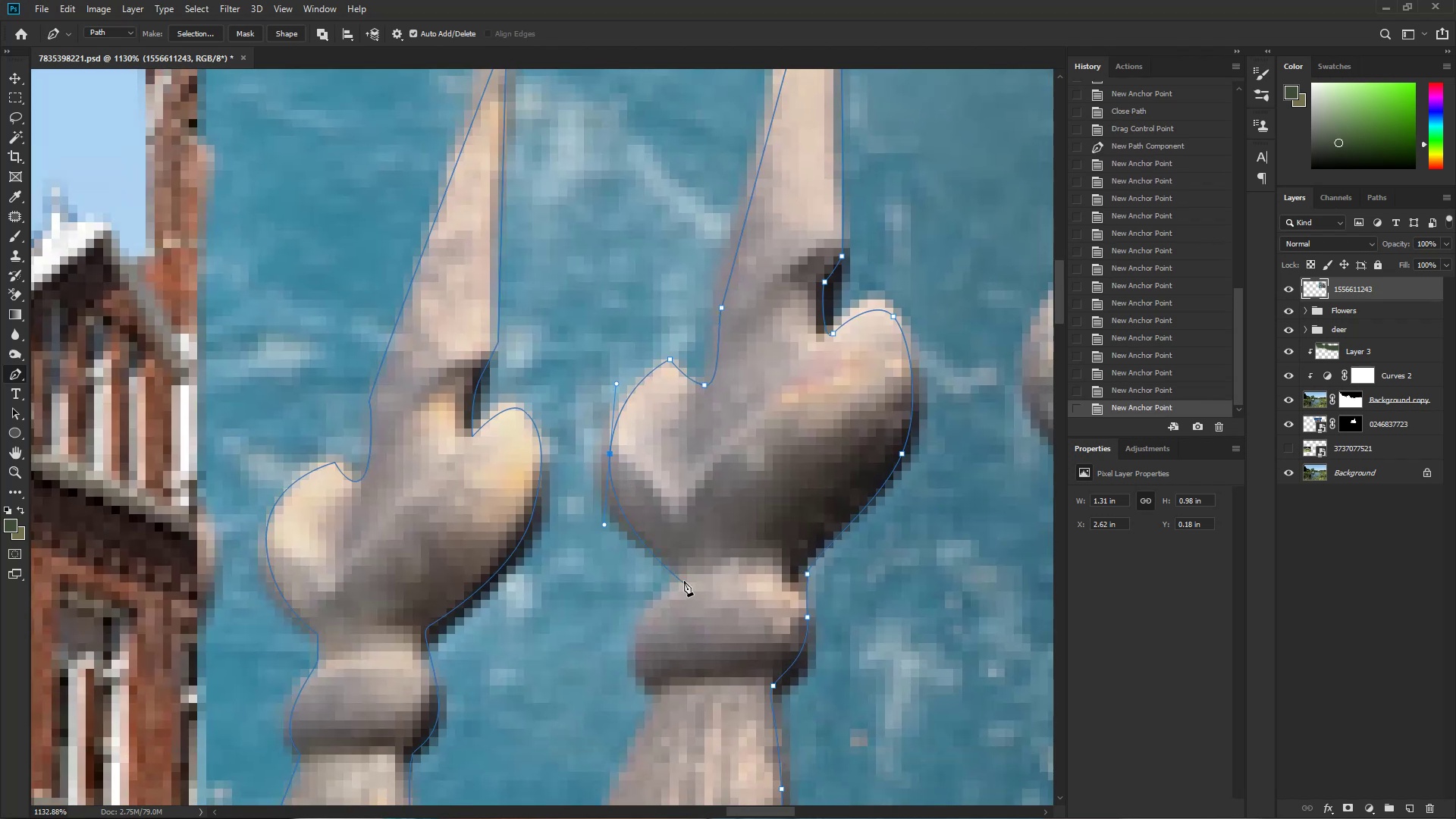 
left_click_drag(start_coordinate=[634, 602], to_coordinate=[629, 484])
 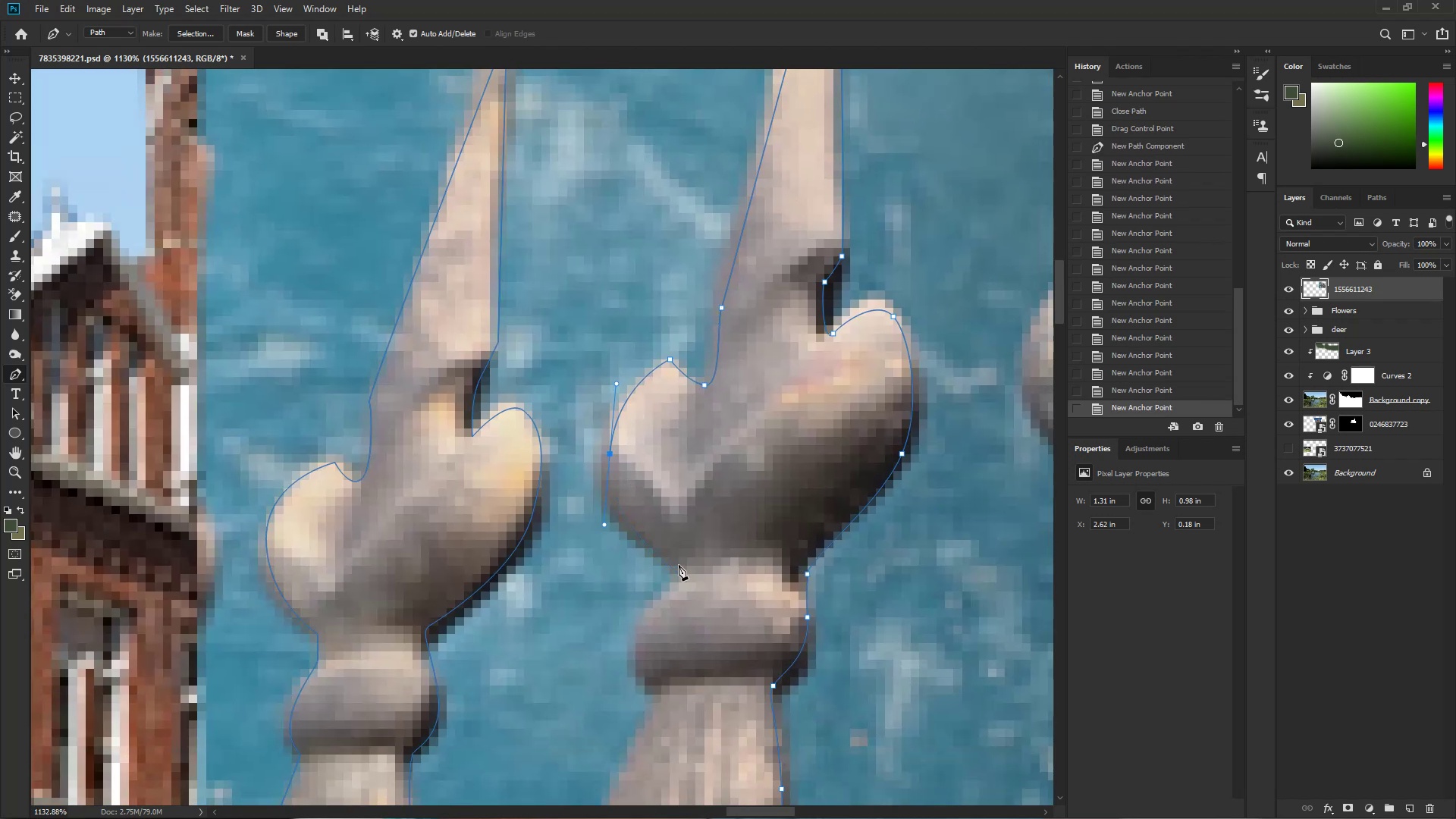 
left_click_drag(start_coordinate=[671, 557], to_coordinate=[701, 565])
 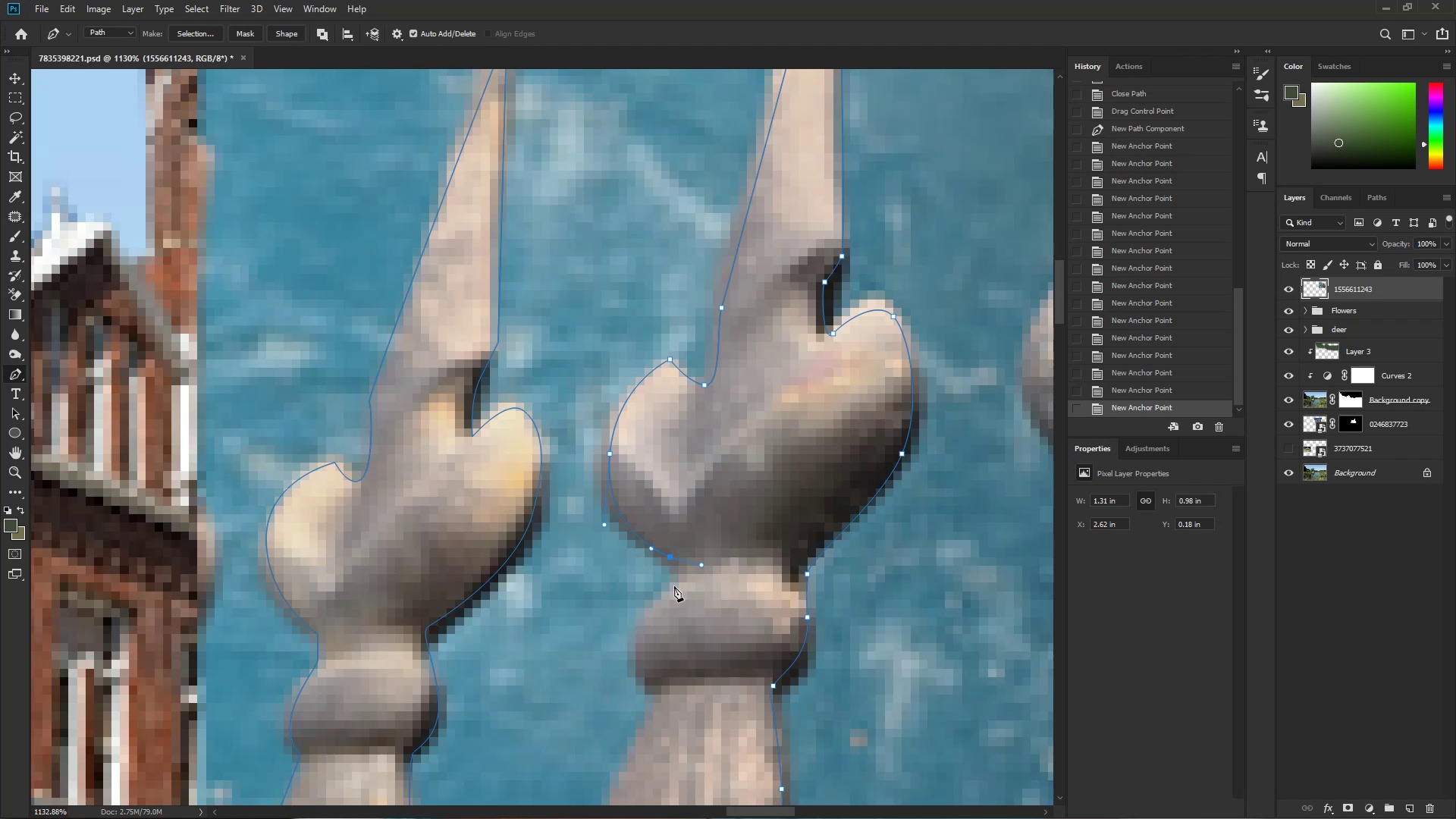 
hold_key(key=AltLeft, duration=0.95)
 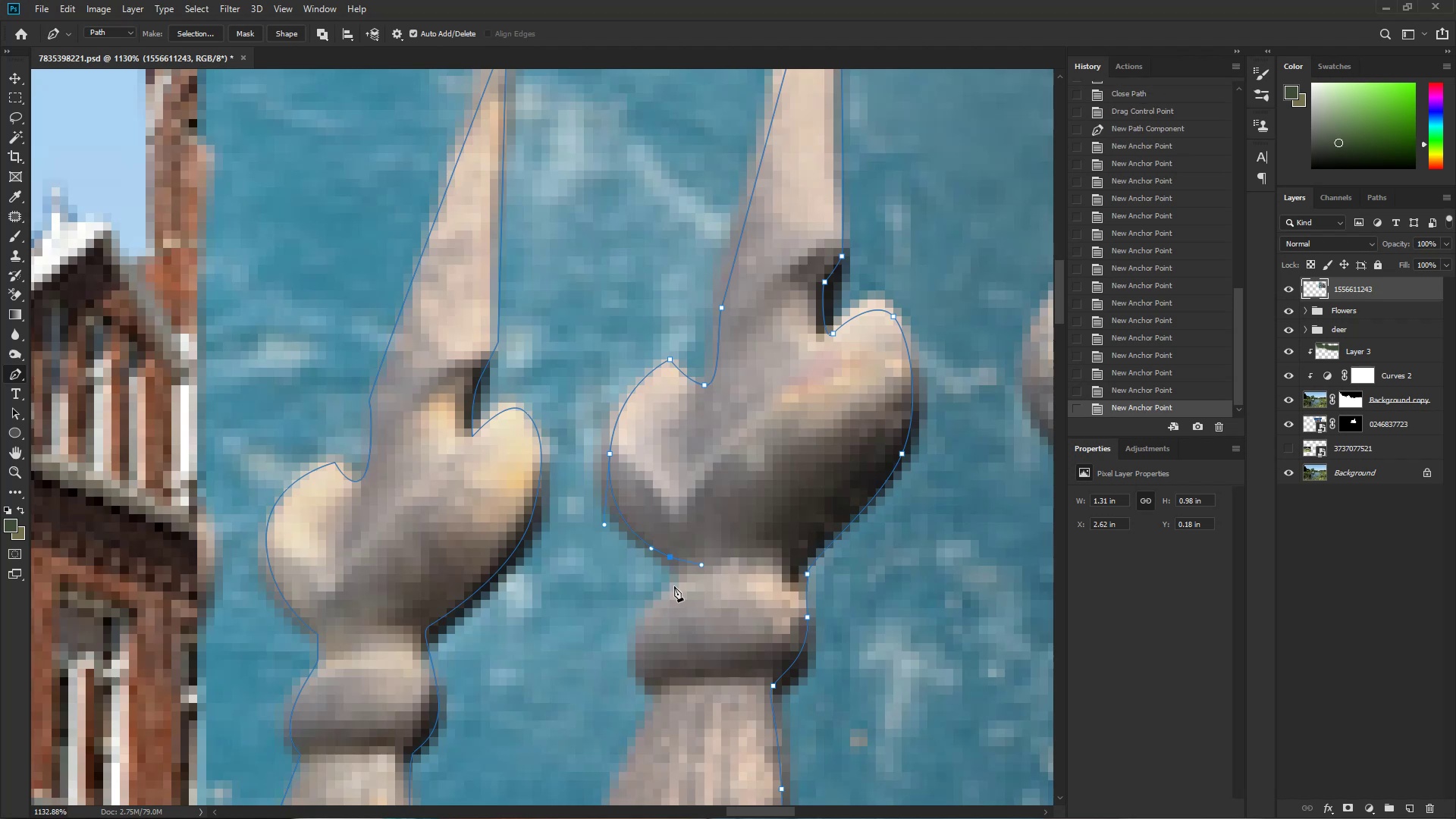 
left_click([674, 586])
 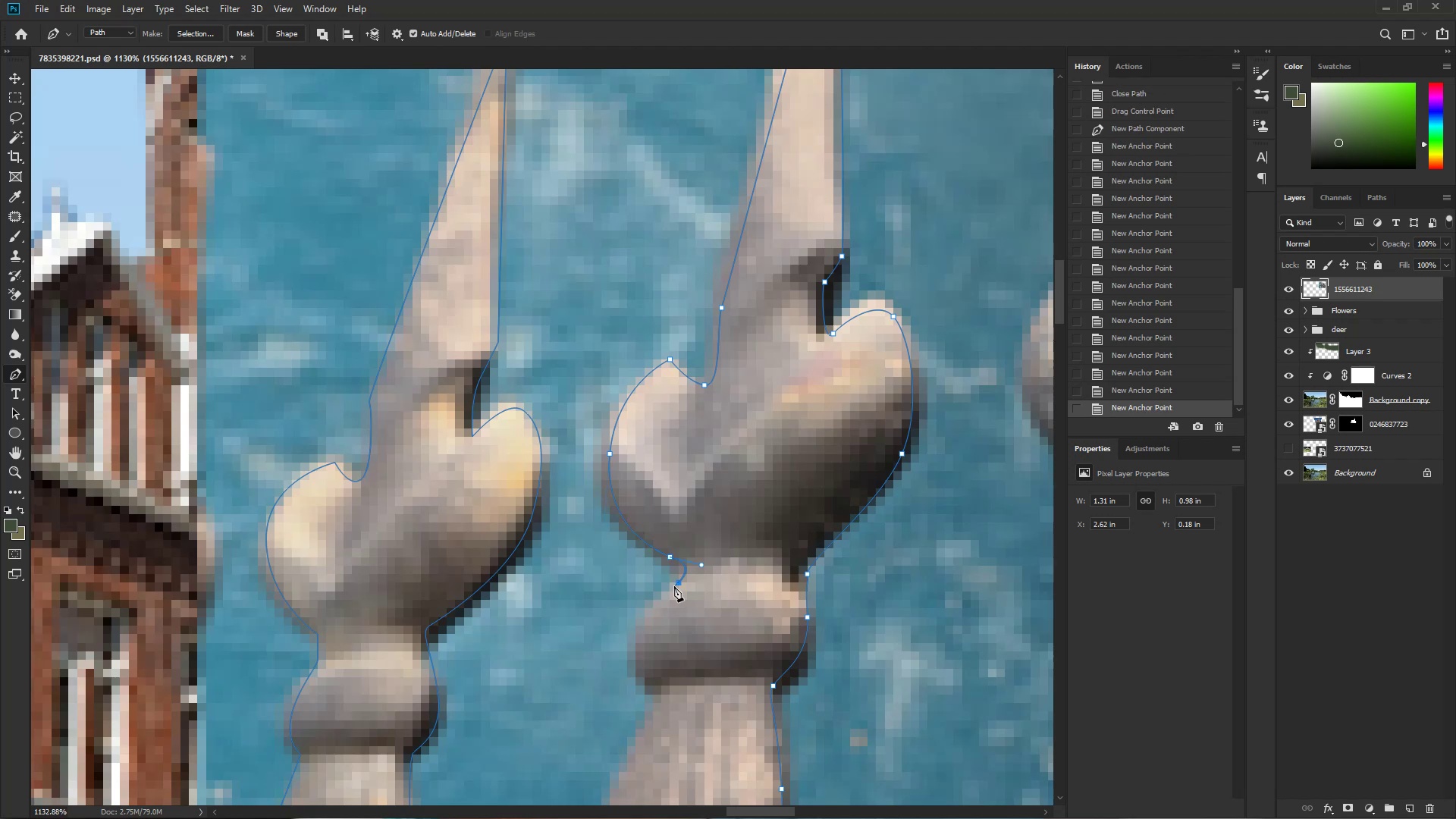 
hold_key(key=Space, duration=0.53)
 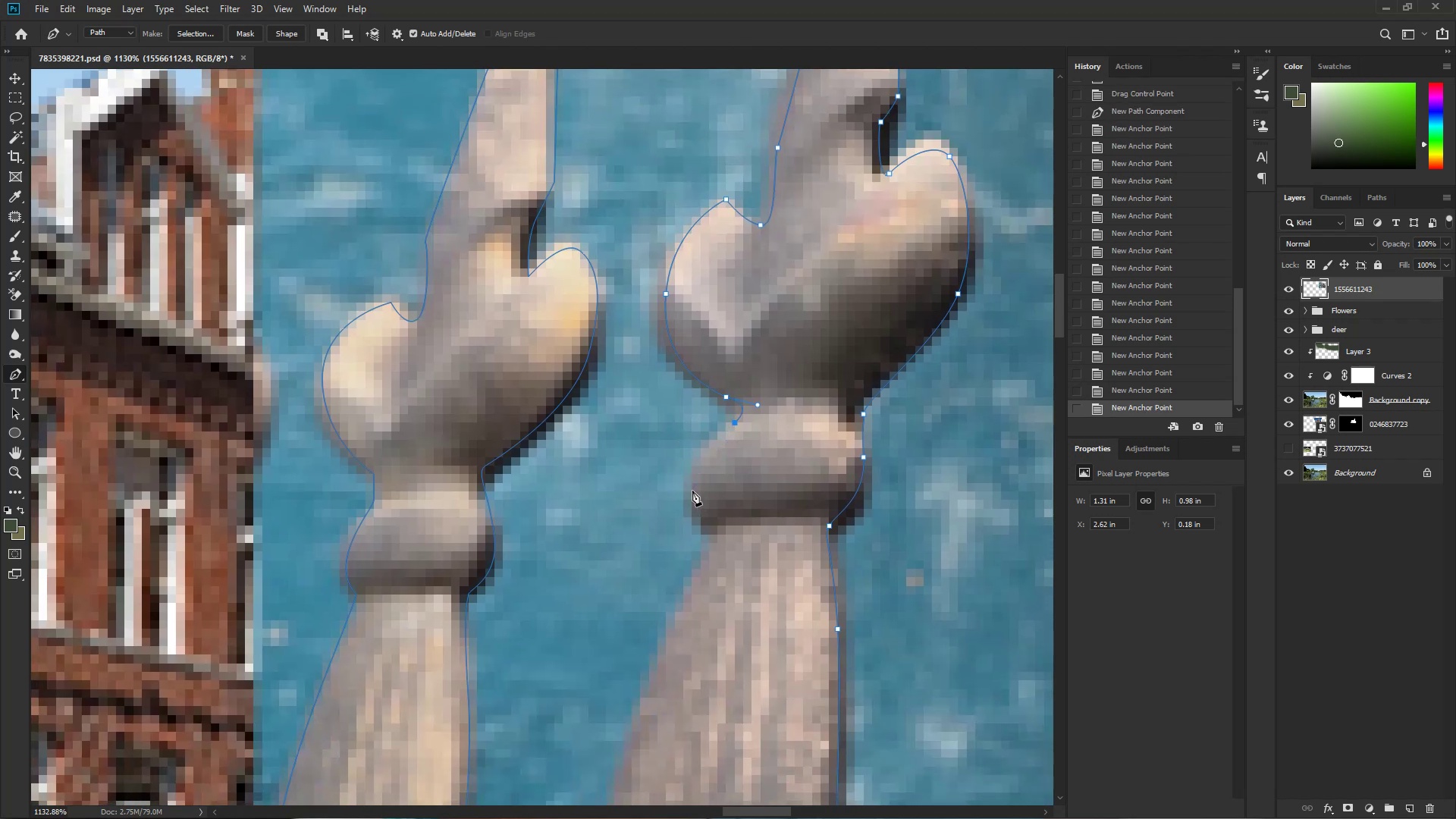 
left_click_drag(start_coordinate=[623, 623], to_coordinate=[679, 467])
 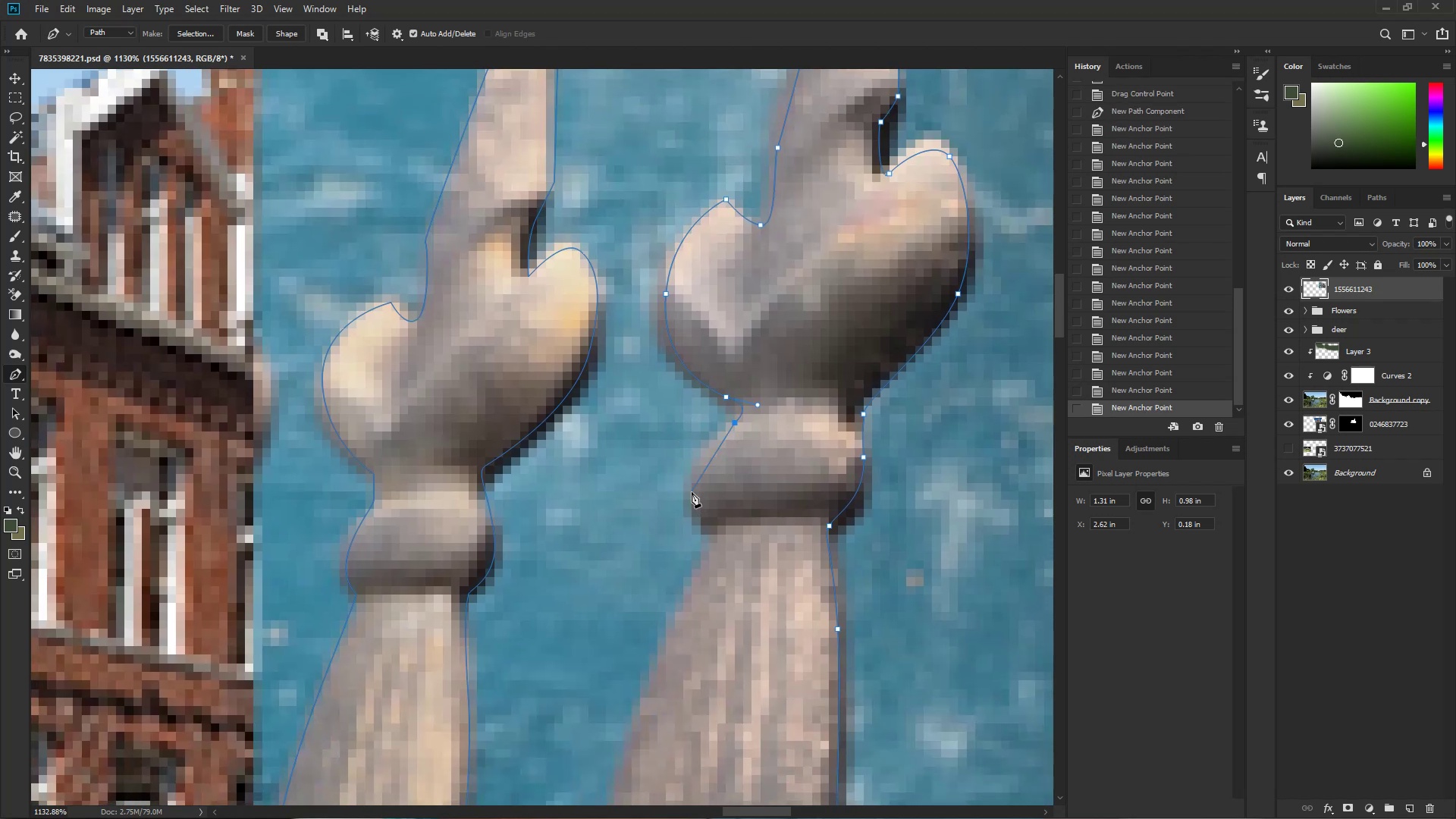 
left_click_drag(start_coordinate=[692, 491], to_coordinate=[695, 529])
 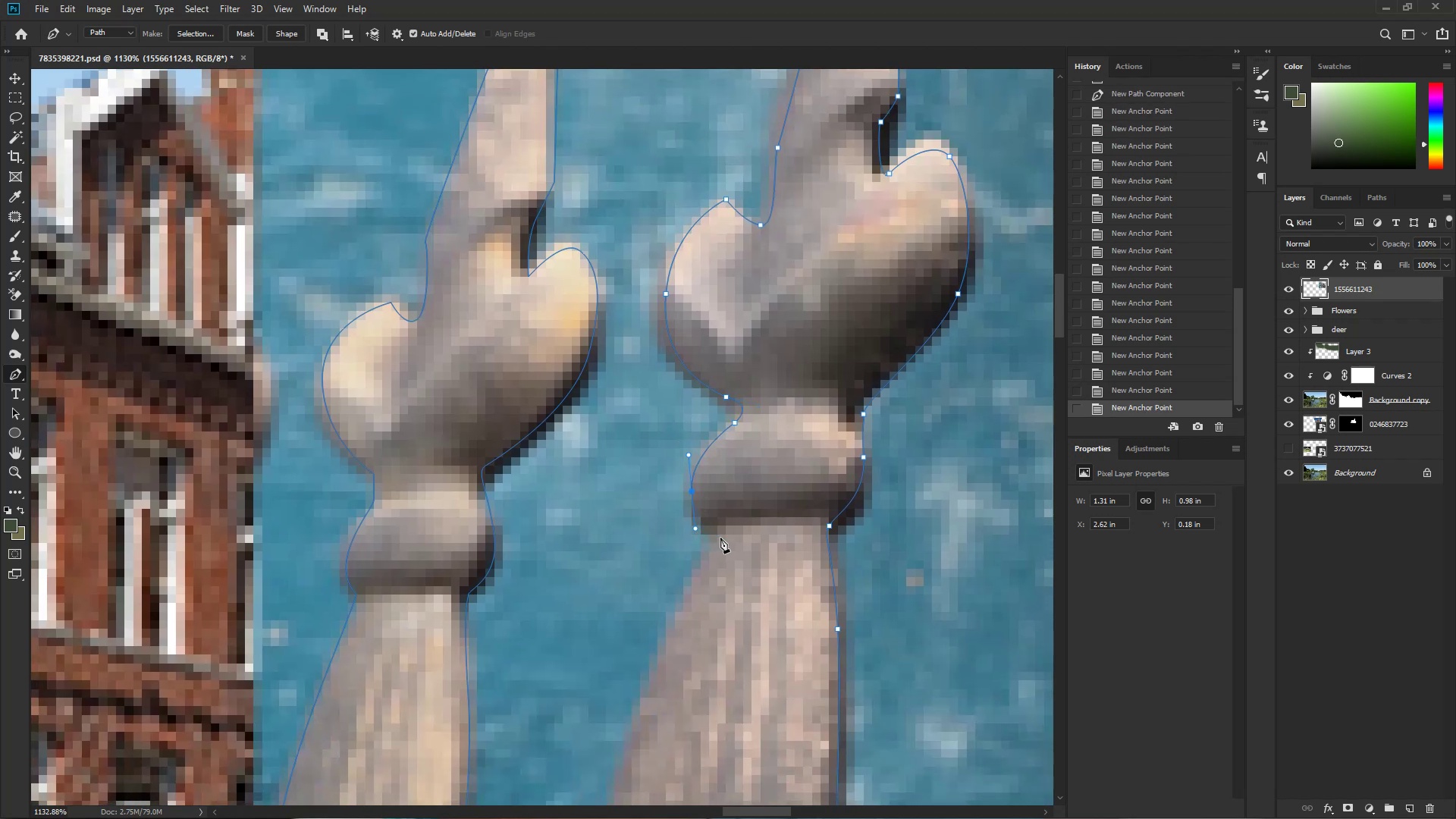 
left_click_drag(start_coordinate=[726, 537], to_coordinate=[730, 545])
 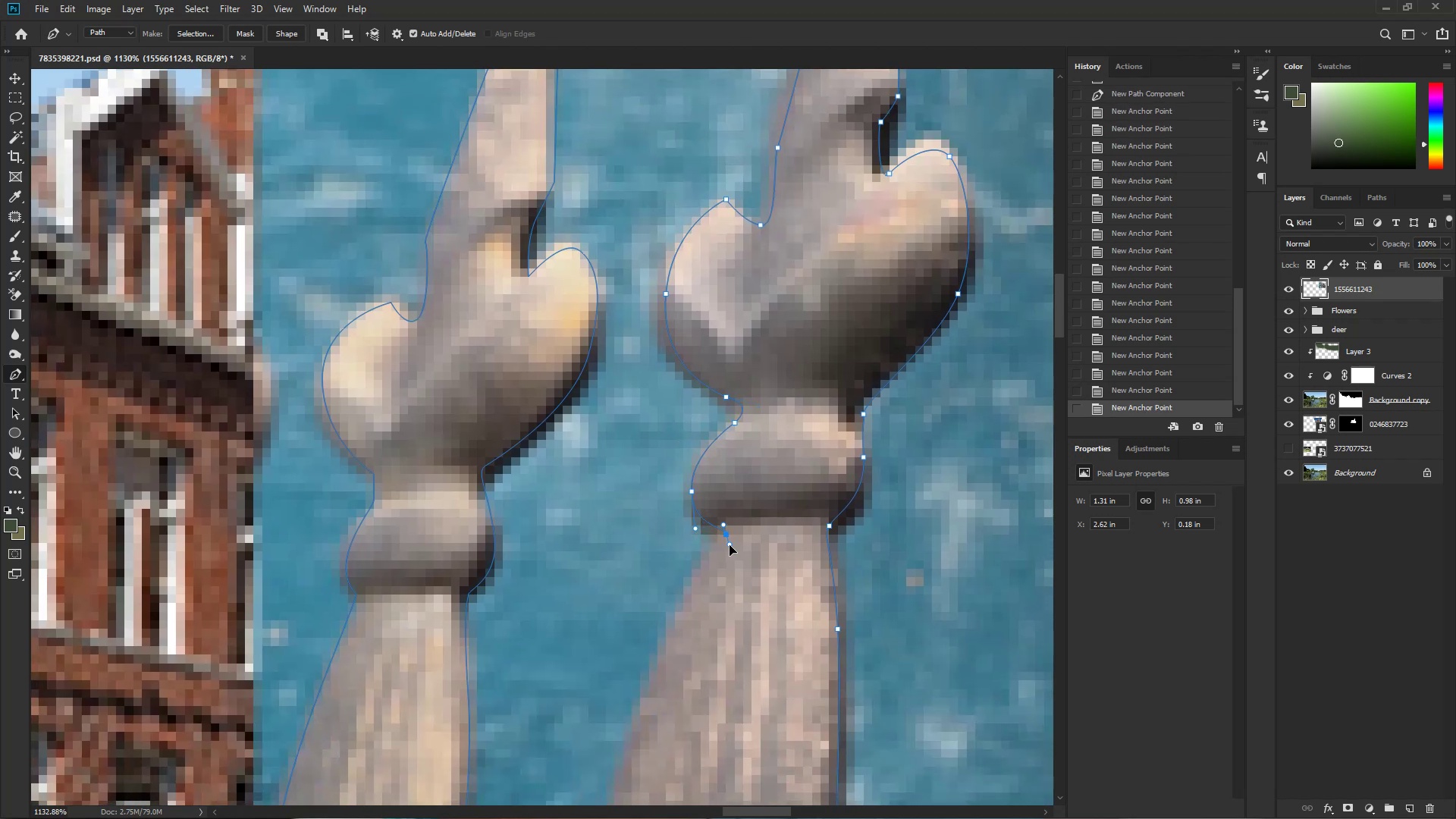 
hold_key(key=Space, duration=0.52)
 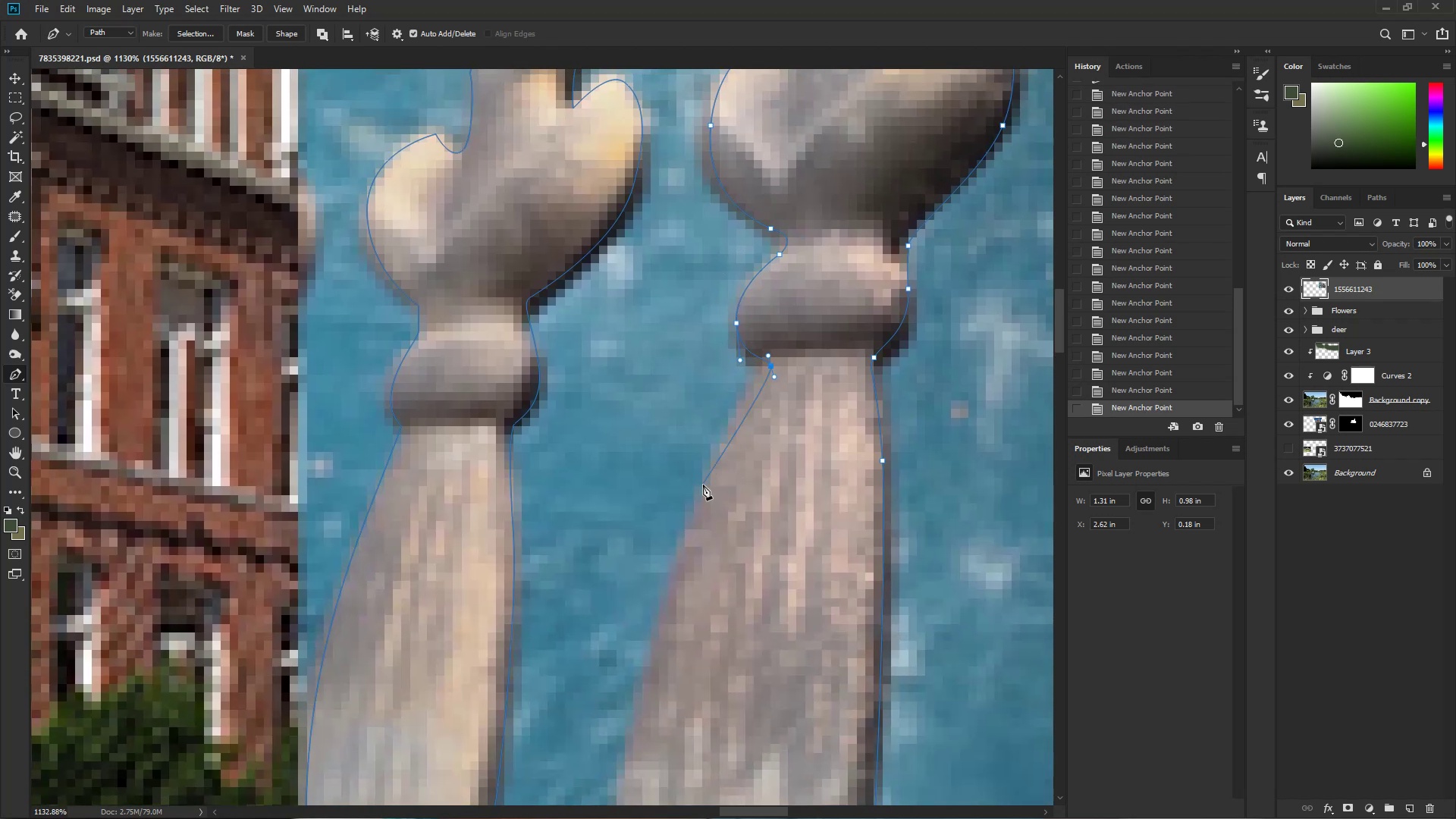 
left_click_drag(start_coordinate=[669, 581], to_coordinate=[714, 413])
 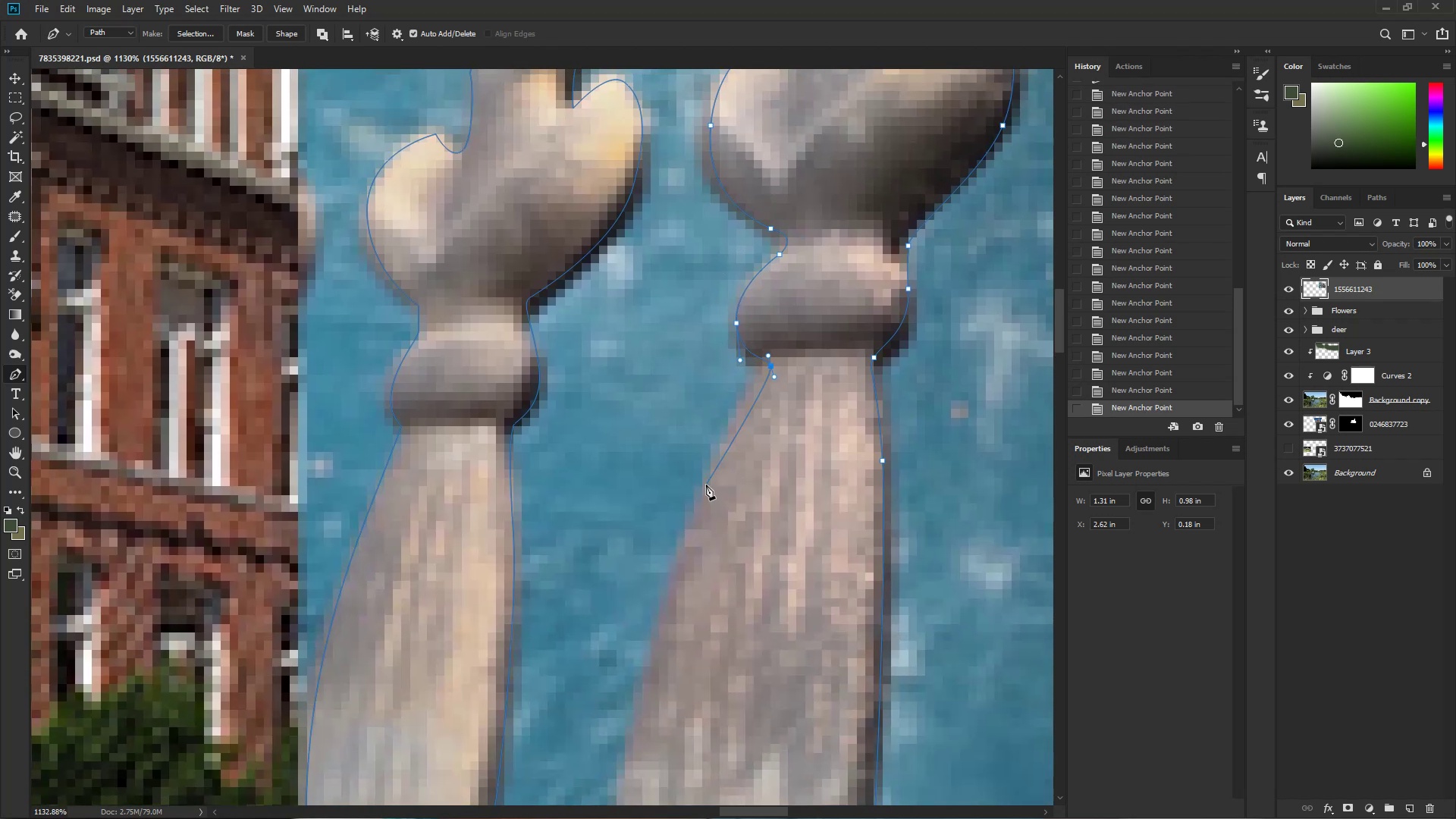 
left_click_drag(start_coordinate=[701, 486], to_coordinate=[676, 573])
 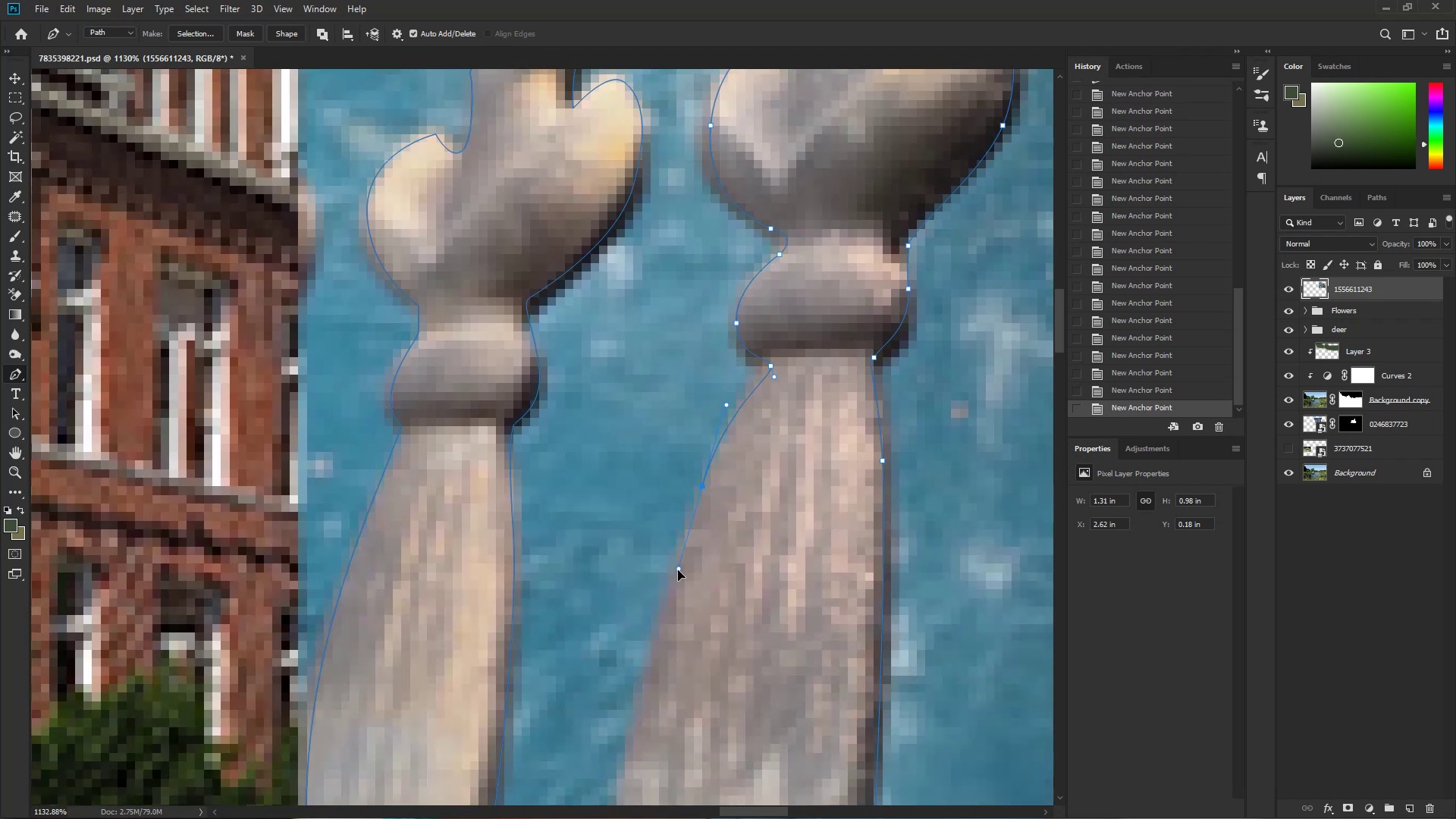 
hold_key(key=Space, duration=0.58)
 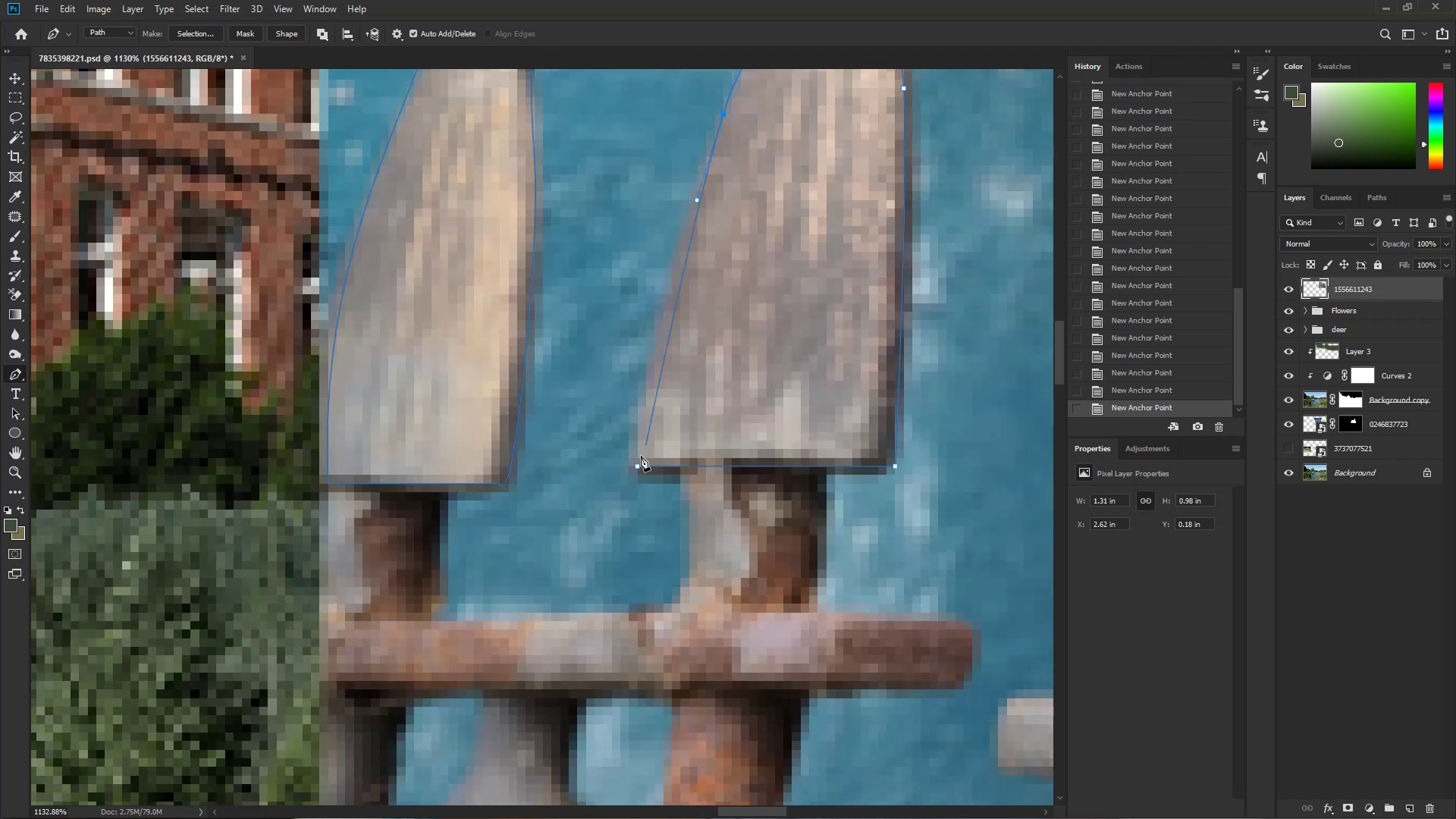 
left_click_drag(start_coordinate=[657, 666], to_coordinate=[678, 293])
 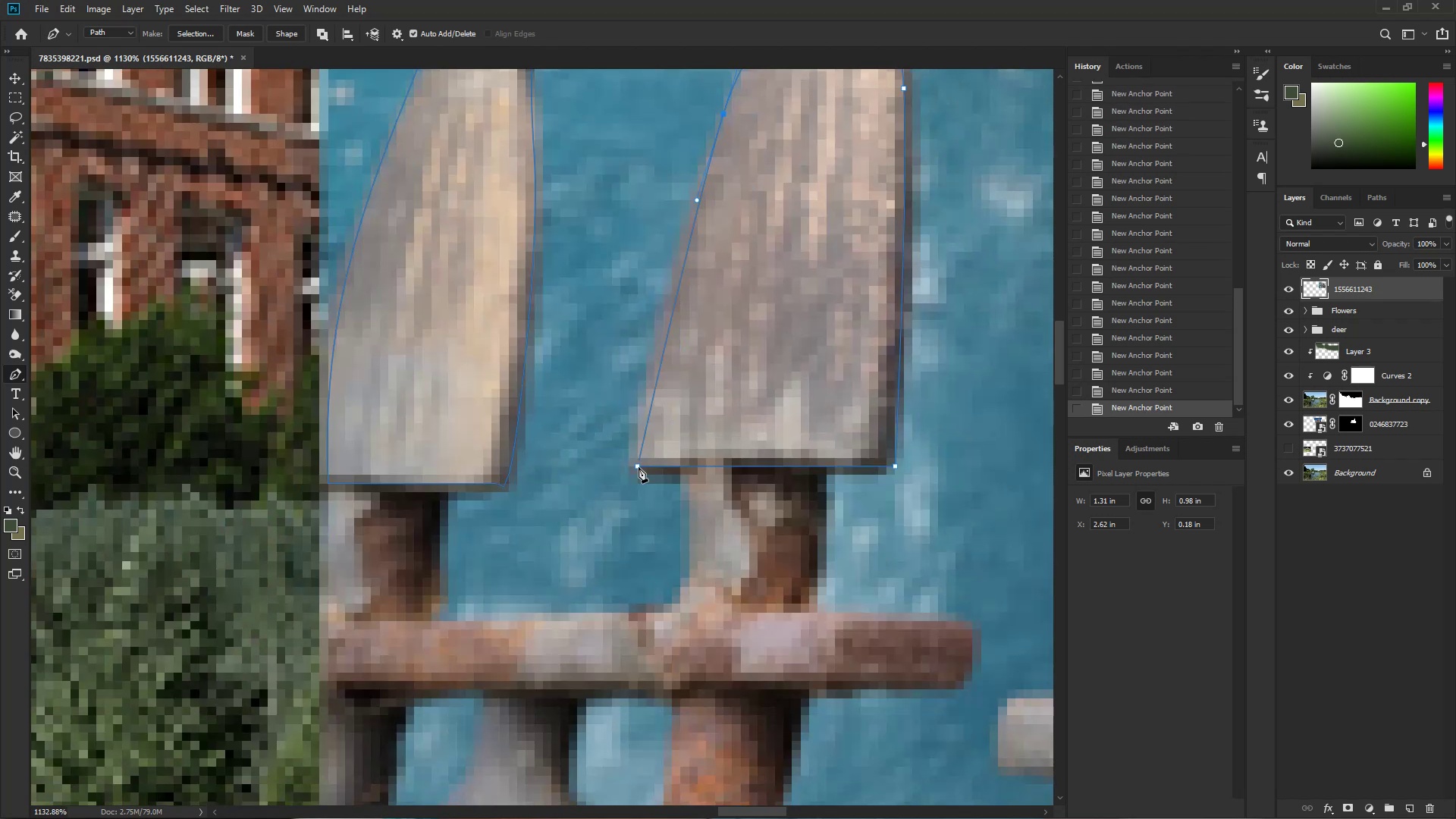 
left_click_drag(start_coordinate=[637, 469], to_coordinate=[635, 525])
 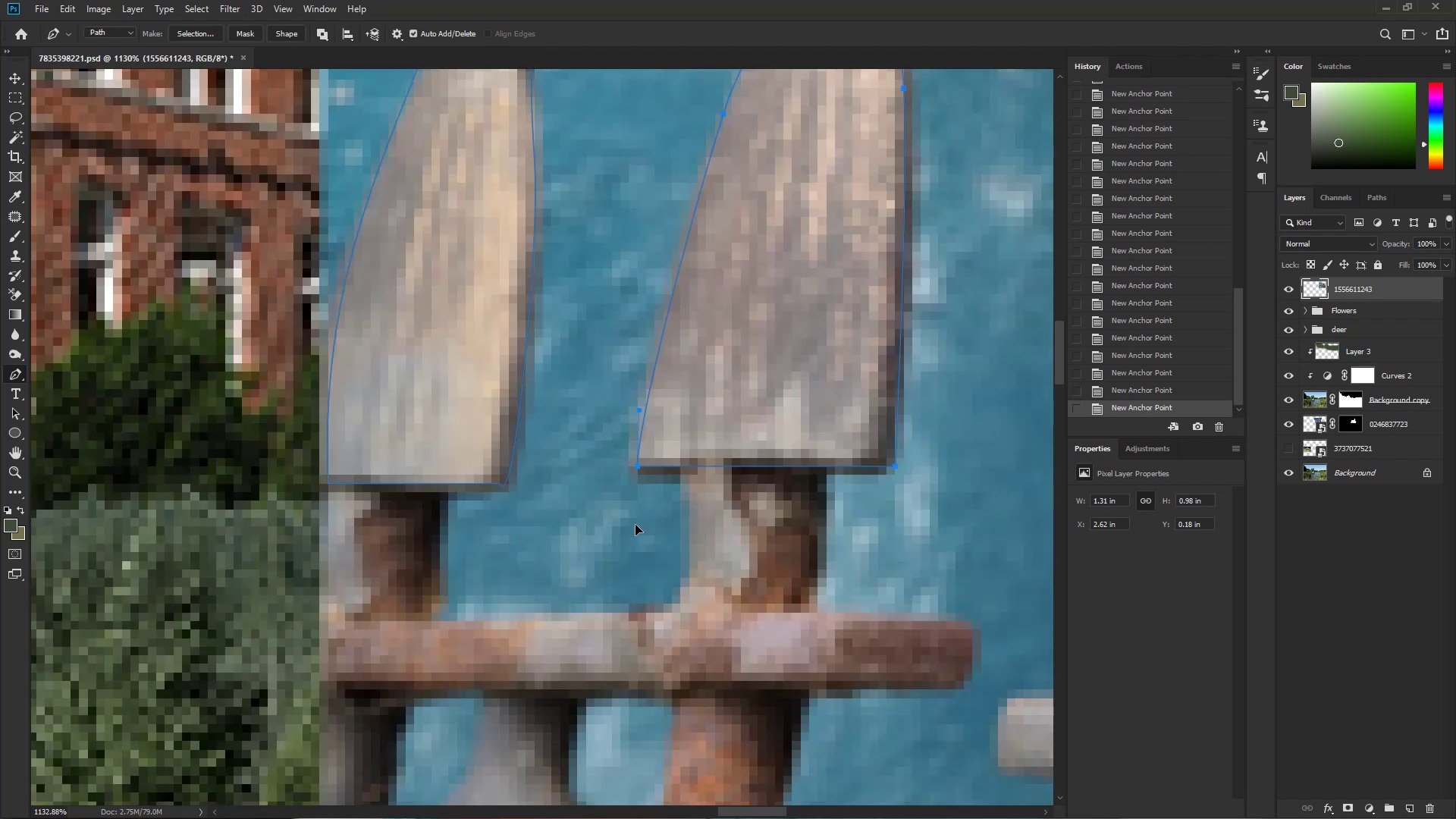 
hold_key(key=Space, duration=1.52)
 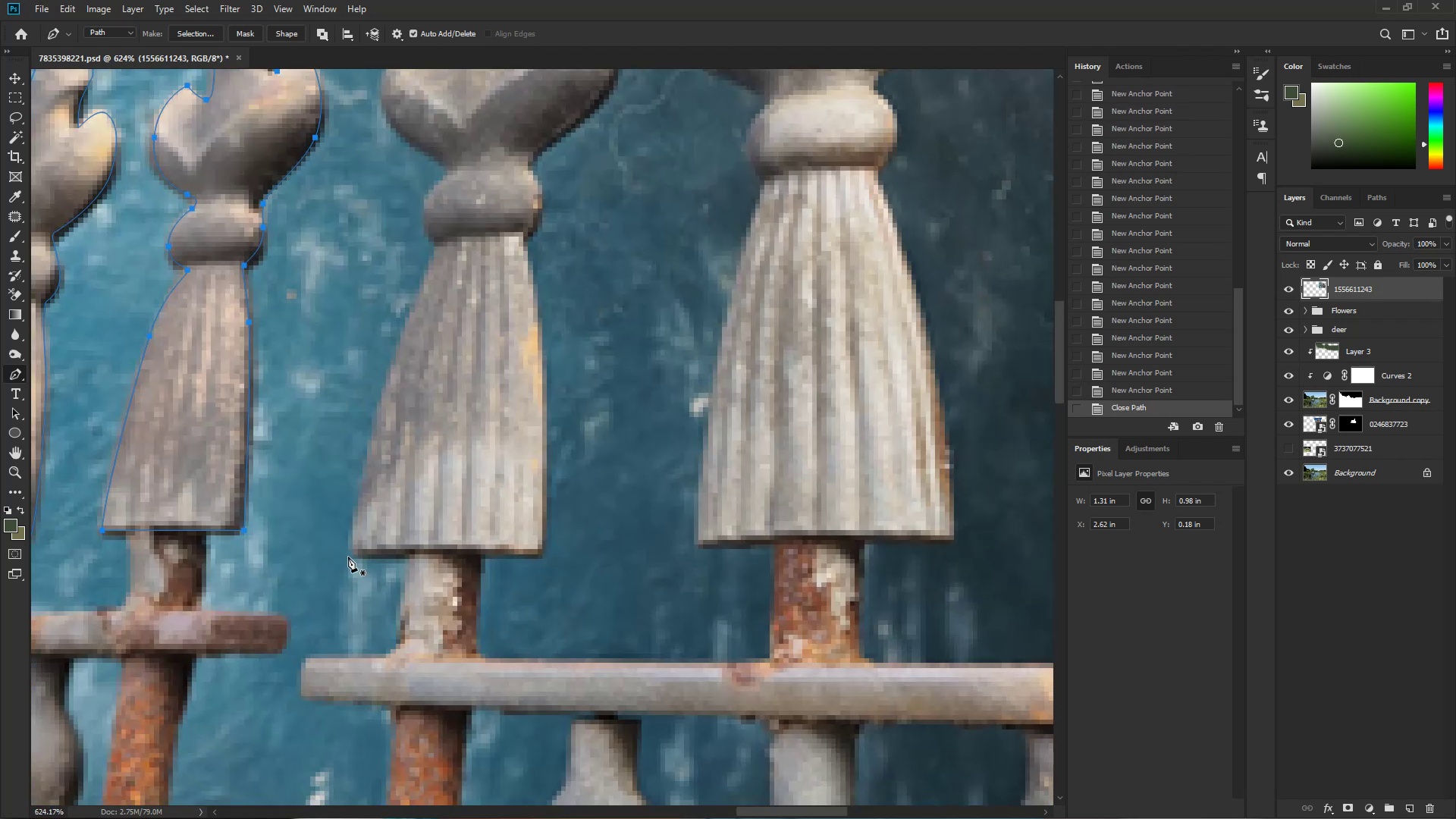 
key(Control+ControlLeft)
 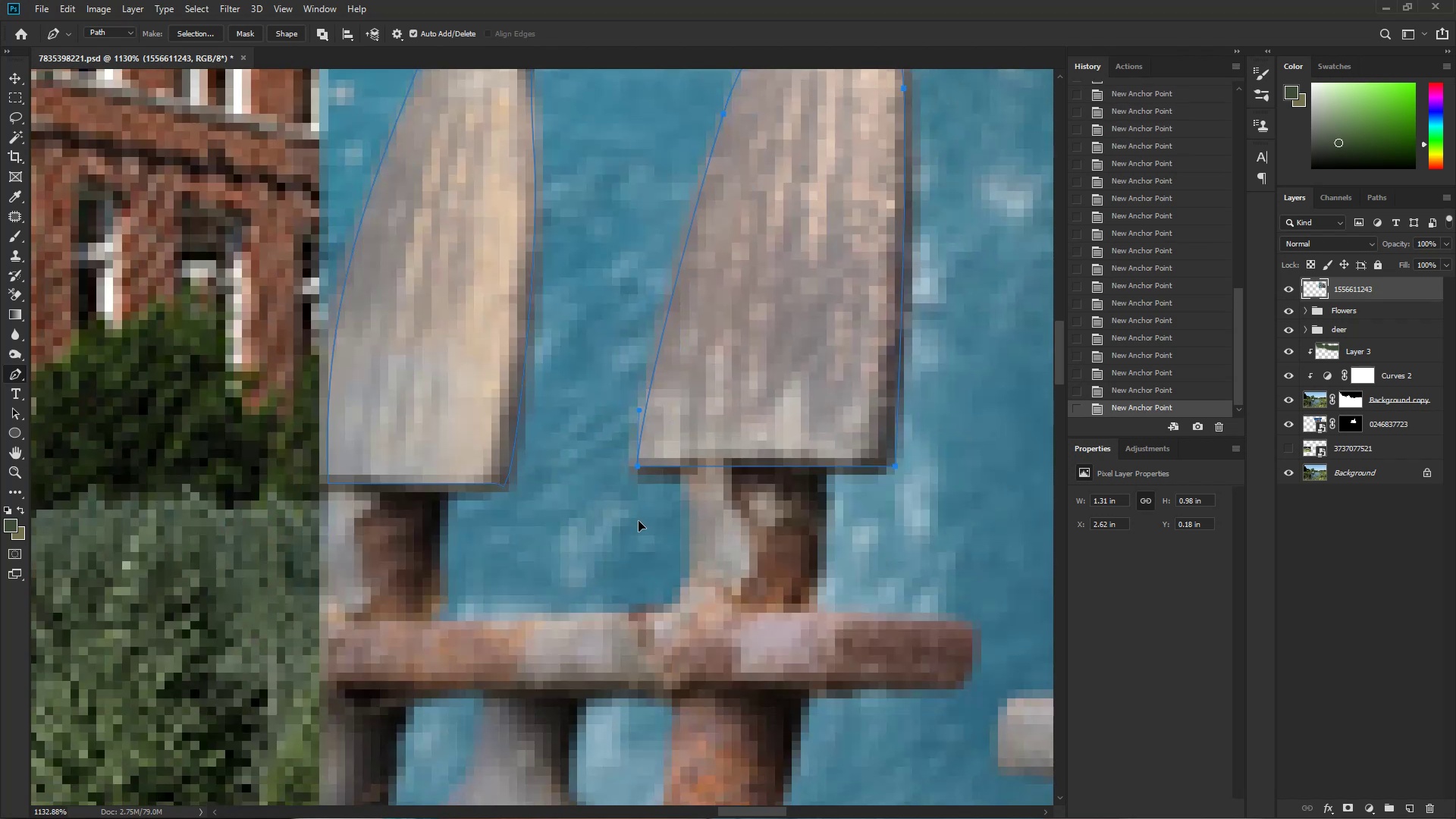 
left_click_drag(start_coordinate=[745, 466], to_coordinate=[617, 521])
 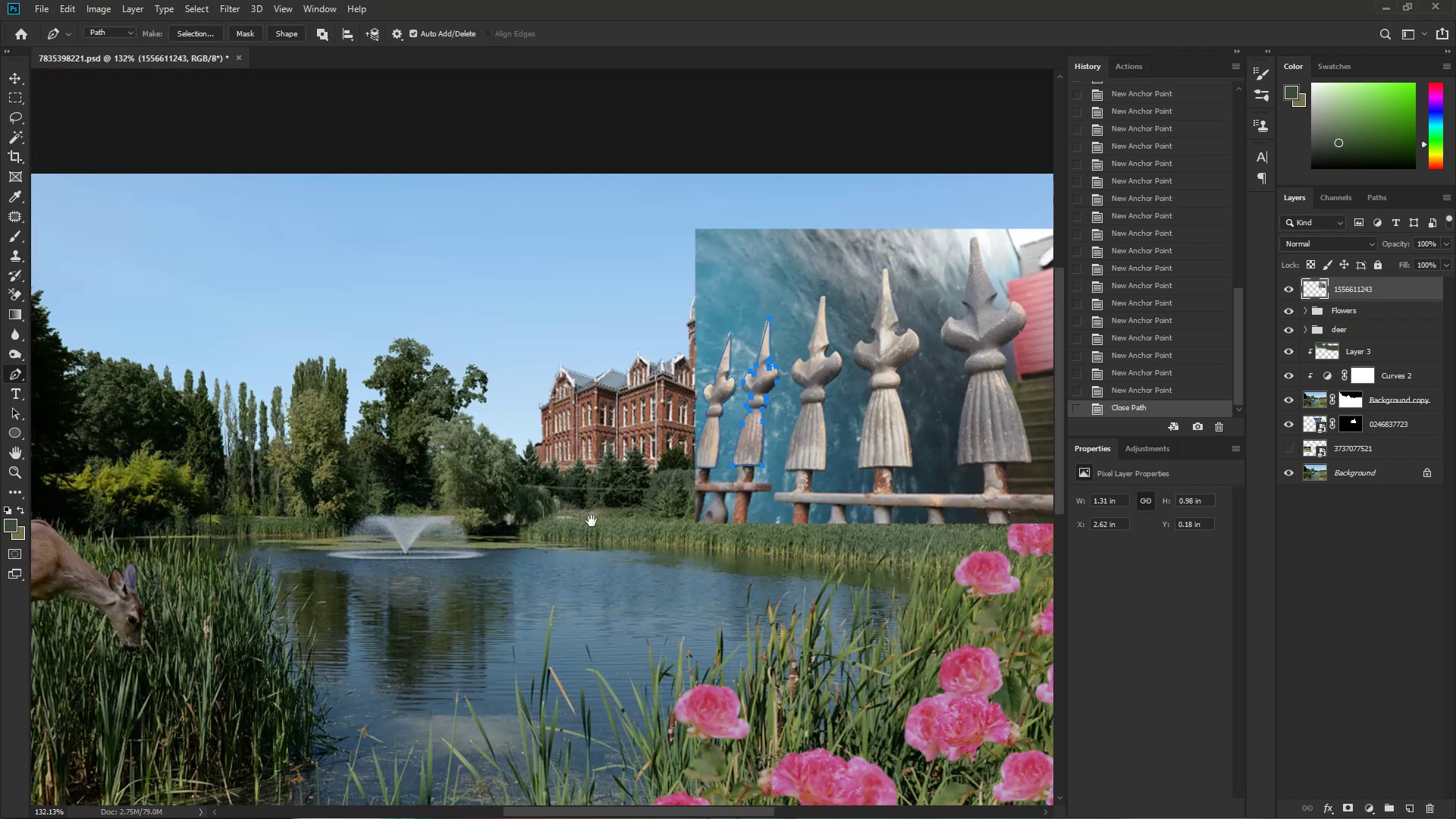 
left_click_drag(start_coordinate=[825, 473], to_coordinate=[475, 532])
 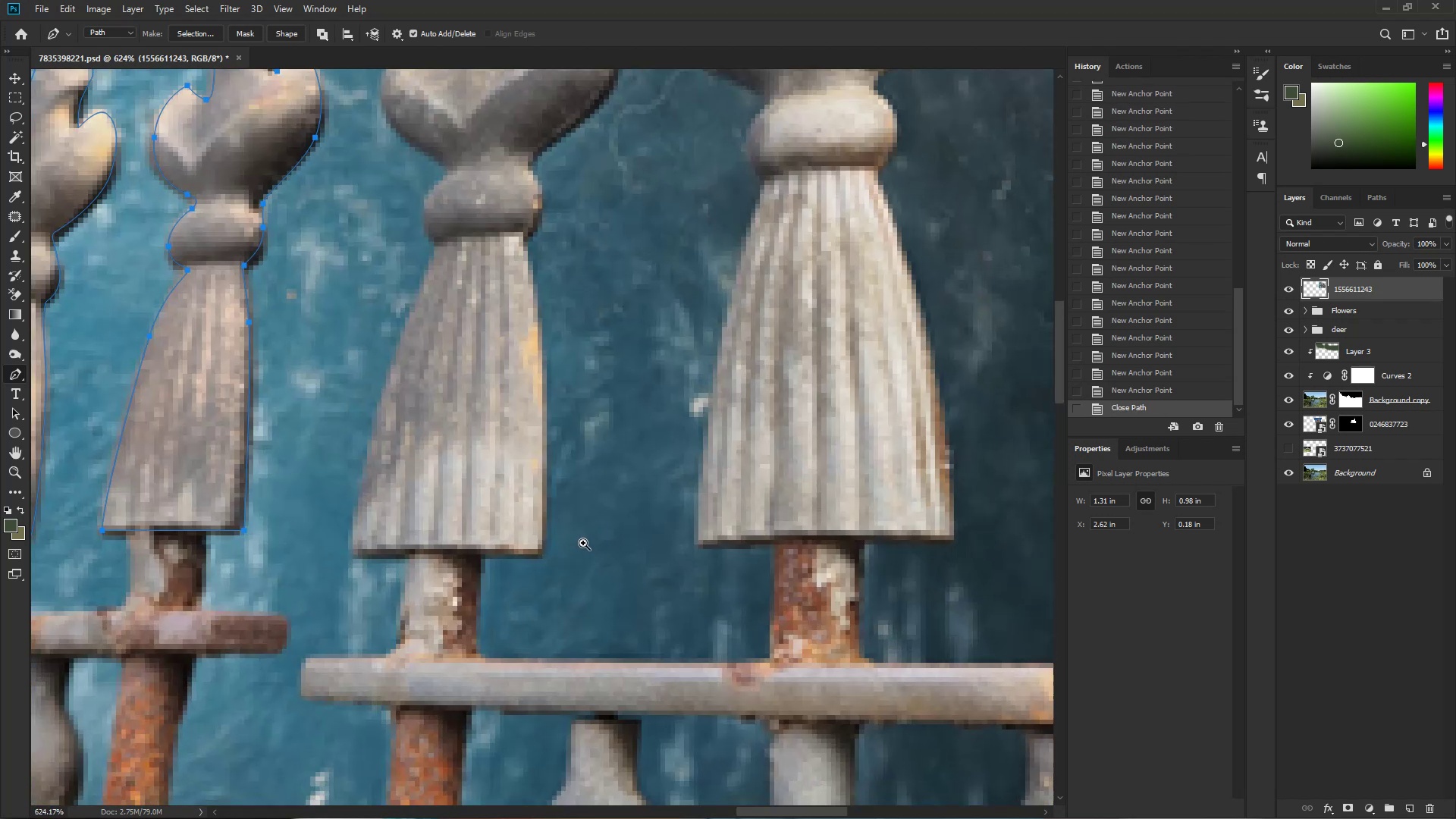 
hold_key(key=ControlLeft, duration=0.47)
left_click_drag(start_coordinate=[458, 522], to_coordinate=[555, 543])
 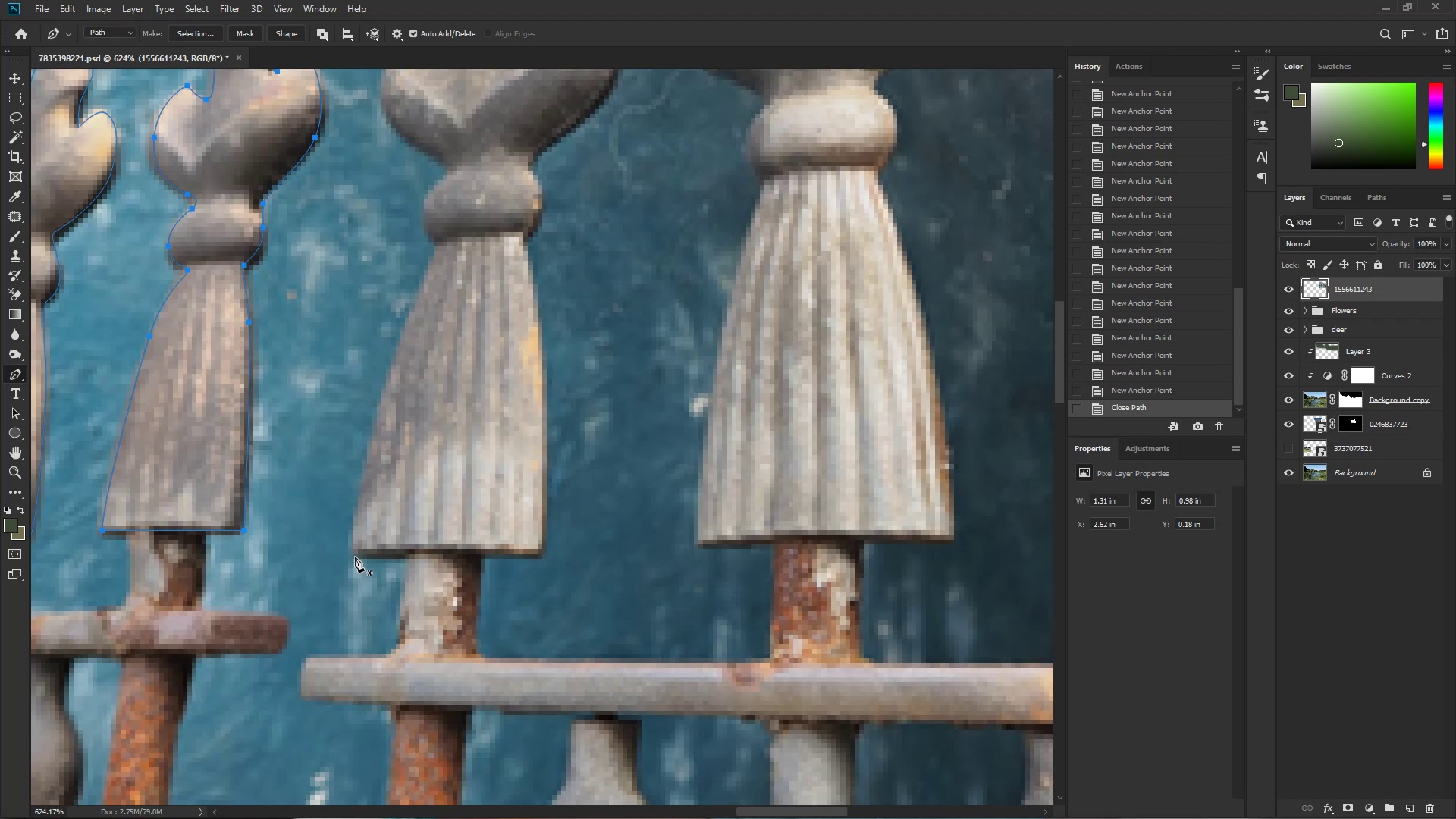 
left_click_drag(start_coordinate=[357, 553], to_coordinate=[373, 551])
 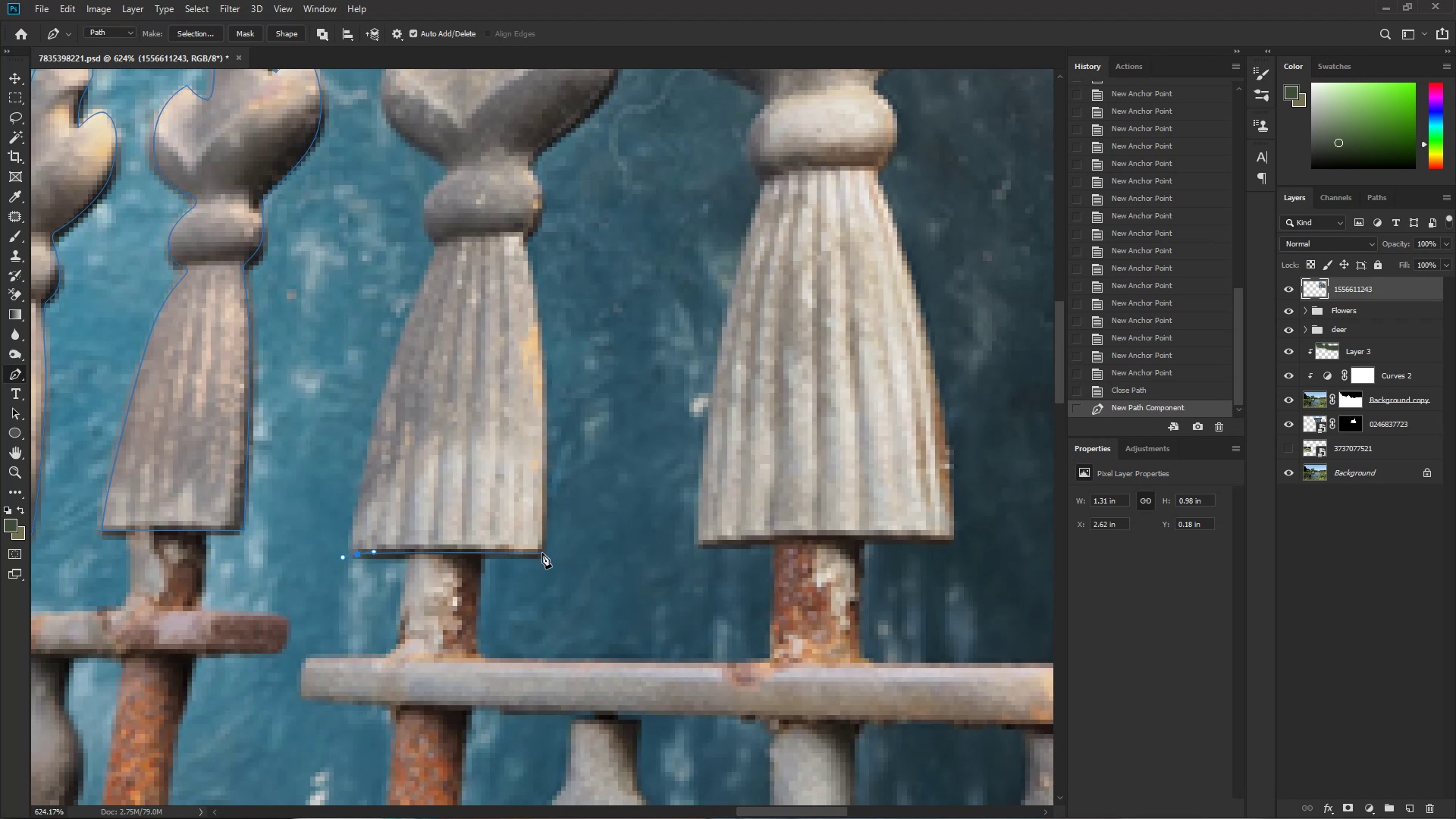 
left_click([542, 553])
 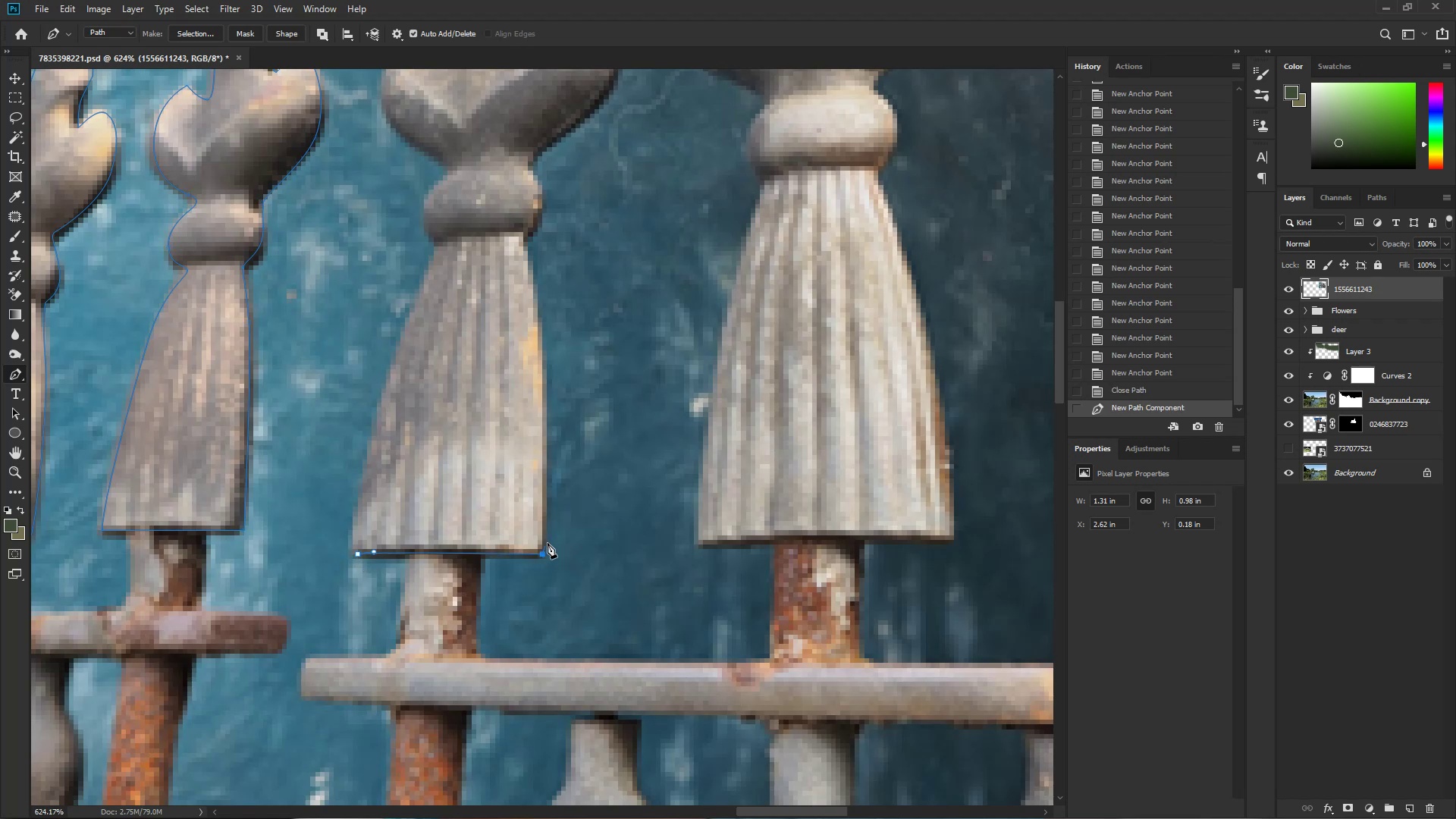 
key(Control+Z)
 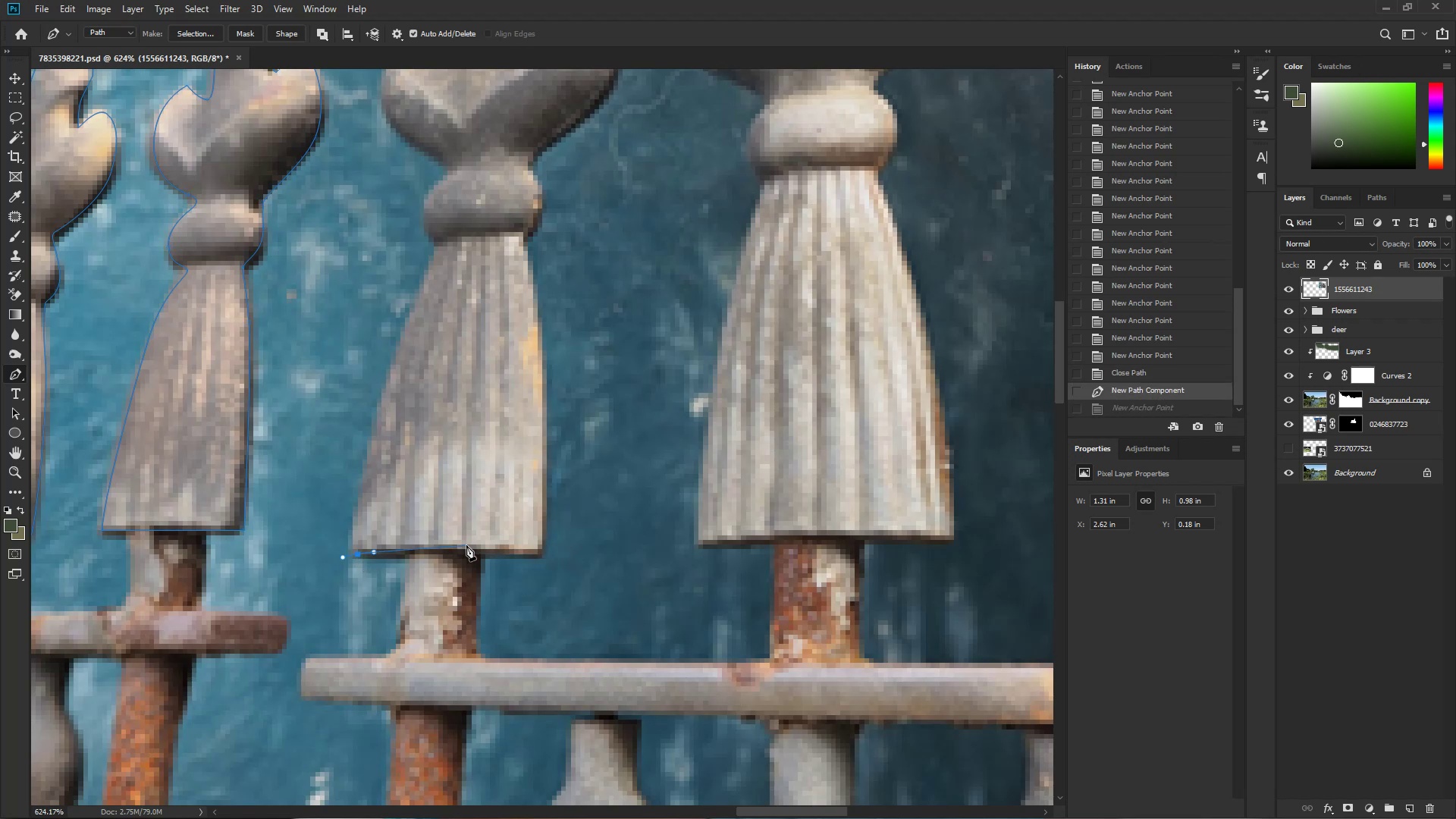 
left_click_drag(start_coordinate=[466, 545], to_coordinate=[535, 544])
 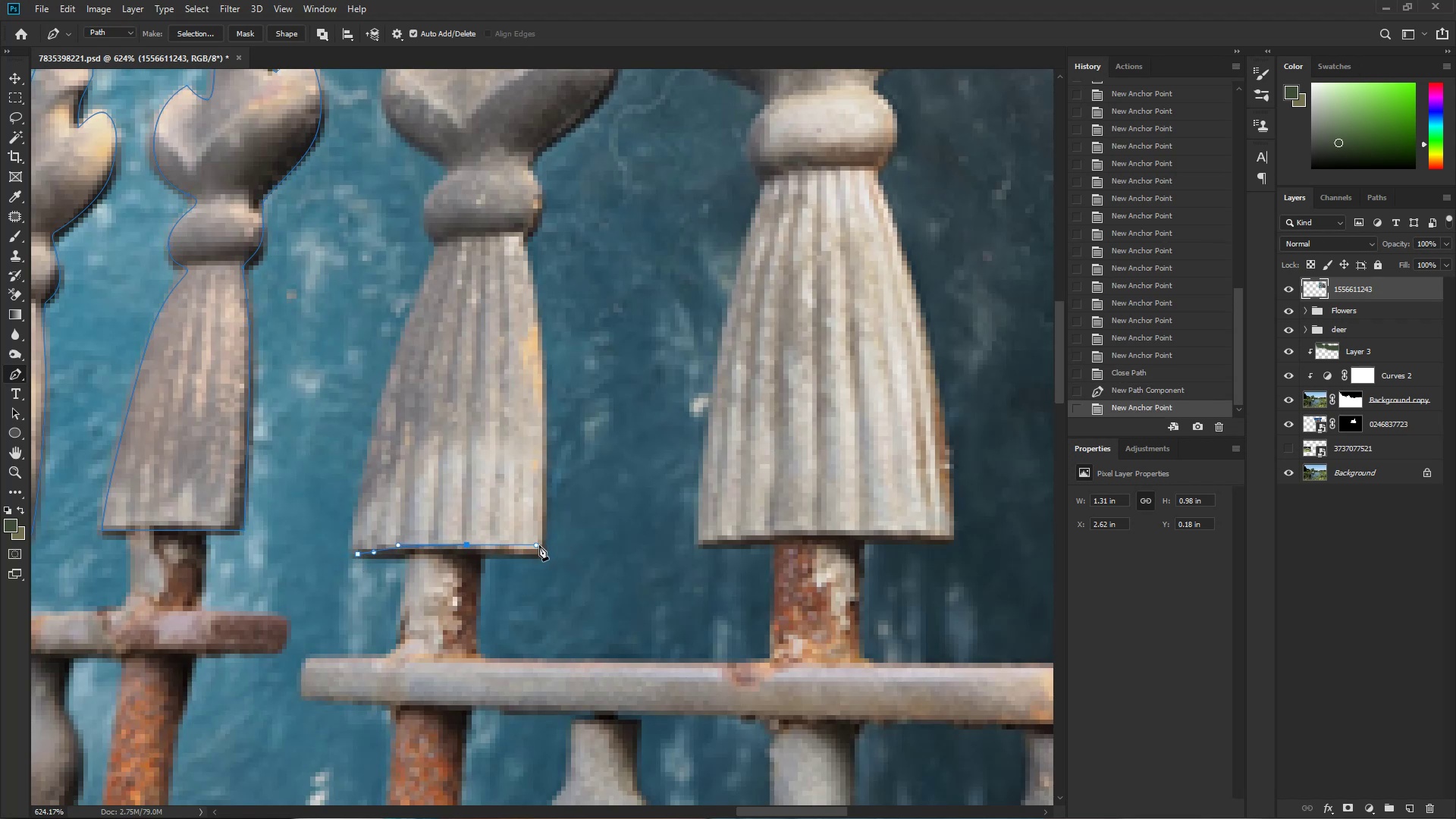 
left_click_drag(start_coordinate=[541, 548], to_coordinate=[541, 542])
 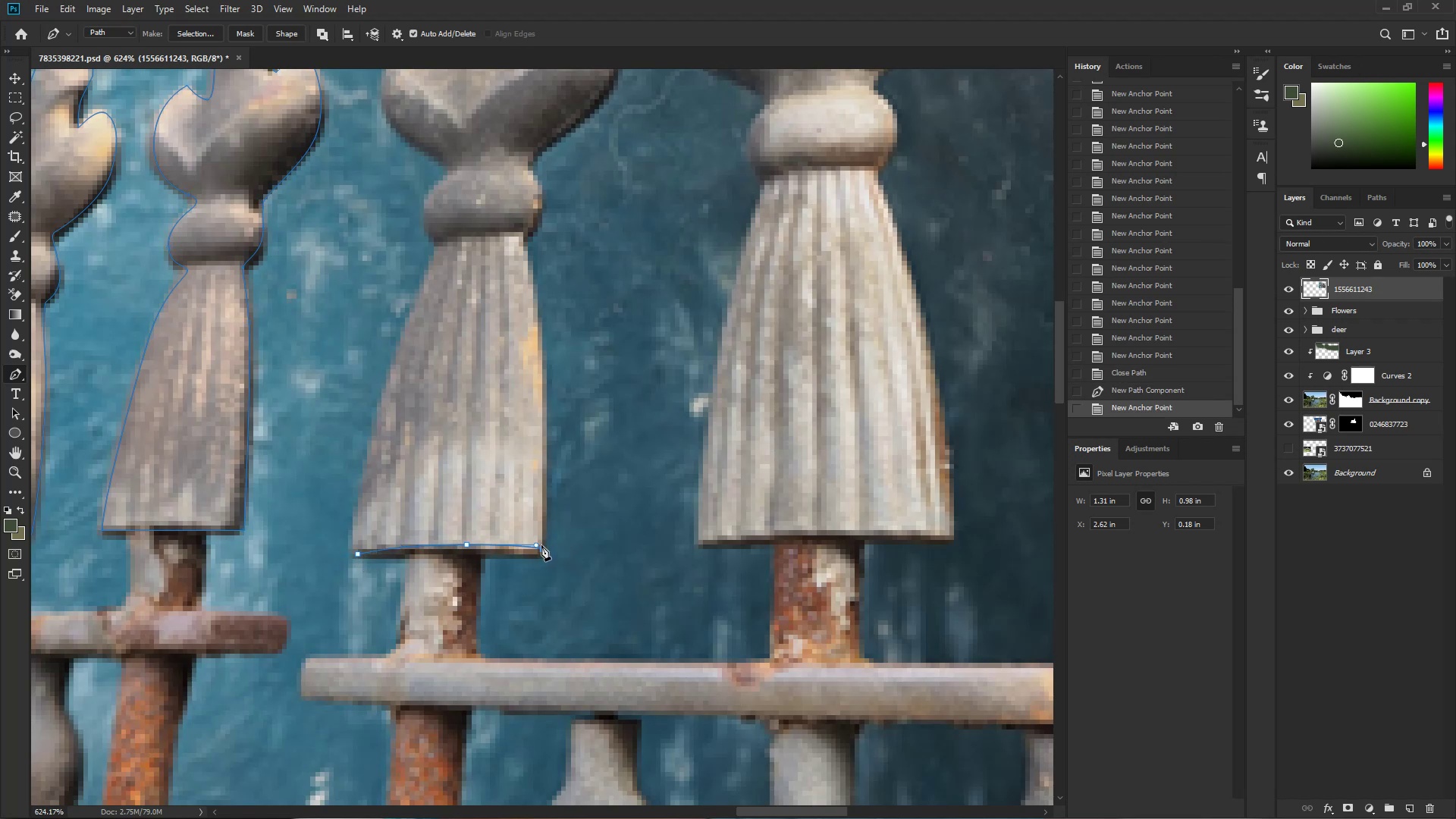 
hold_key(key=Space, duration=0.59)
 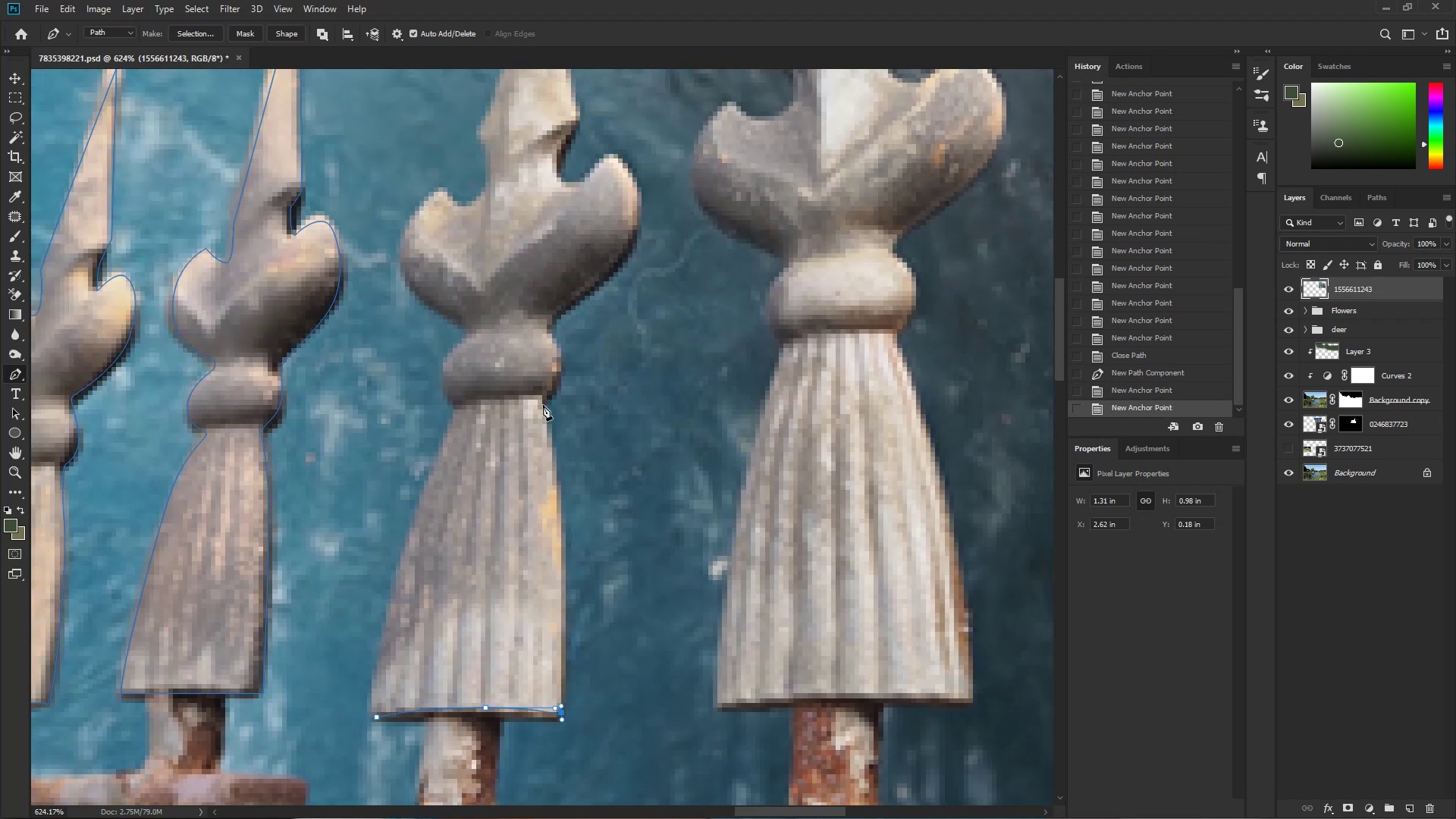 
left_click_drag(start_coordinate=[535, 277], to_coordinate=[554, 440])
 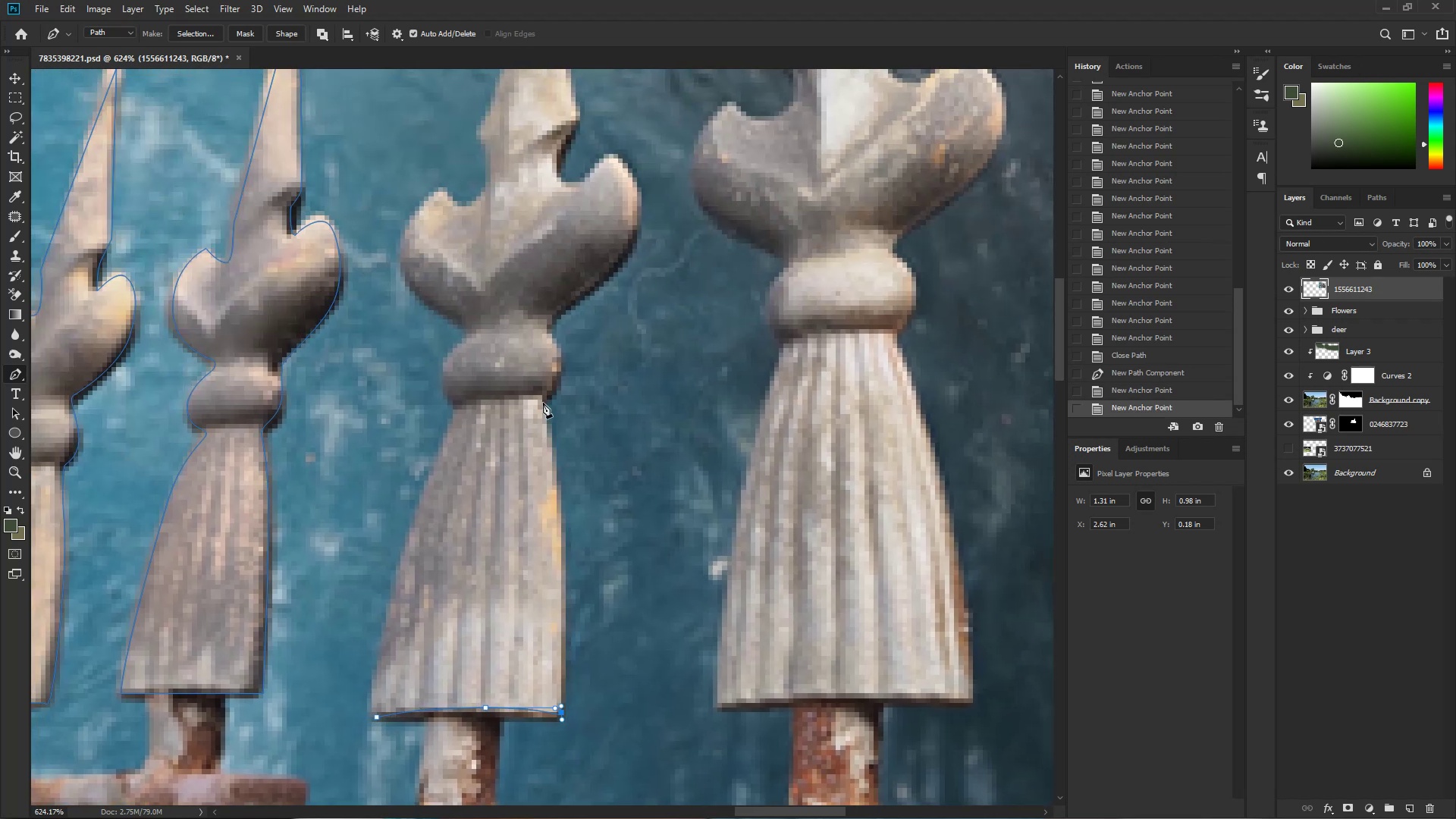 
left_click_drag(start_coordinate=[543, 405], to_coordinate=[565, 369])
 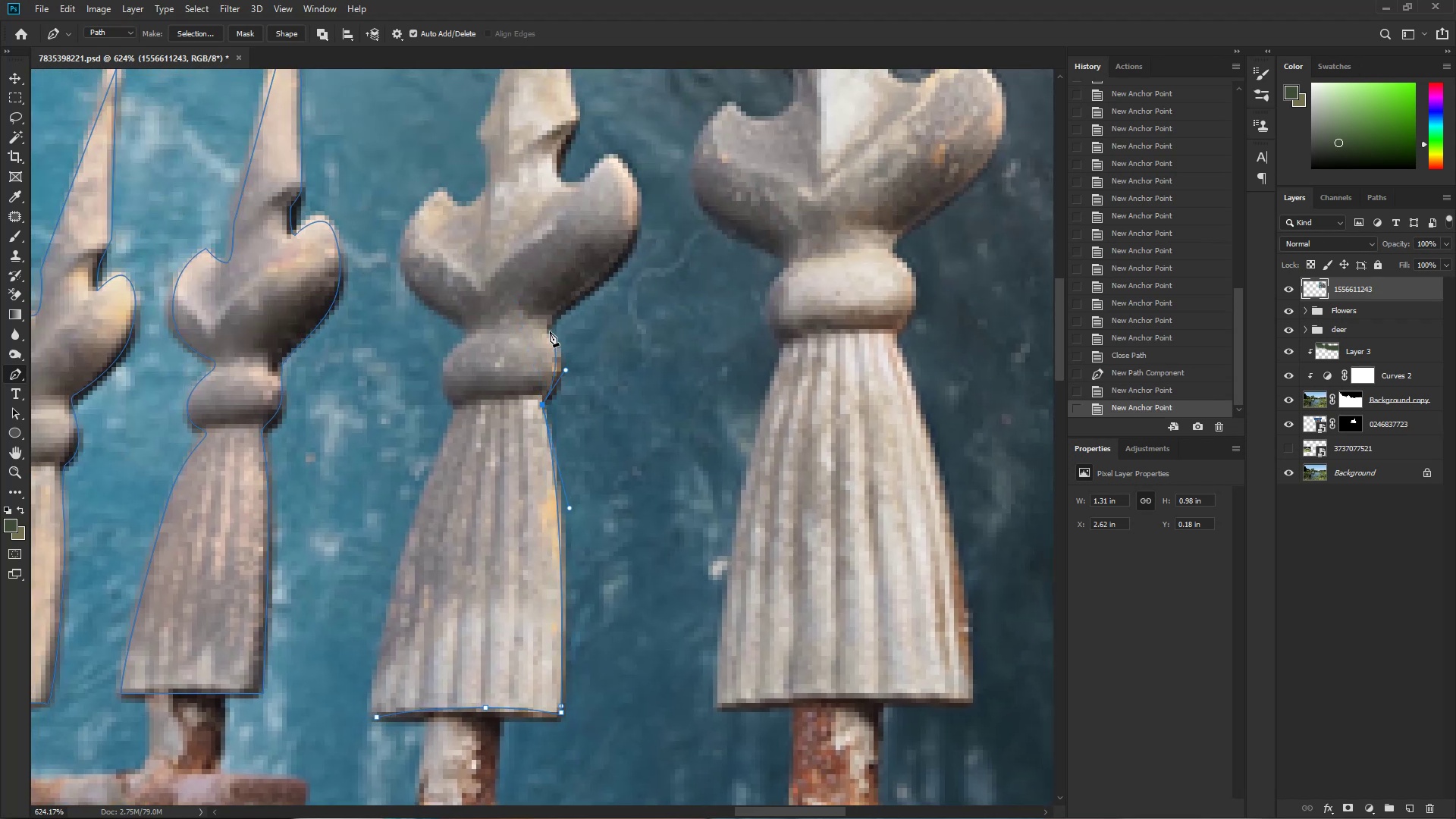 
hold_key(key=AltLeft, duration=1.12)
 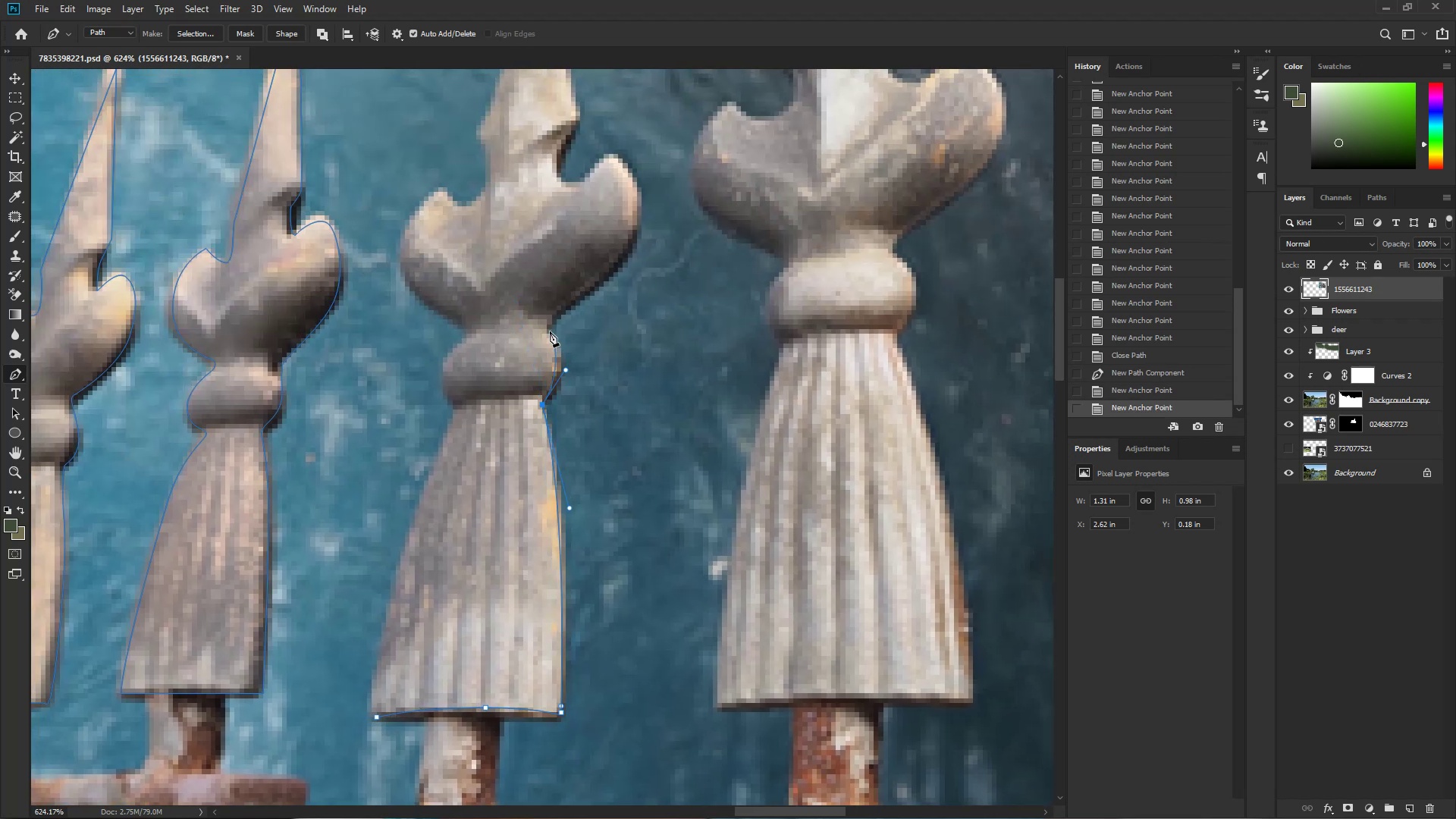 
left_click_drag(start_coordinate=[548, 331], to_coordinate=[548, 312])
 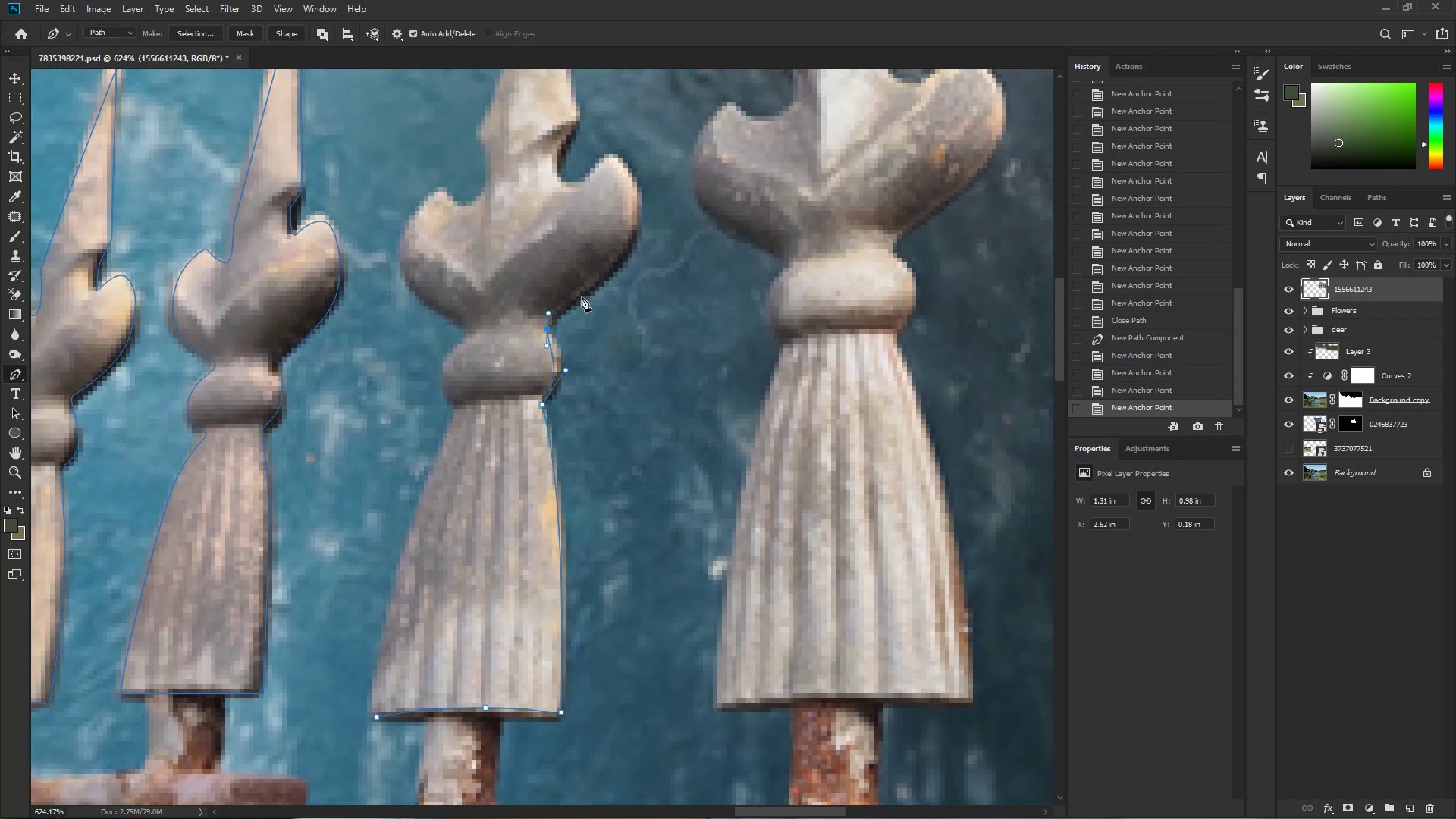 
left_click_drag(start_coordinate=[588, 289], to_coordinate=[613, 273])
 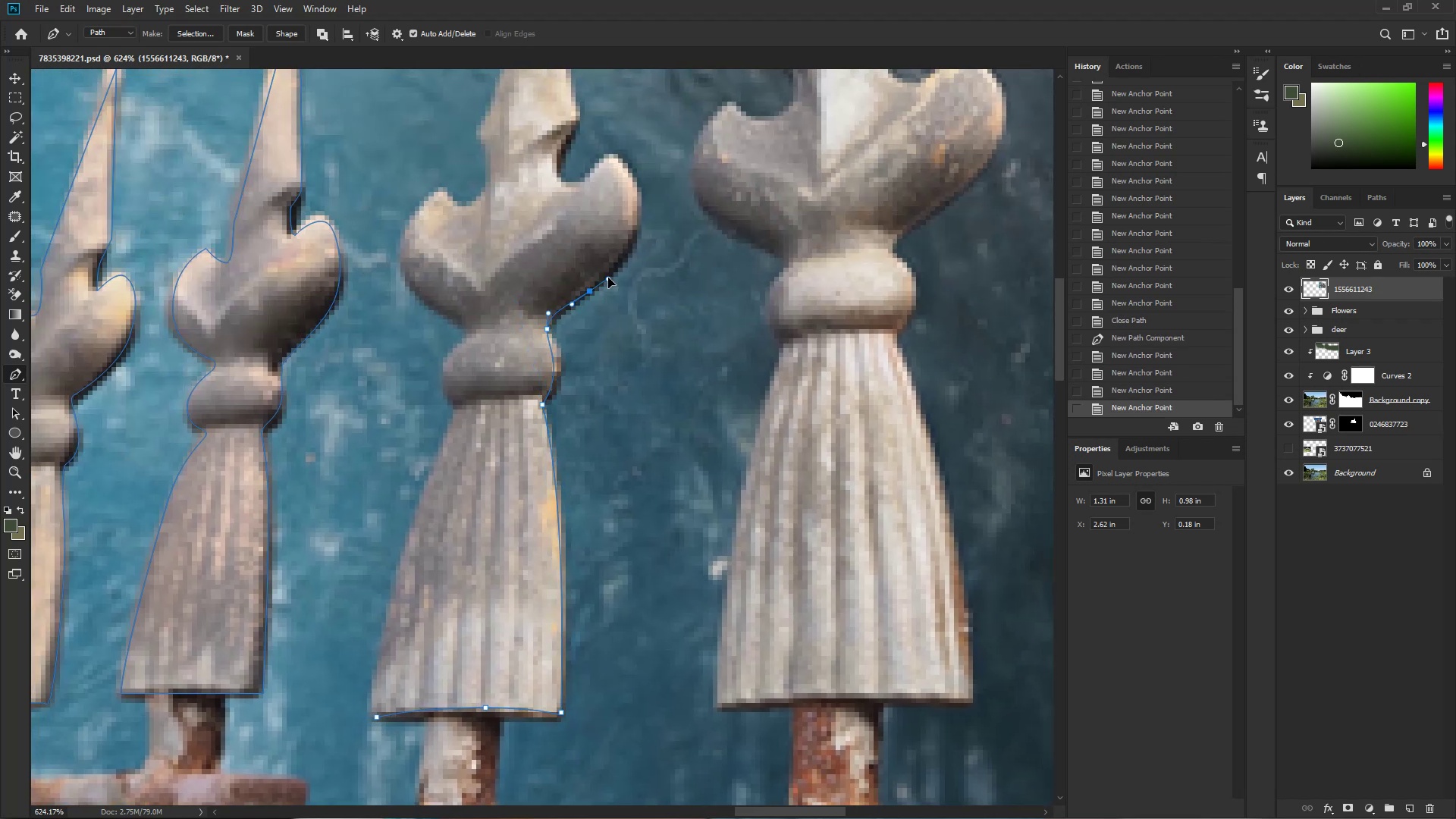 
hold_key(key=Space, duration=0.82)
 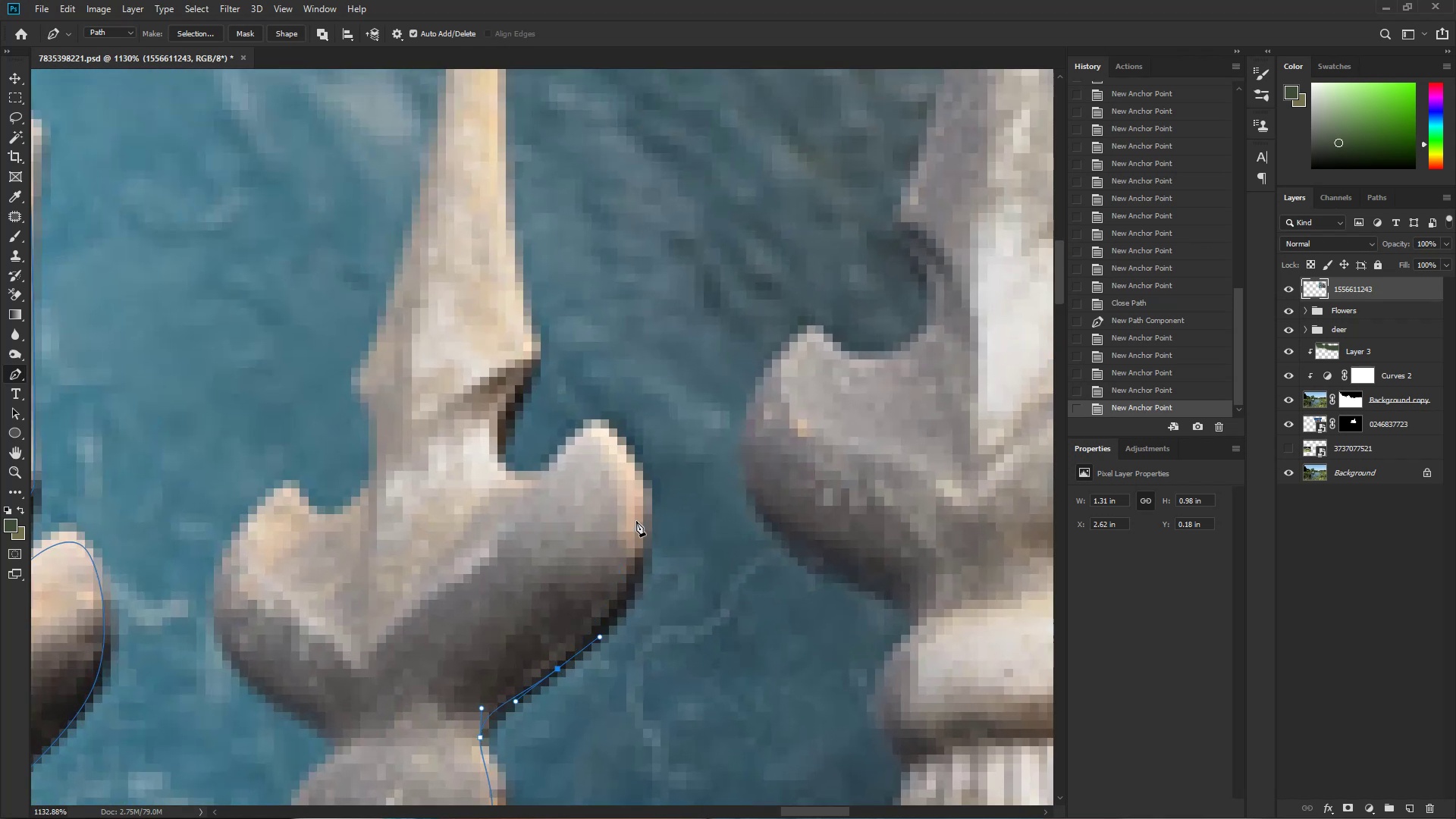 
left_click_drag(start_coordinate=[645, 218], to_coordinate=[639, 530])
 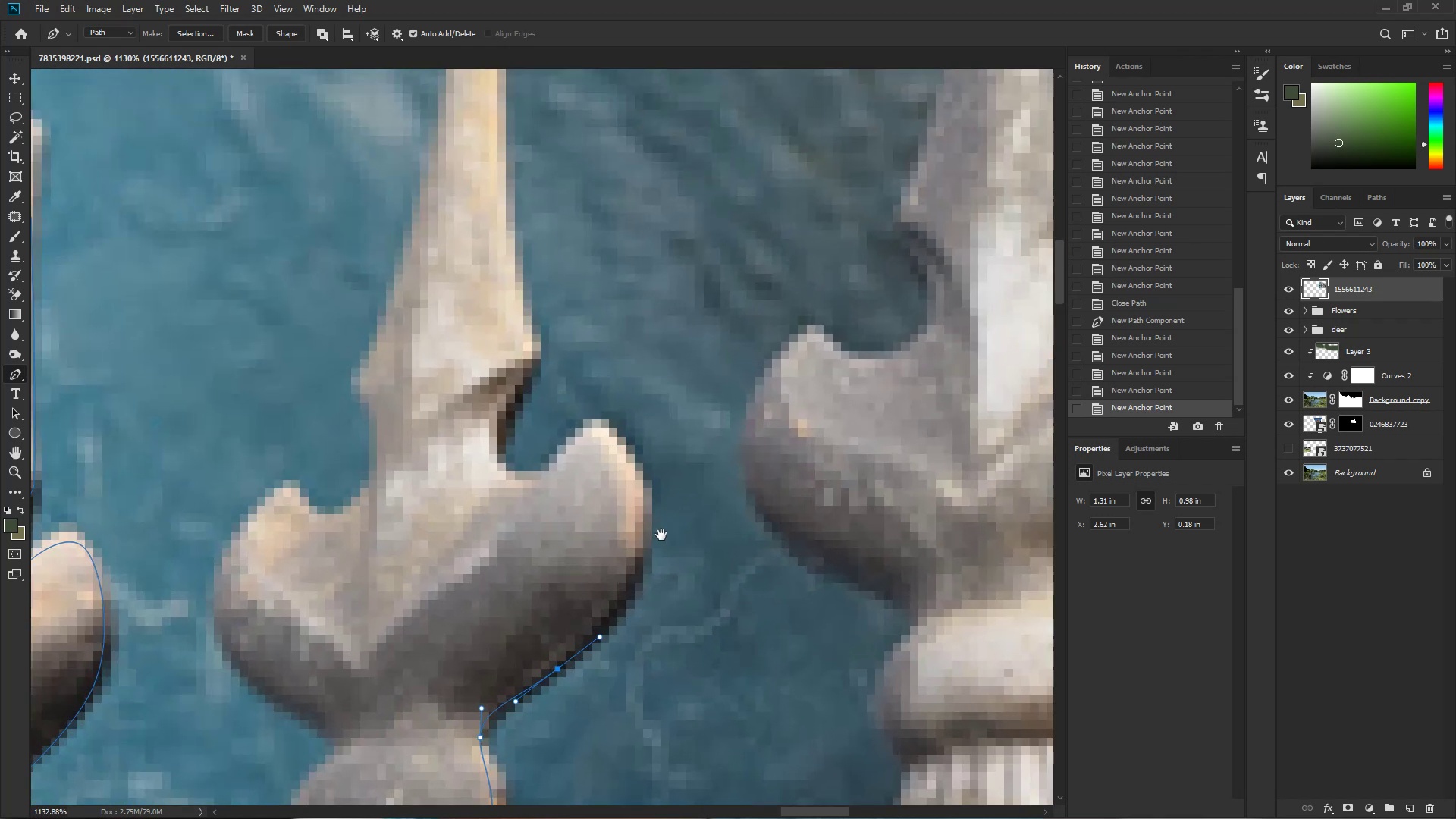 
hold_key(key=ControlLeft, duration=0.34)
left_click_drag(start_coordinate=[617, 527], to_coordinate=[661, 534])
 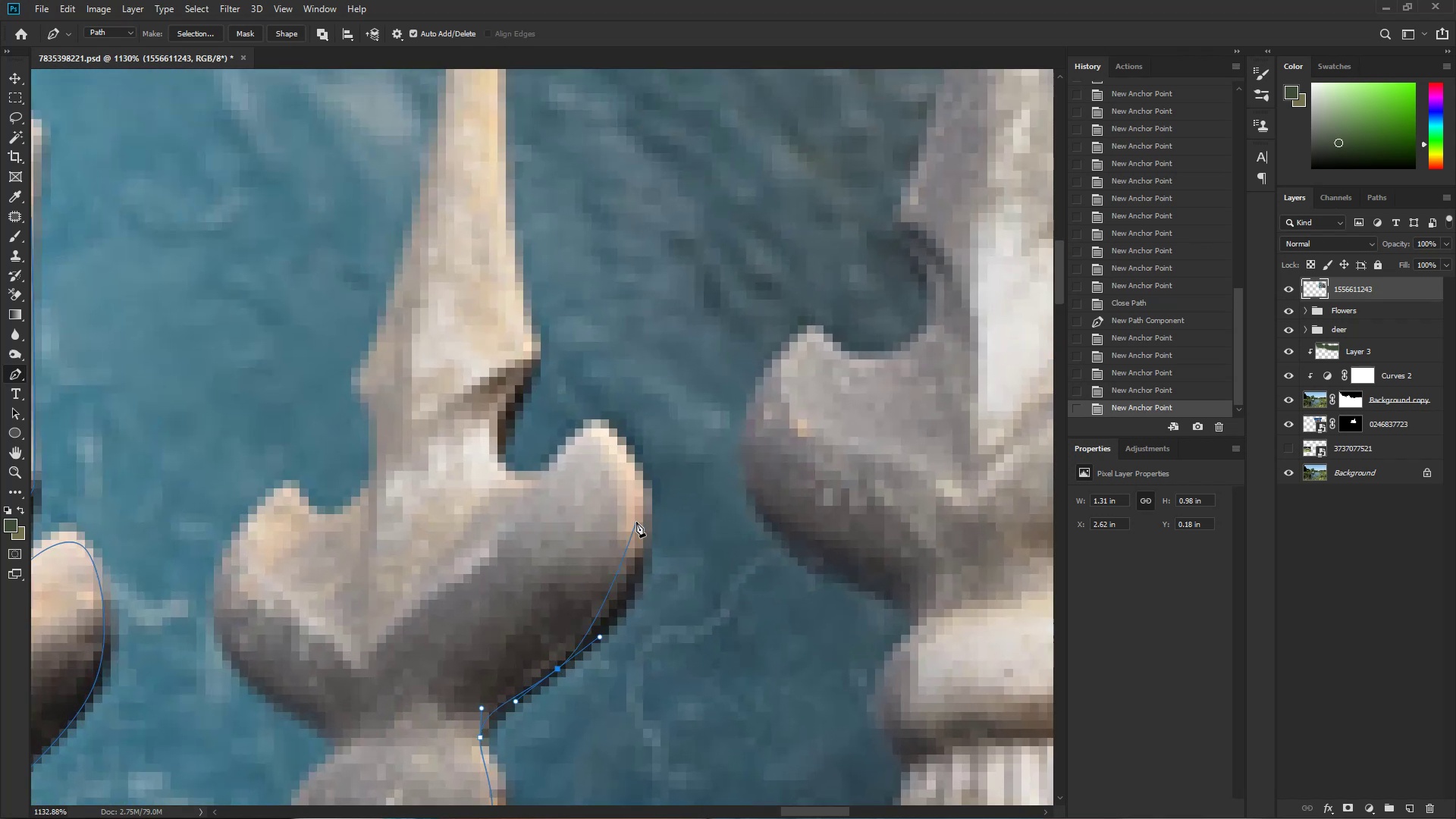 
left_click_drag(start_coordinate=[642, 513], to_coordinate=[636, 441])
 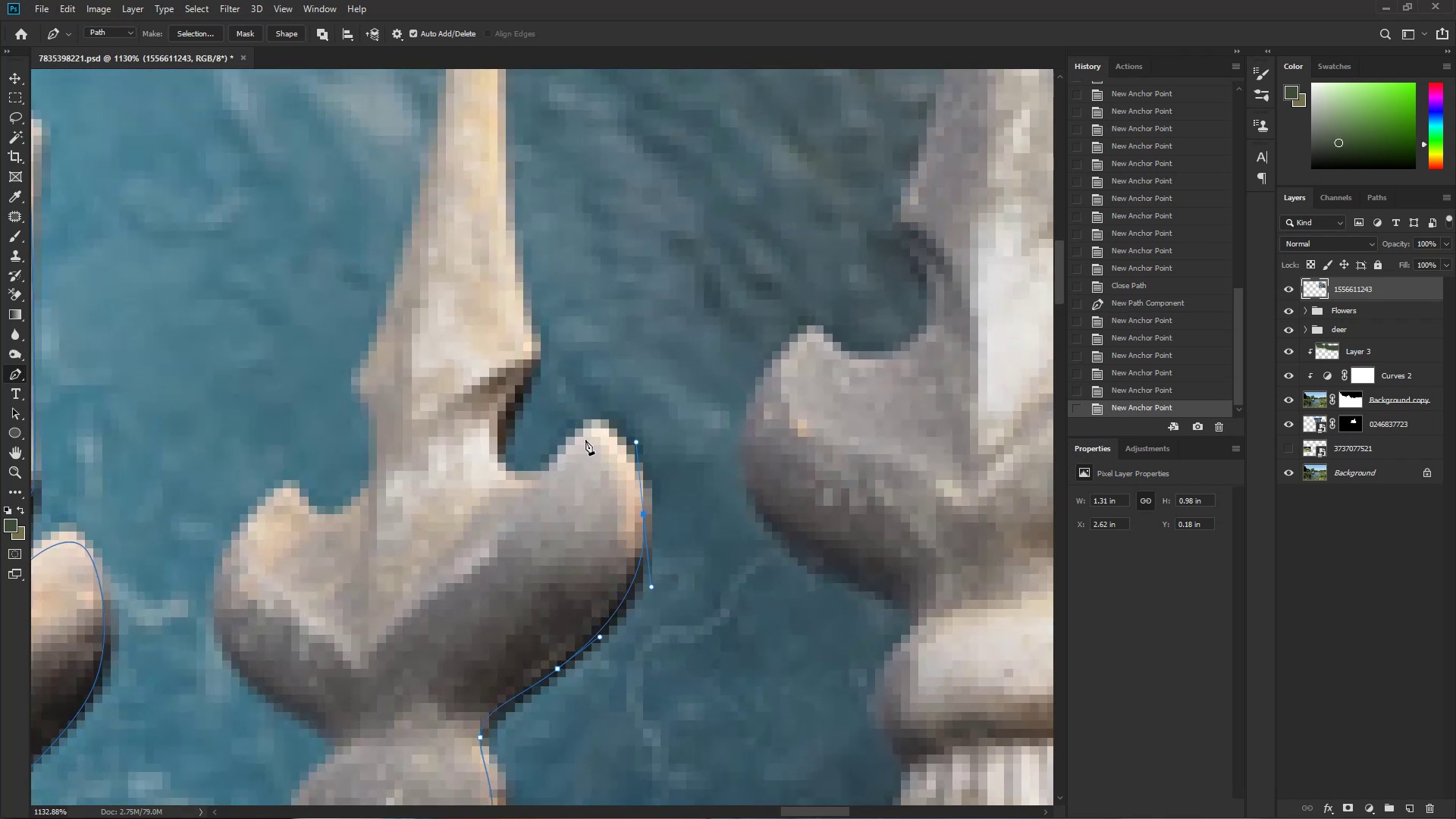 
left_click_drag(start_coordinate=[588, 429], to_coordinate=[570, 444])
 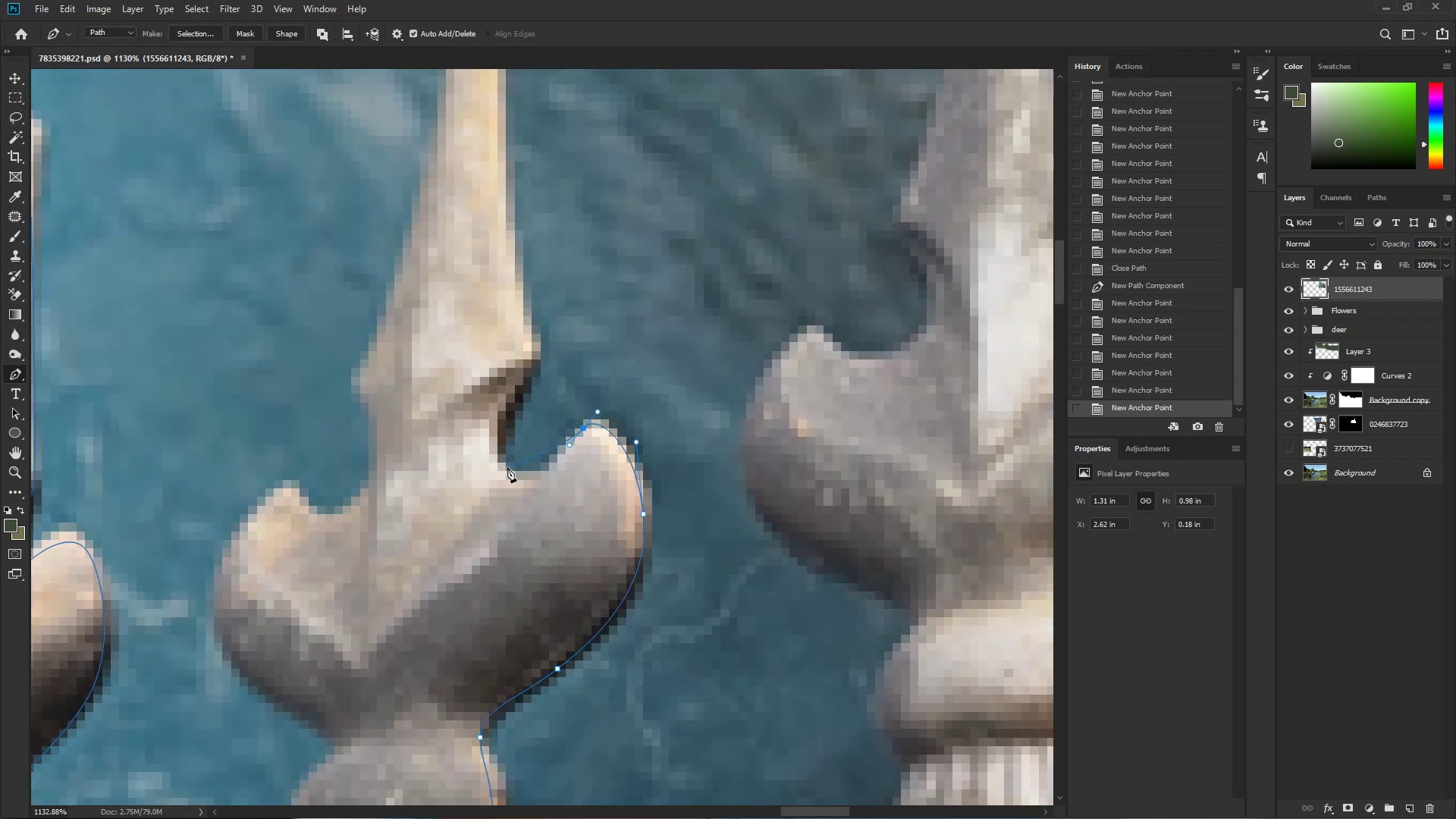 
left_click_drag(start_coordinate=[500, 466], to_coordinate=[450, 444])
 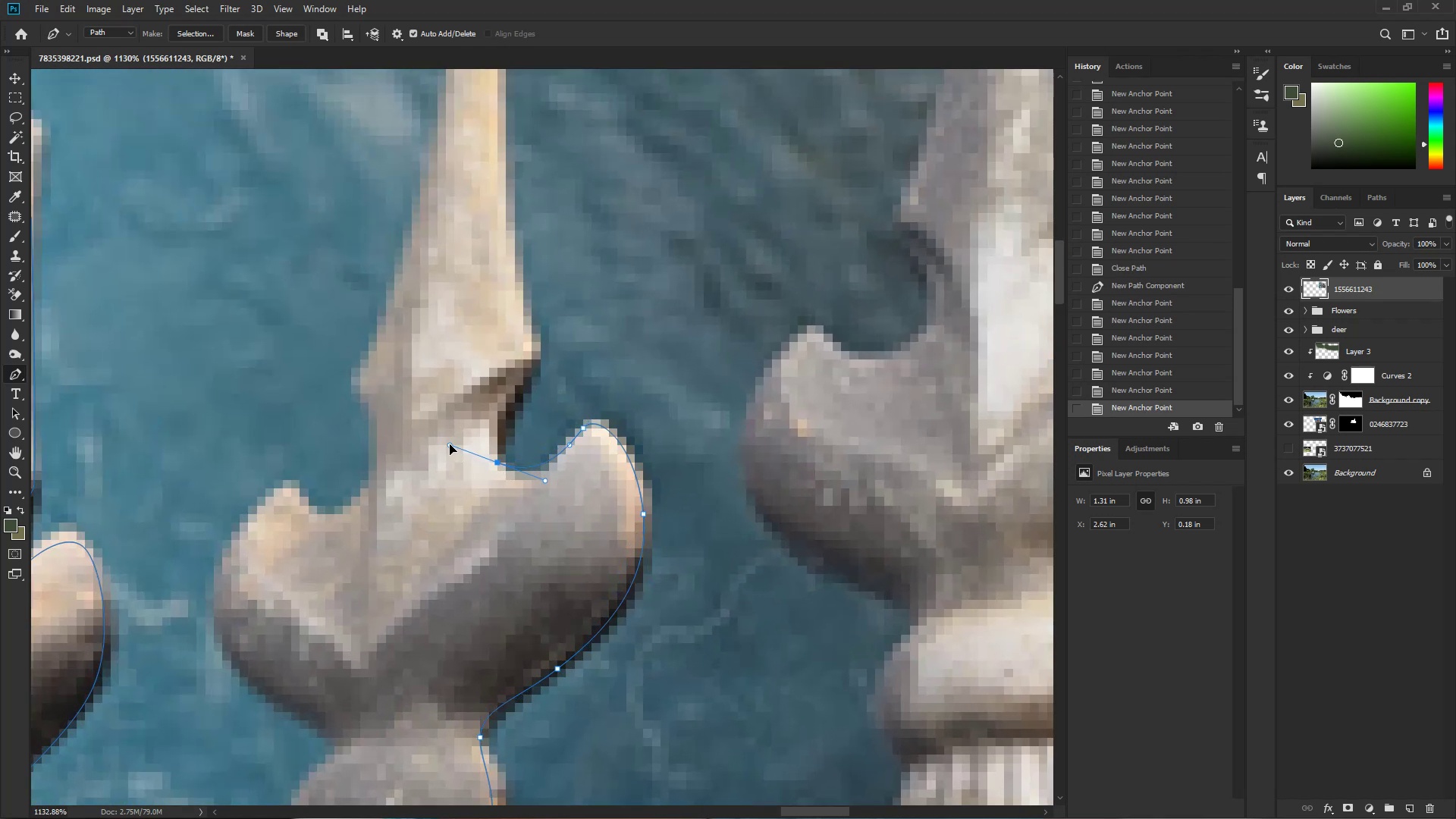 
key(Control+ControlLeft)
 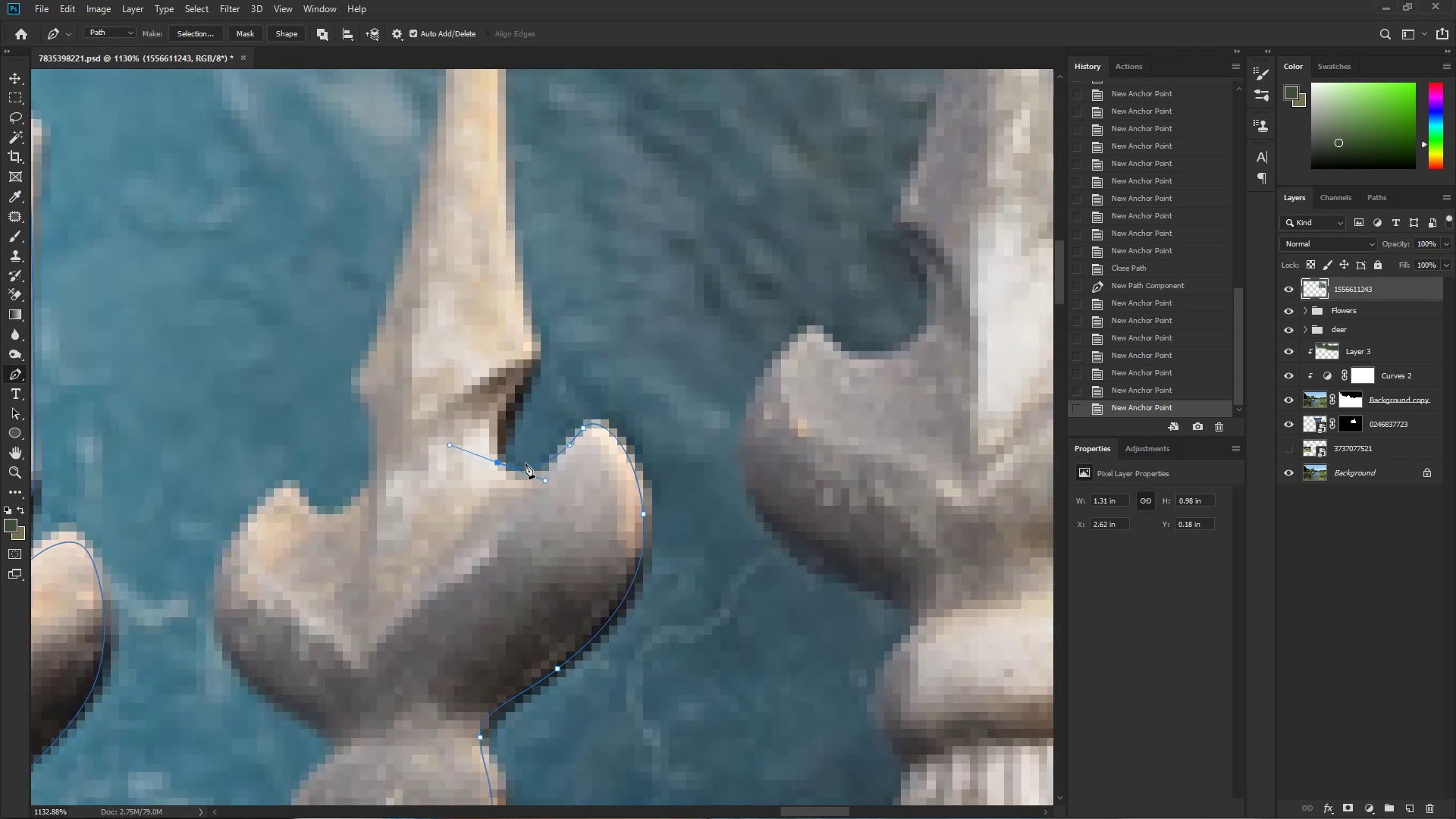 
key(Control+Z)
 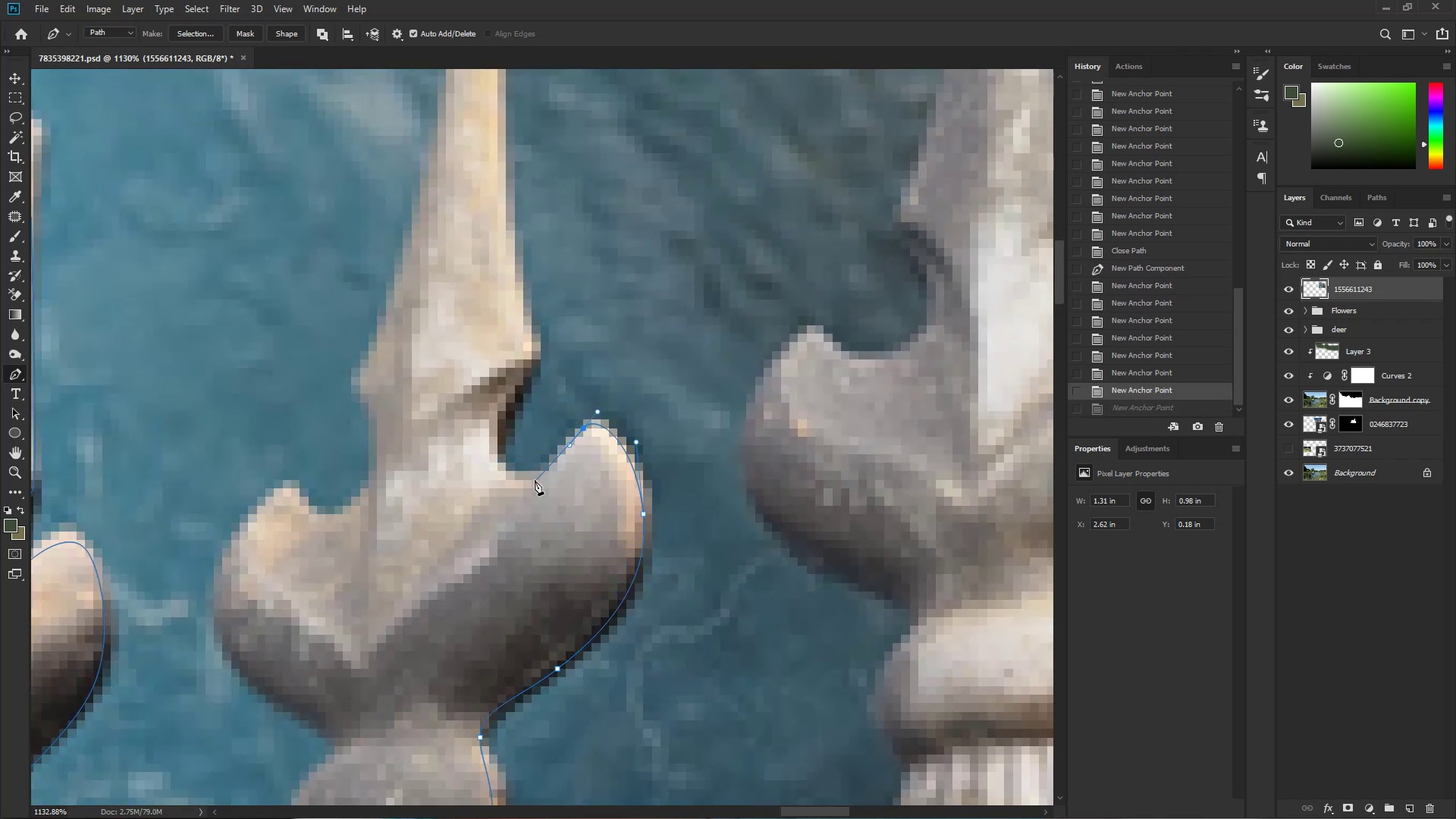 
left_click_drag(start_coordinate=[517, 477], to_coordinate=[485, 469])
 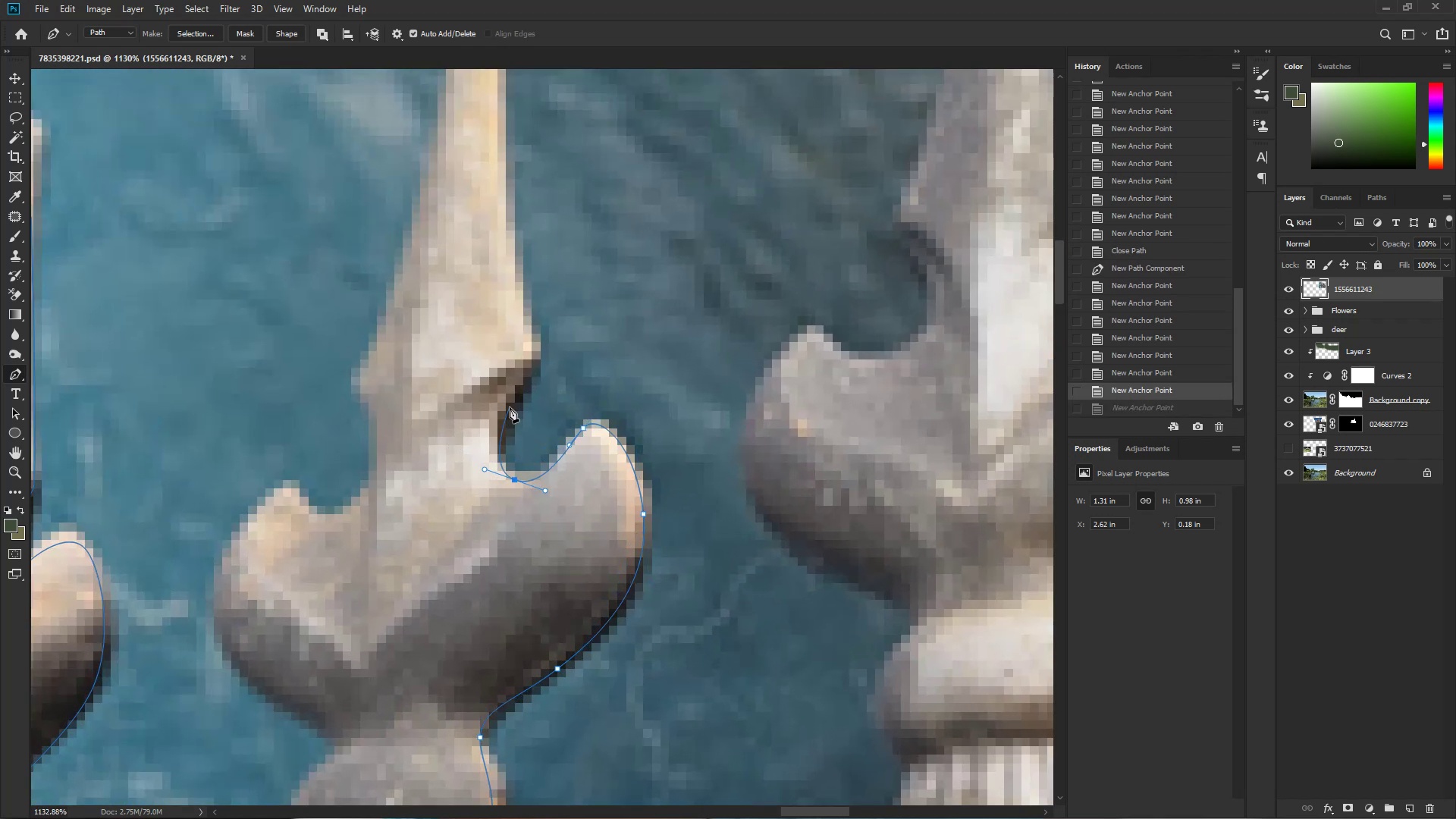 
left_click_drag(start_coordinate=[510, 407], to_coordinate=[521, 386])
 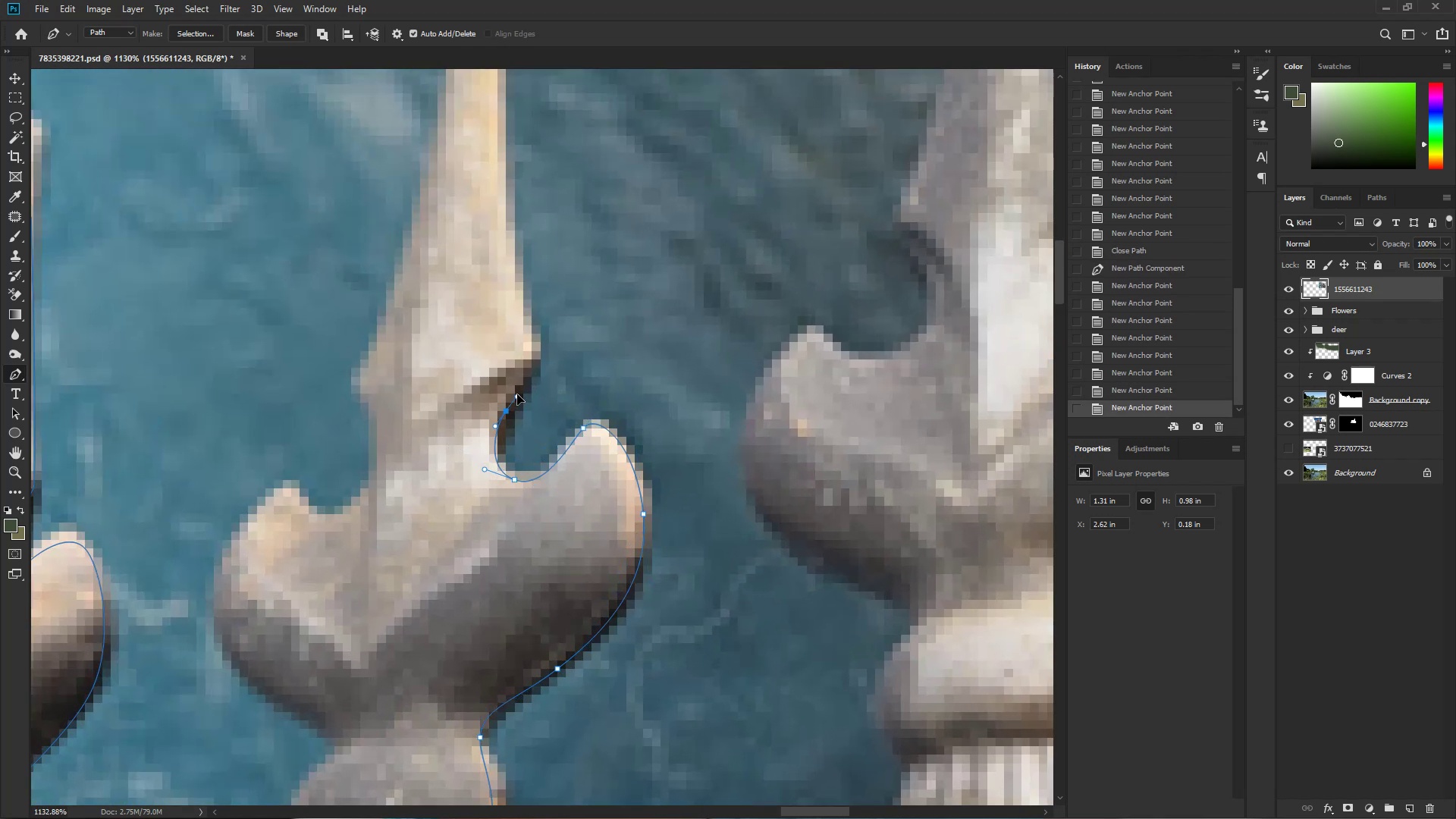 
hold_key(key=Space, duration=0.56)
 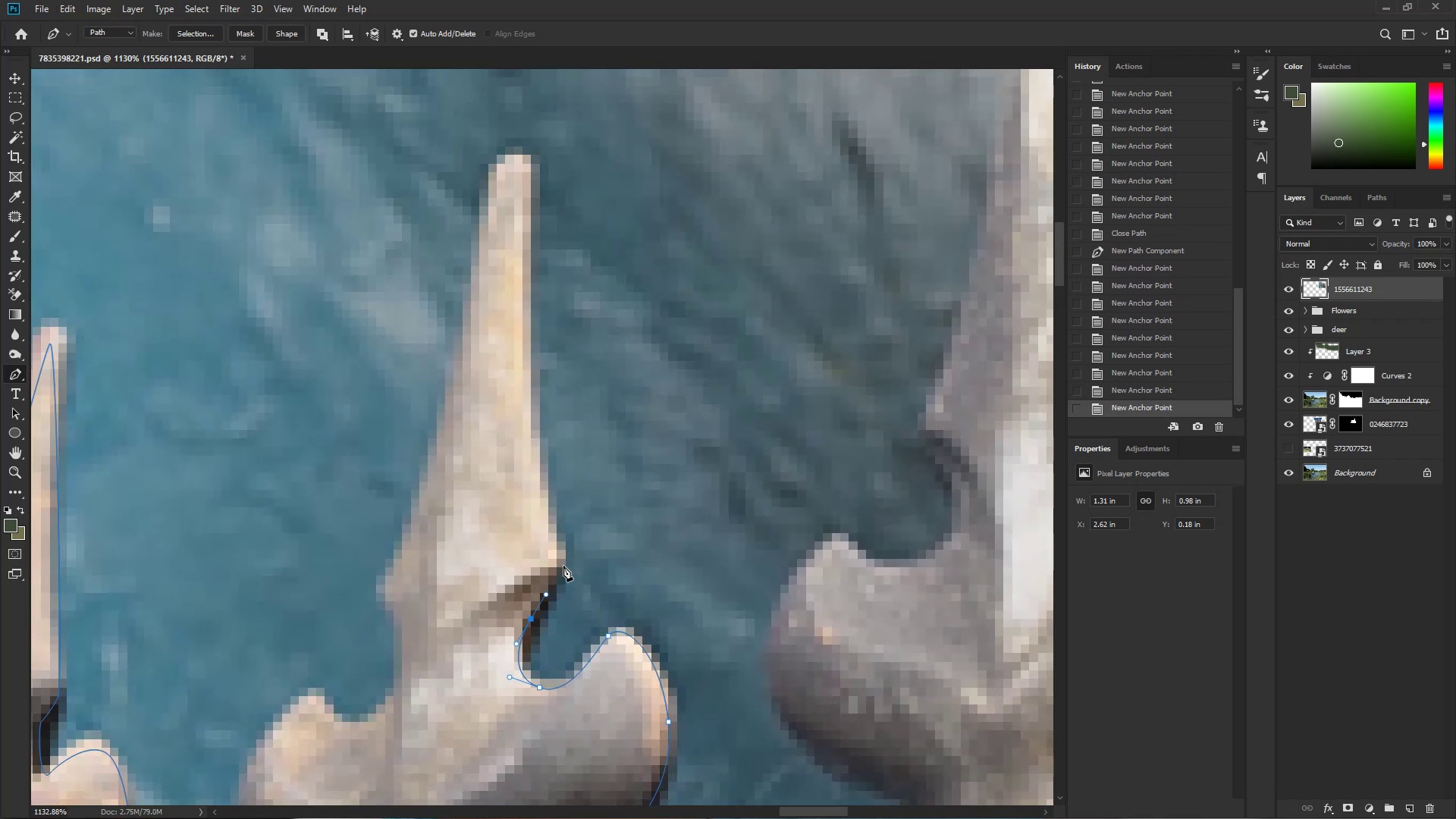 
left_click_drag(start_coordinate=[551, 338], to_coordinate=[576, 546])
 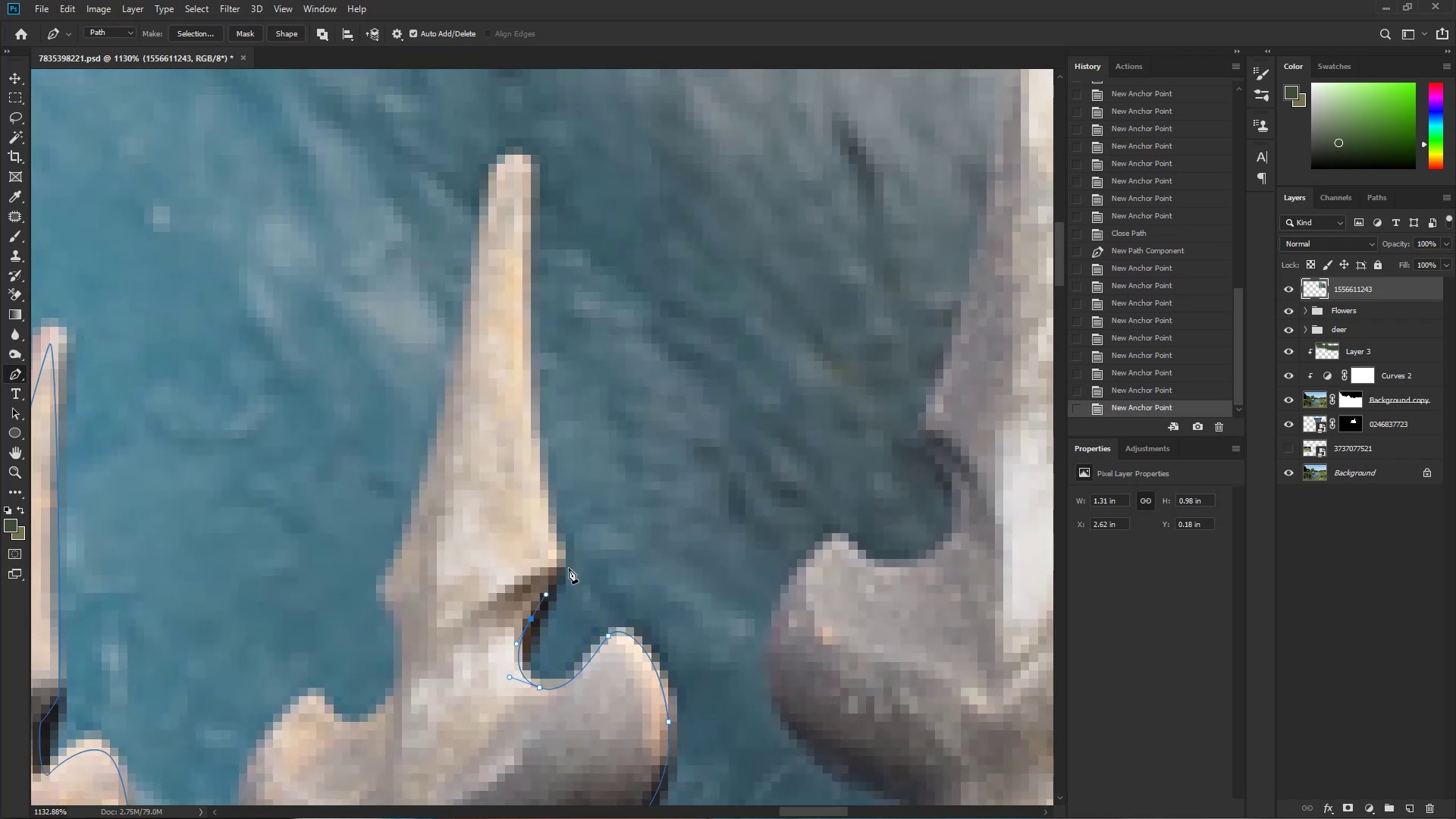 
left_click_drag(start_coordinate=[560, 560], to_coordinate=[560, 548])
 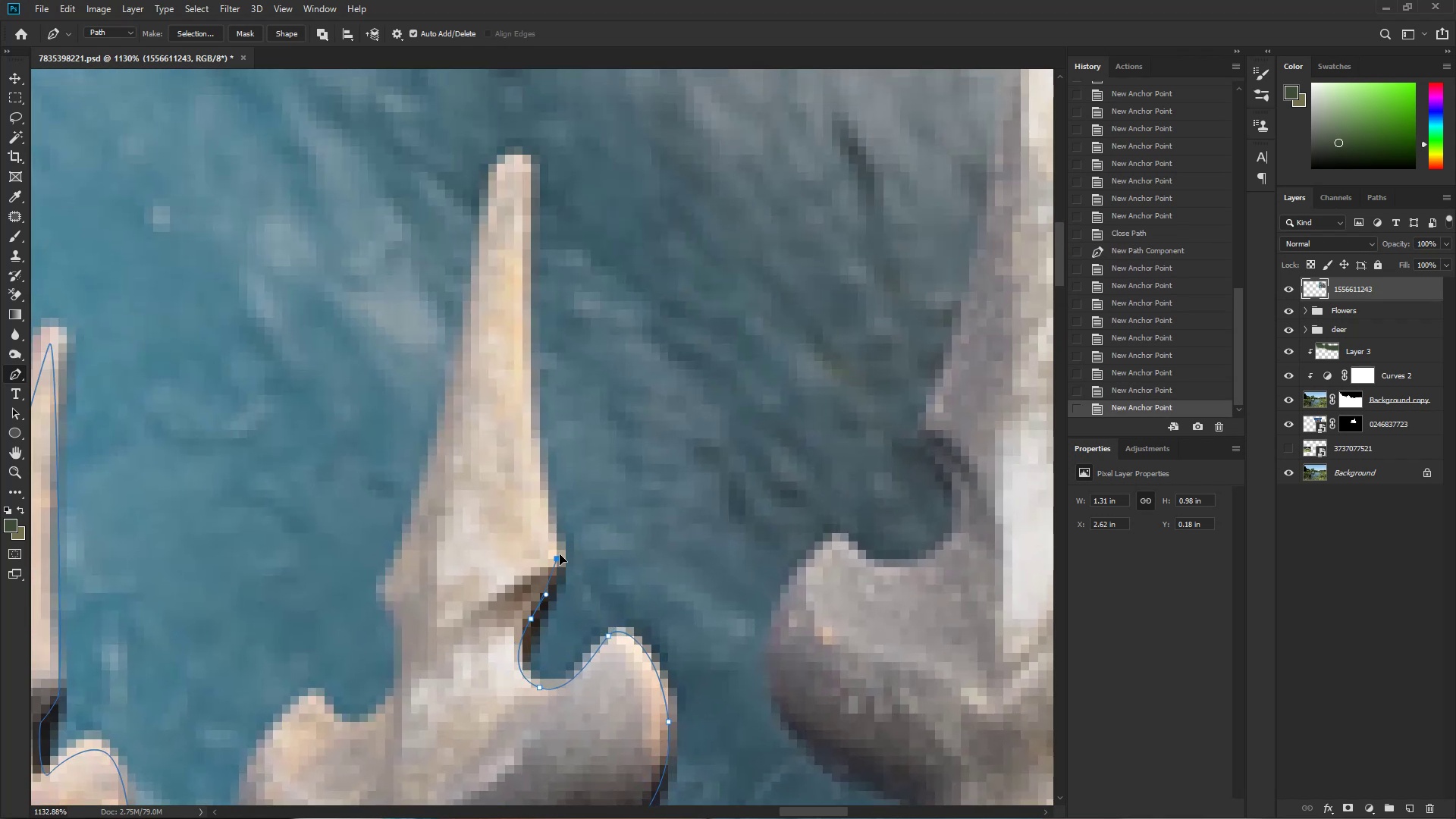 
key(Space)
 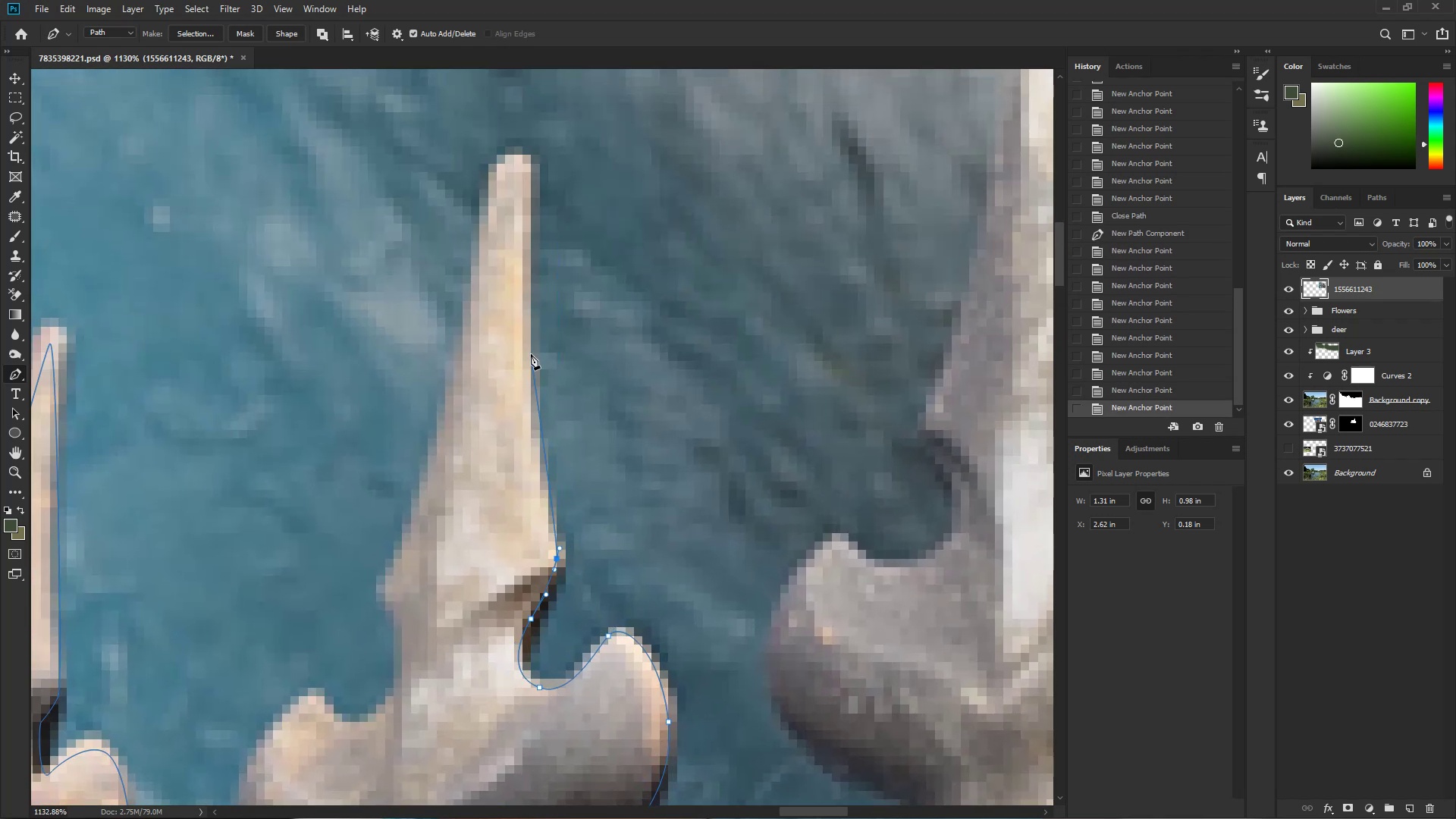 
left_click_drag(start_coordinate=[527, 346], to_coordinate=[524, 236])
 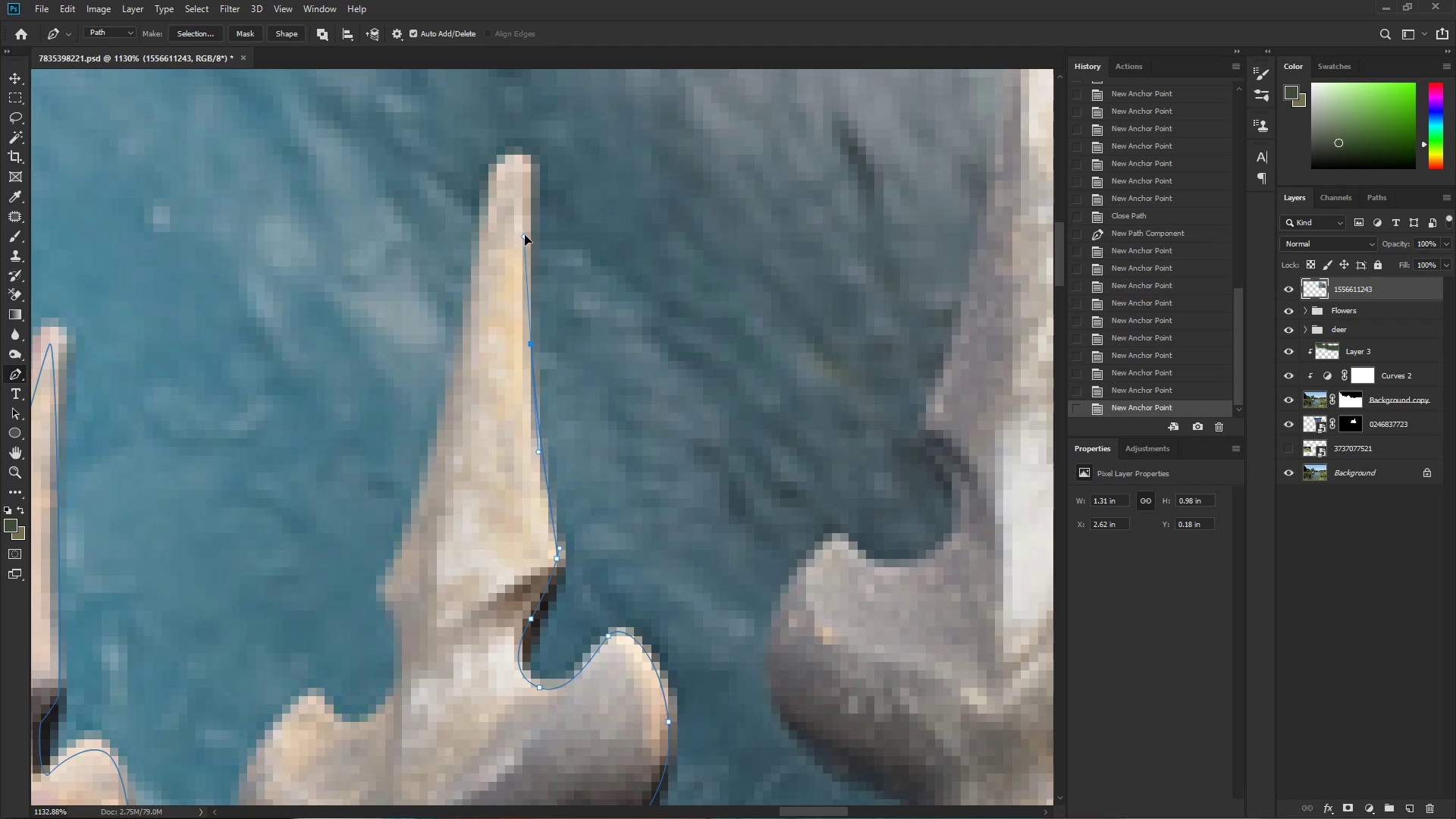 
key(Control+ControlLeft)
 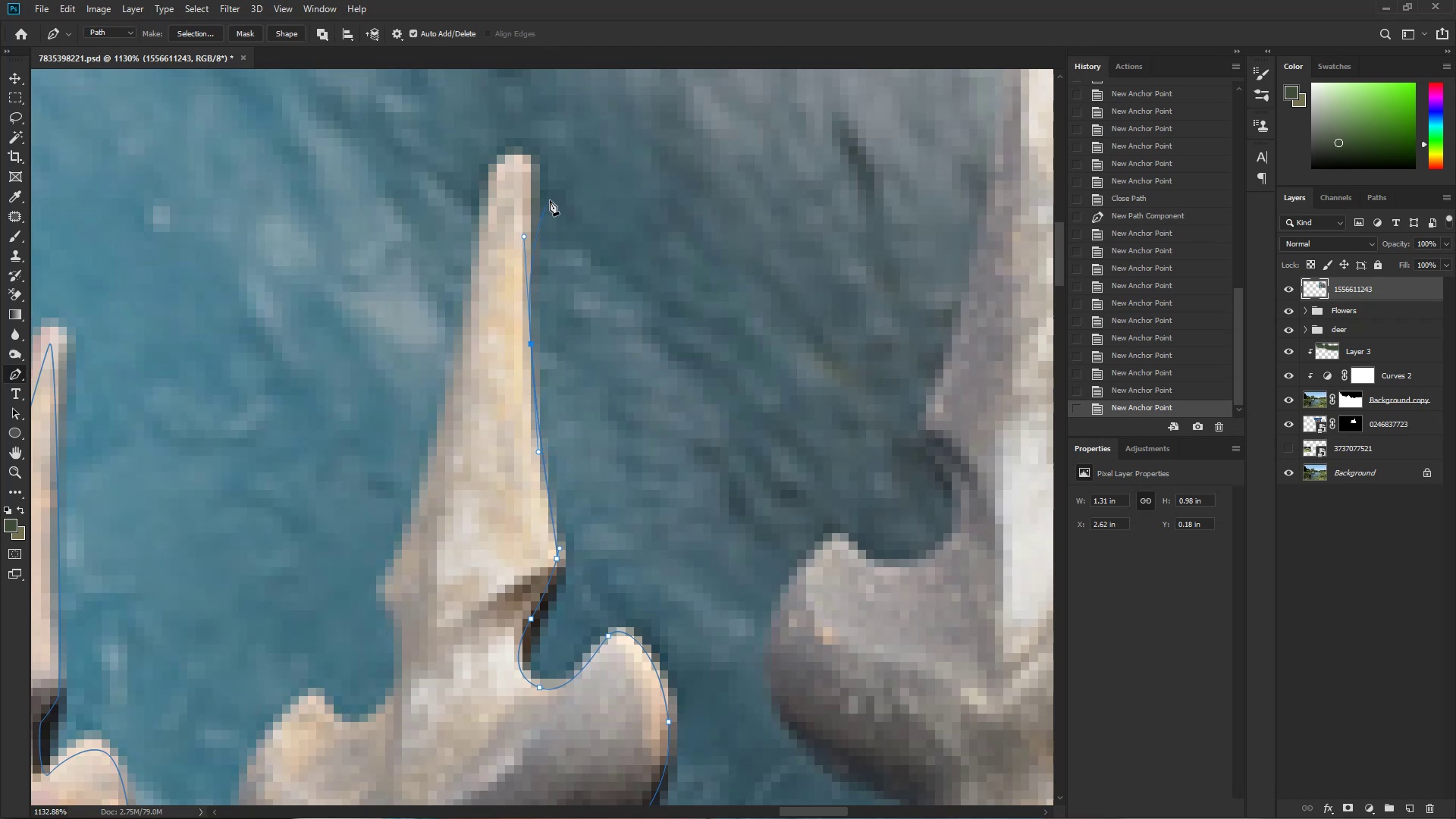 
key(Control+Z)
 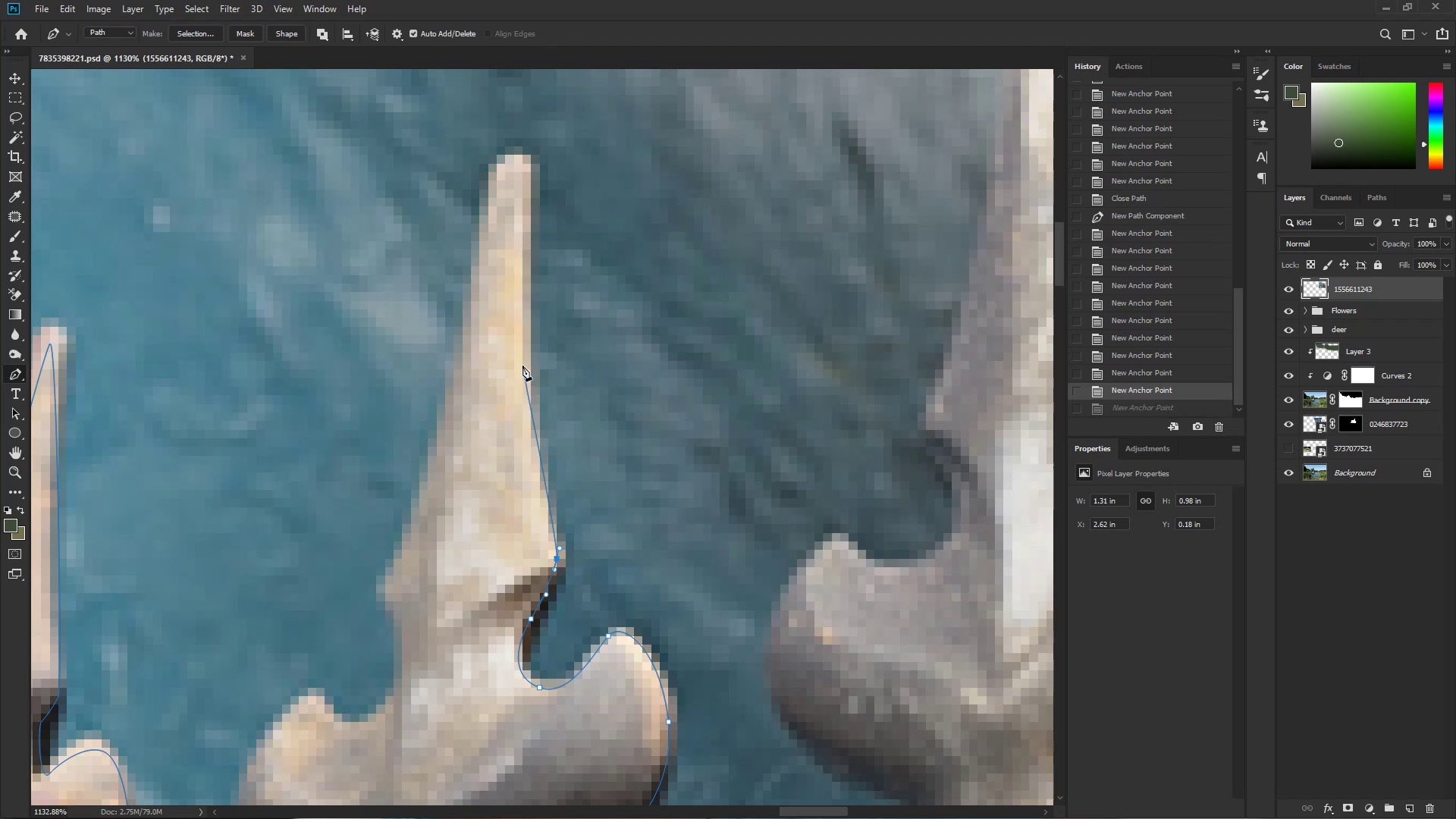 
left_click_drag(start_coordinate=[524, 359], to_coordinate=[521, 237])
 